 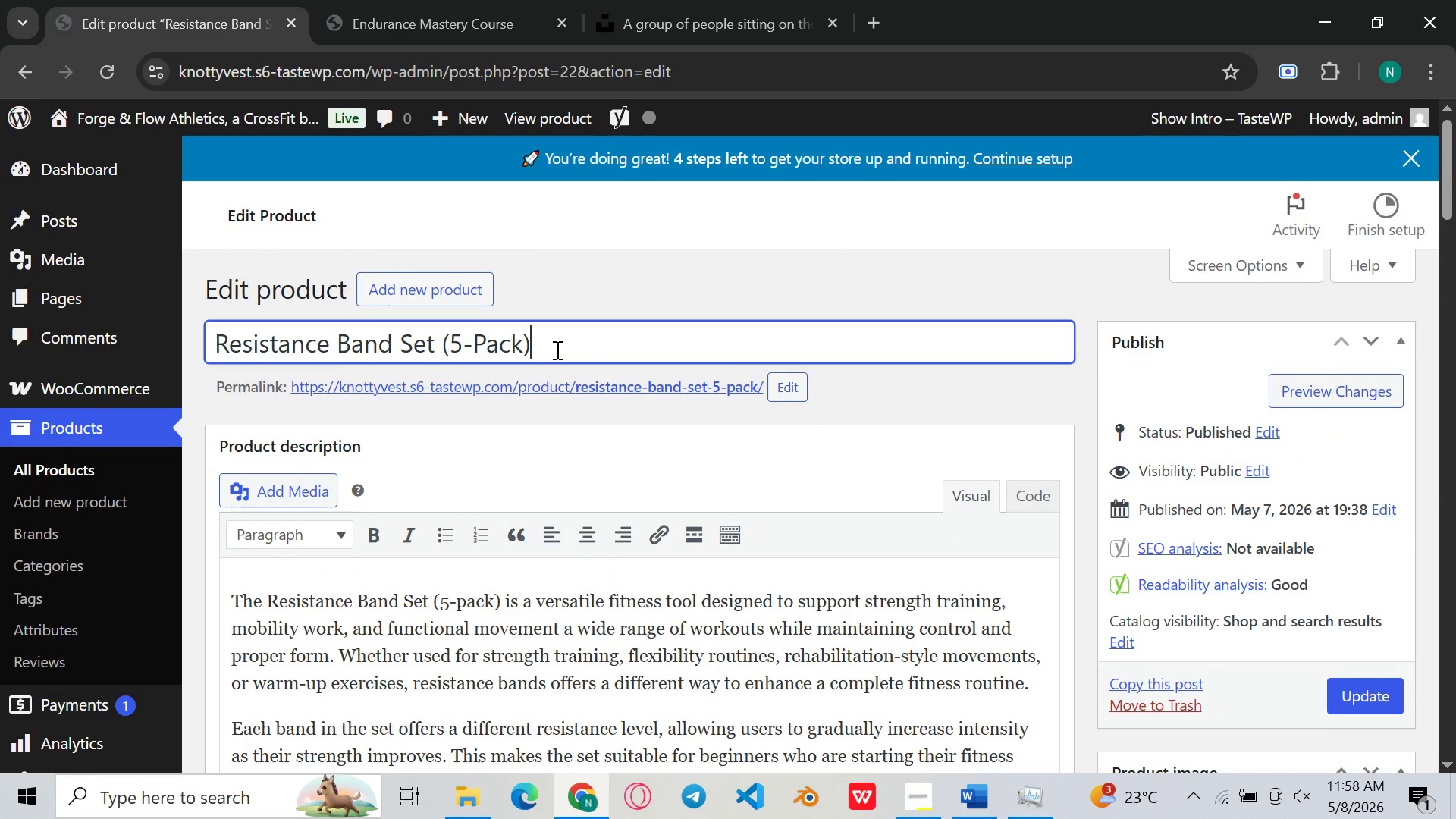 
key(Control+A)
 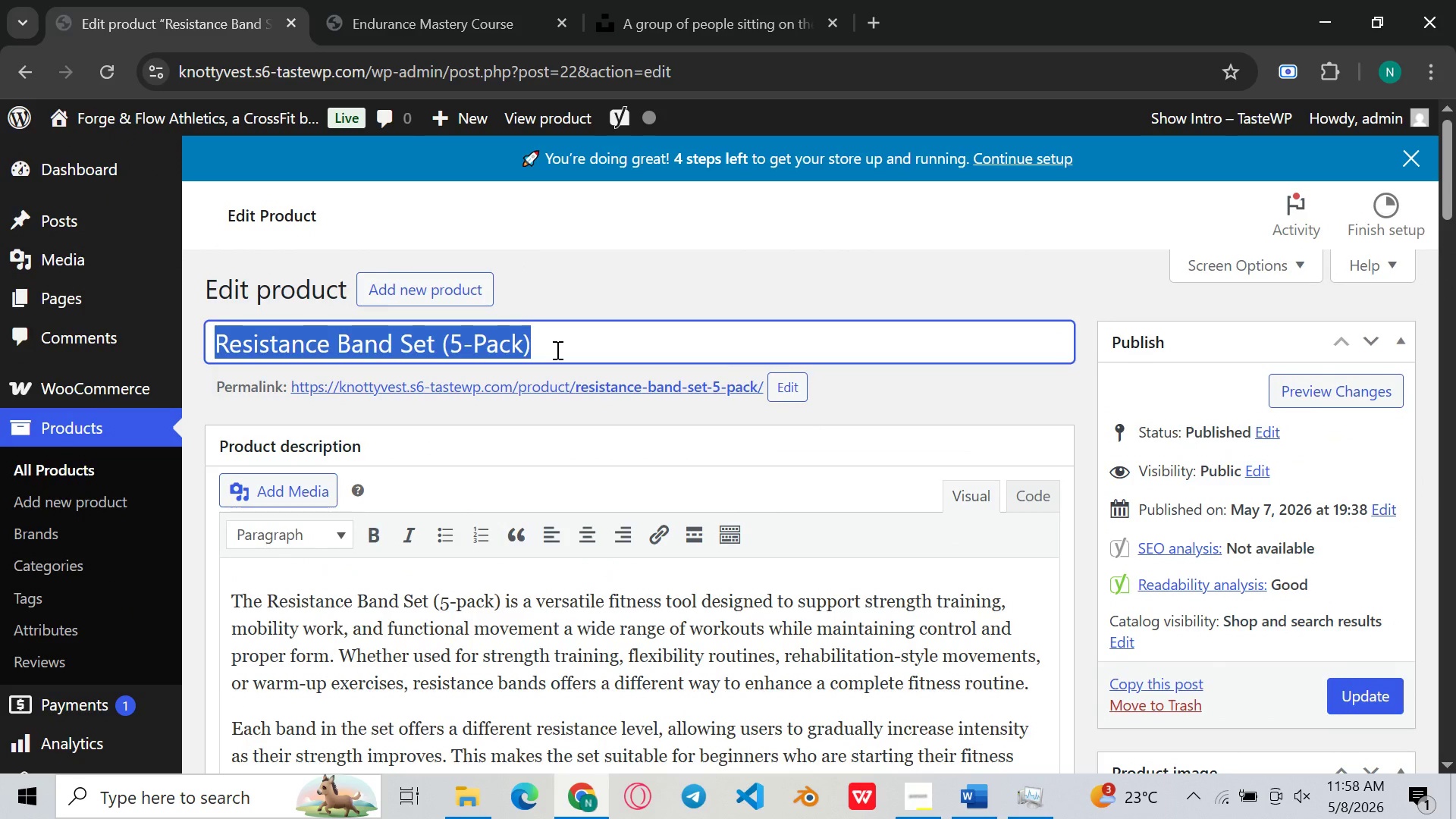 
key(Control+C)
 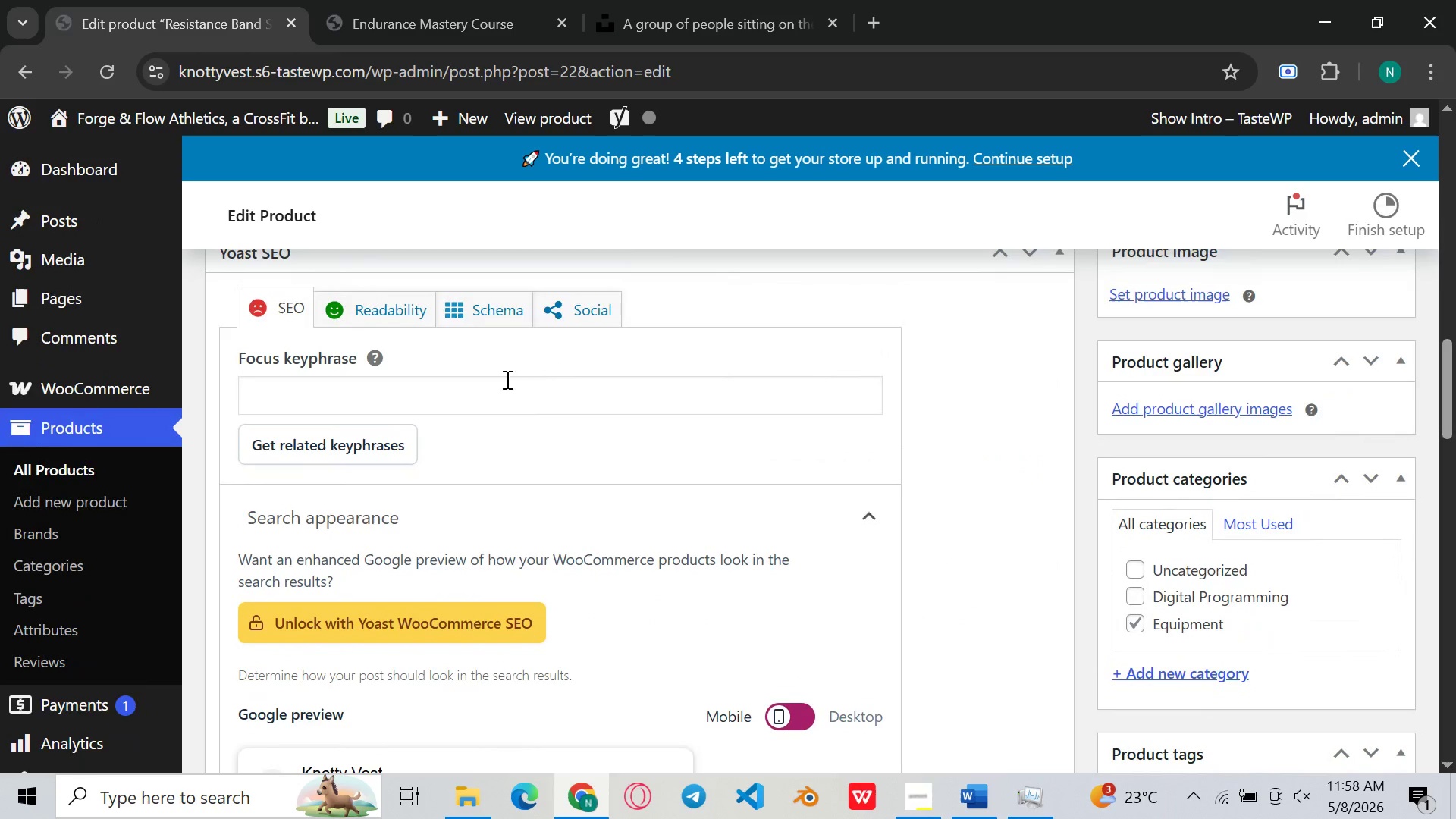 
left_click([497, 392])
 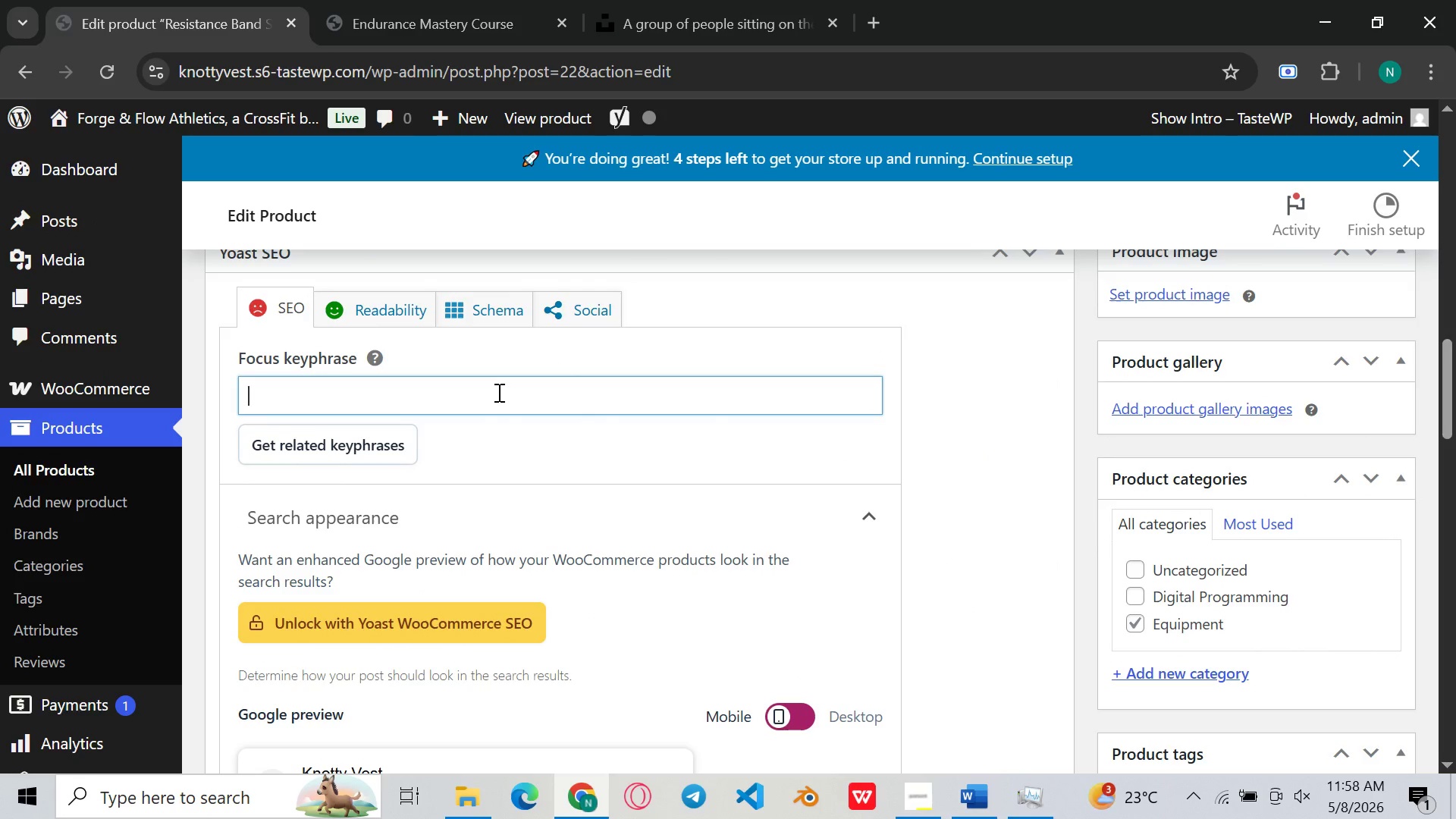 
key(Control+ControlLeft)
 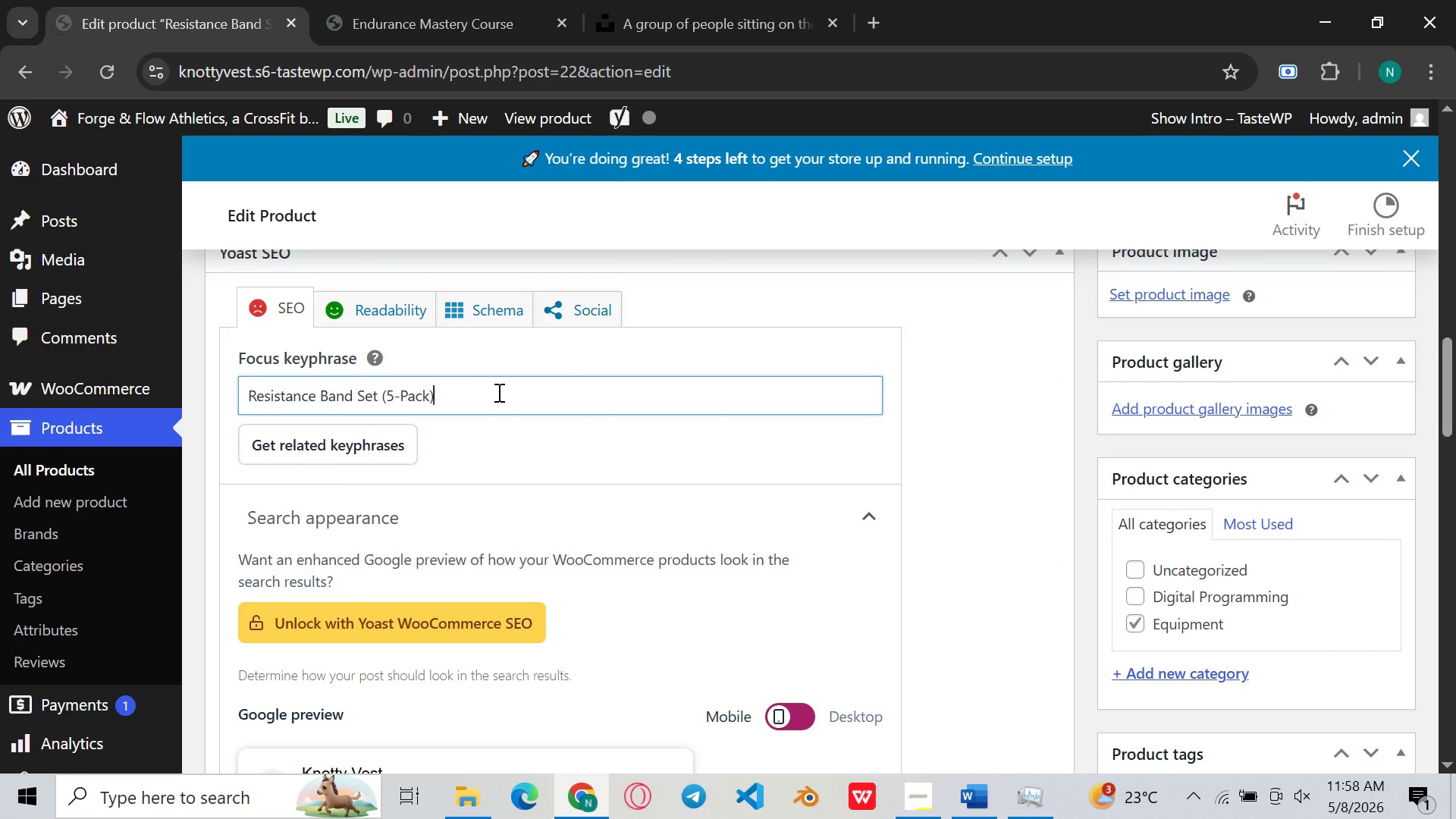 
key(V)
 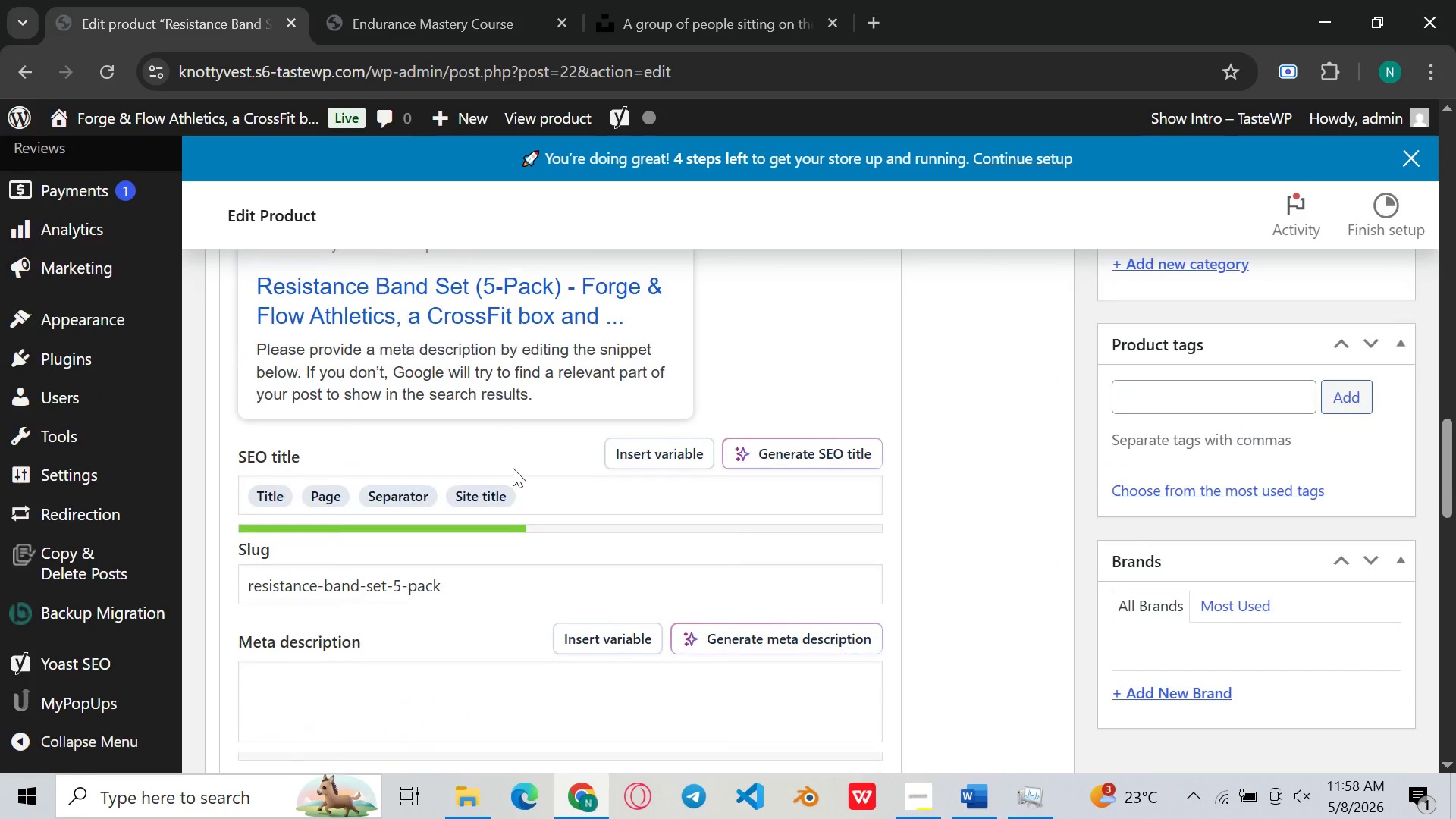 
left_click([561, 494])
 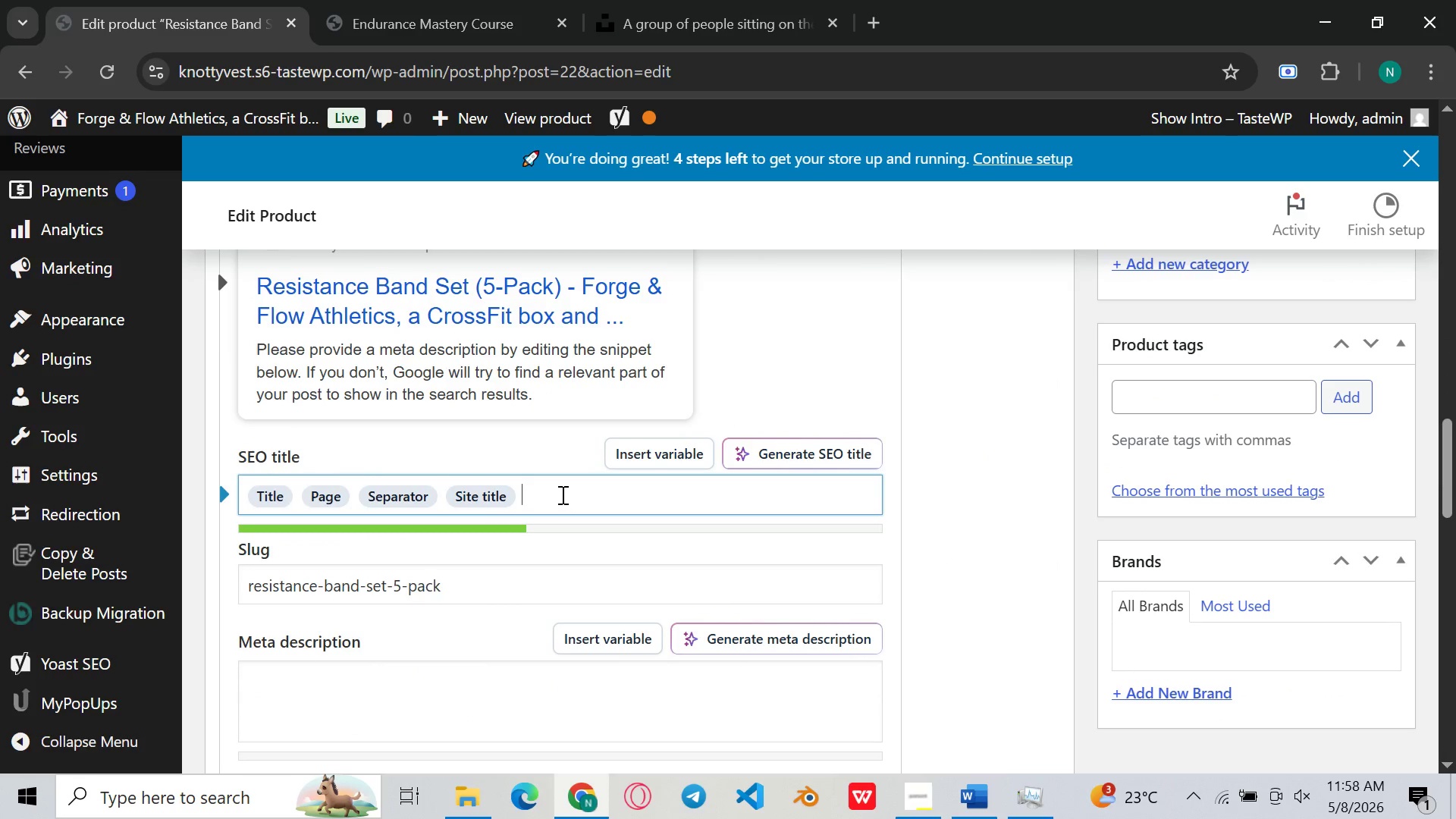 
hold_key(key=ControlLeft, duration=0.36)
 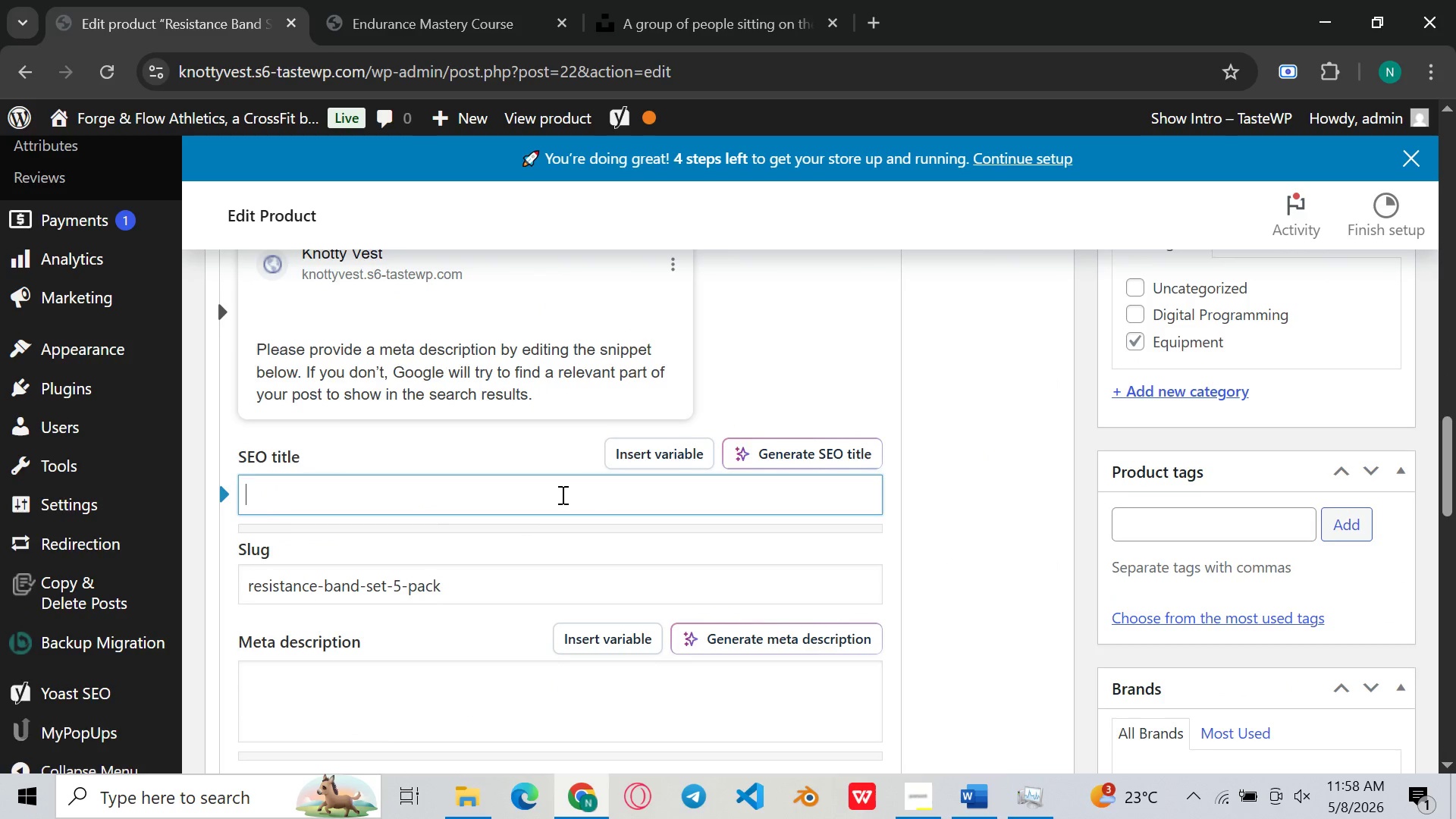 
key(A)
 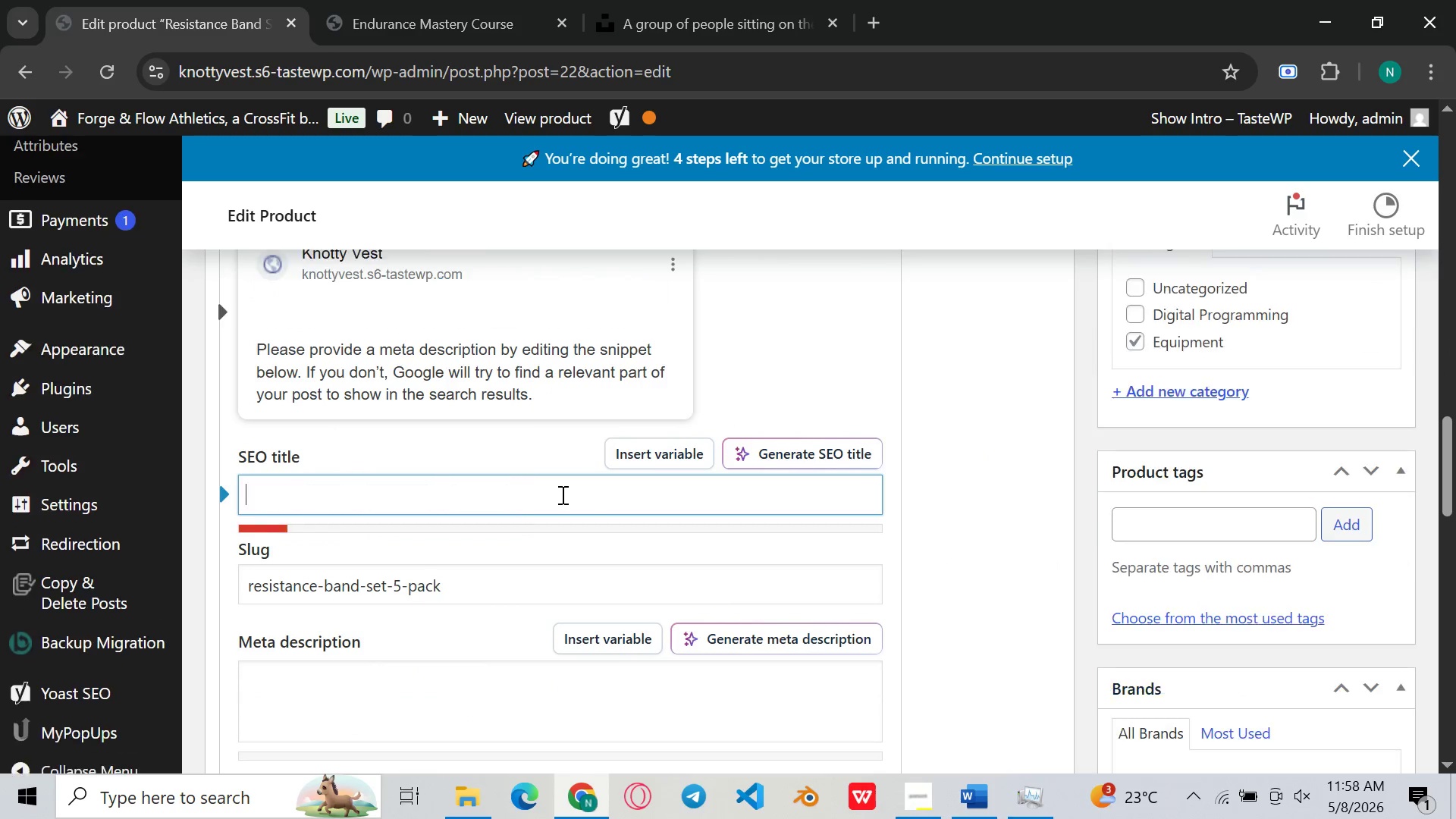 
key(Backspace)
 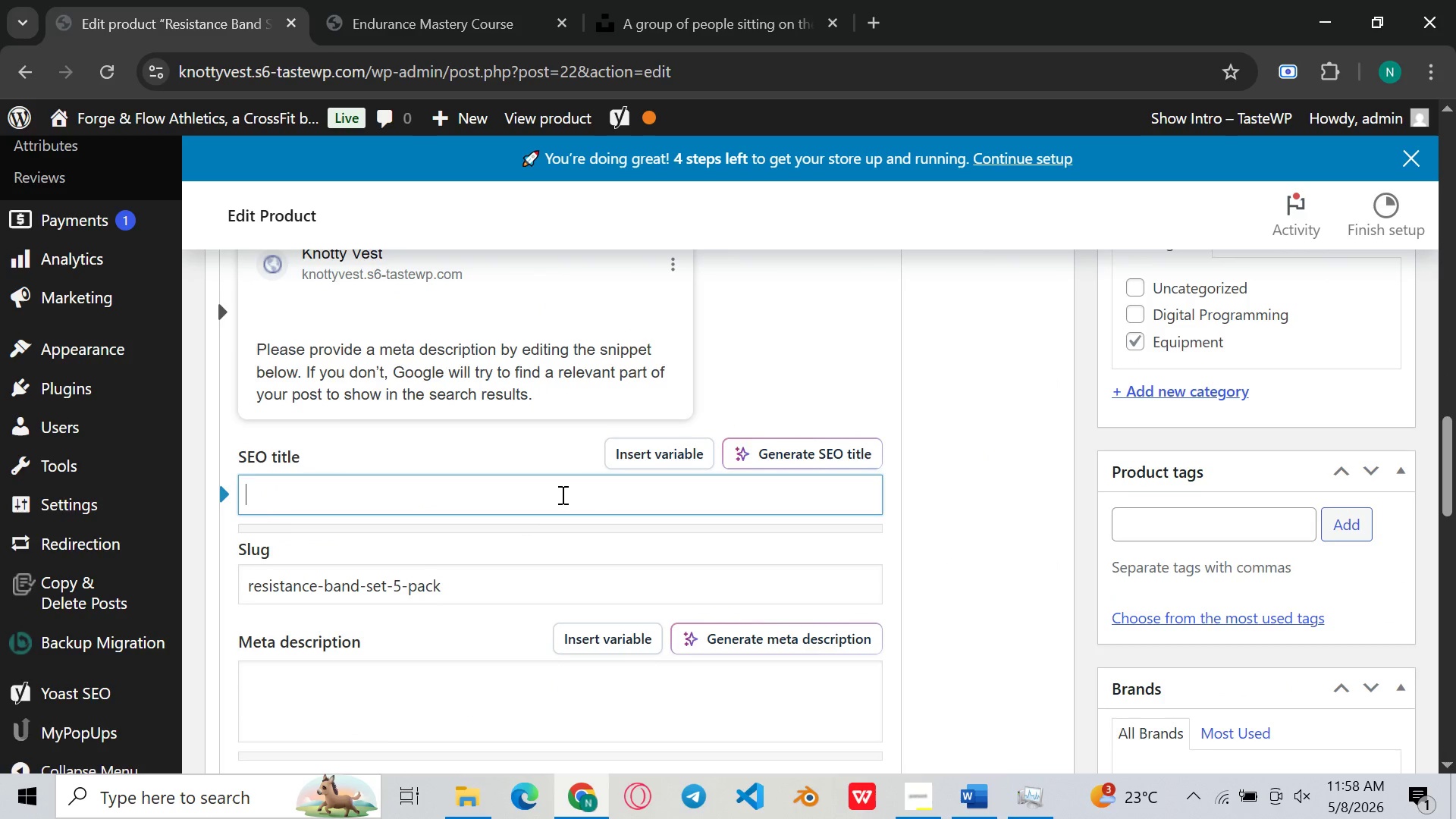 
key(Control+ControlLeft)
 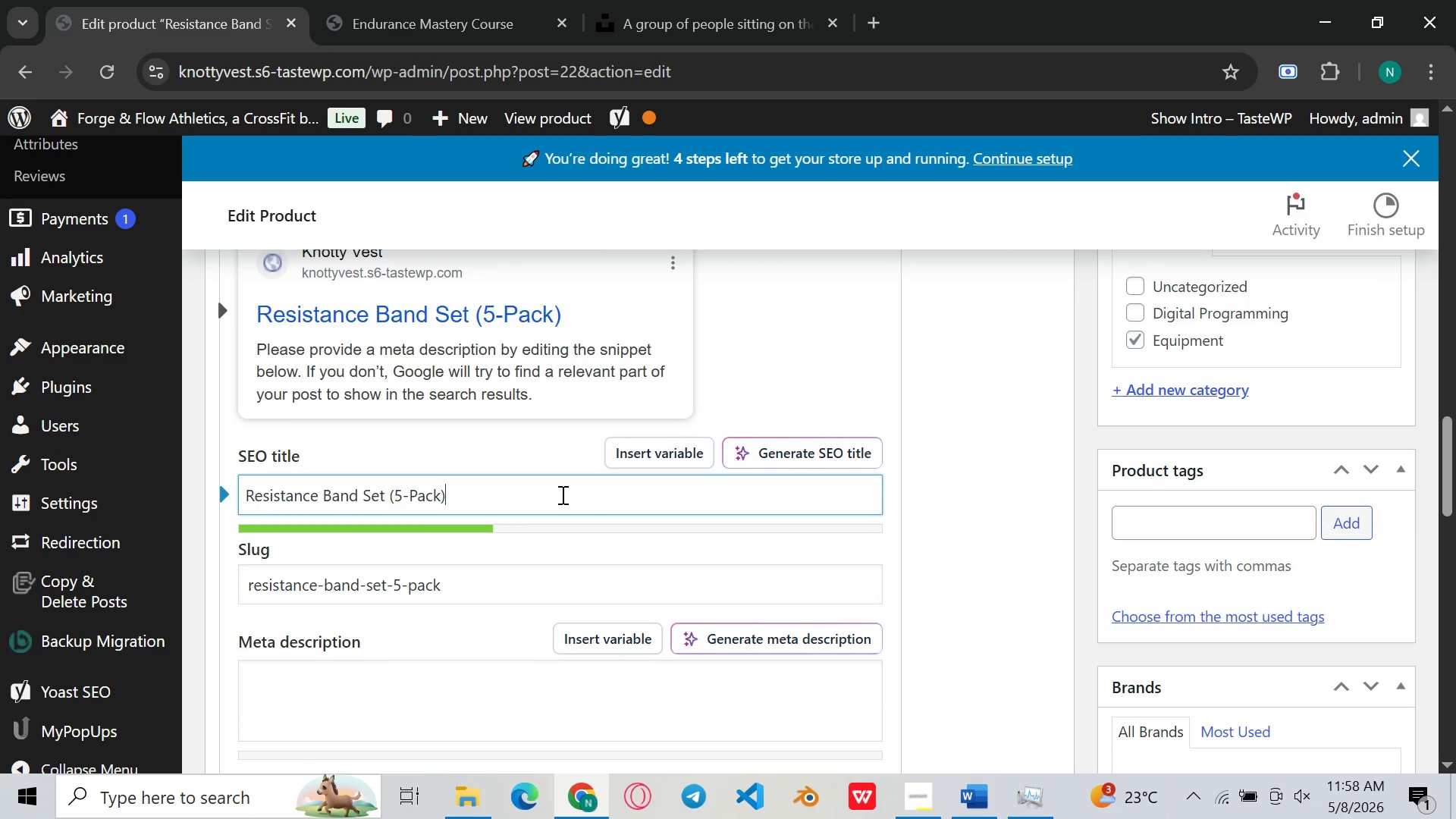 
key(V)
 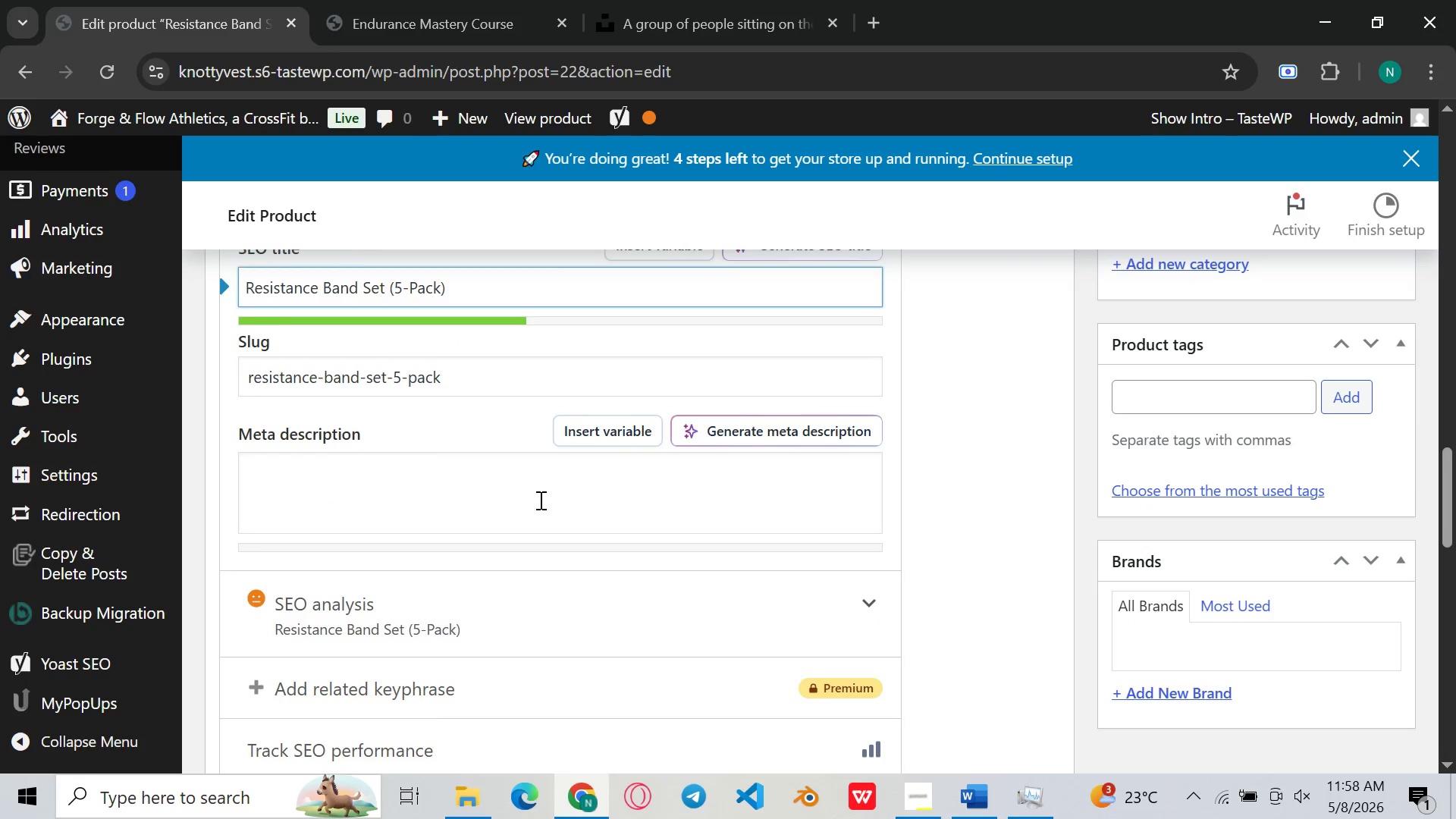 
left_click([539, 500])
 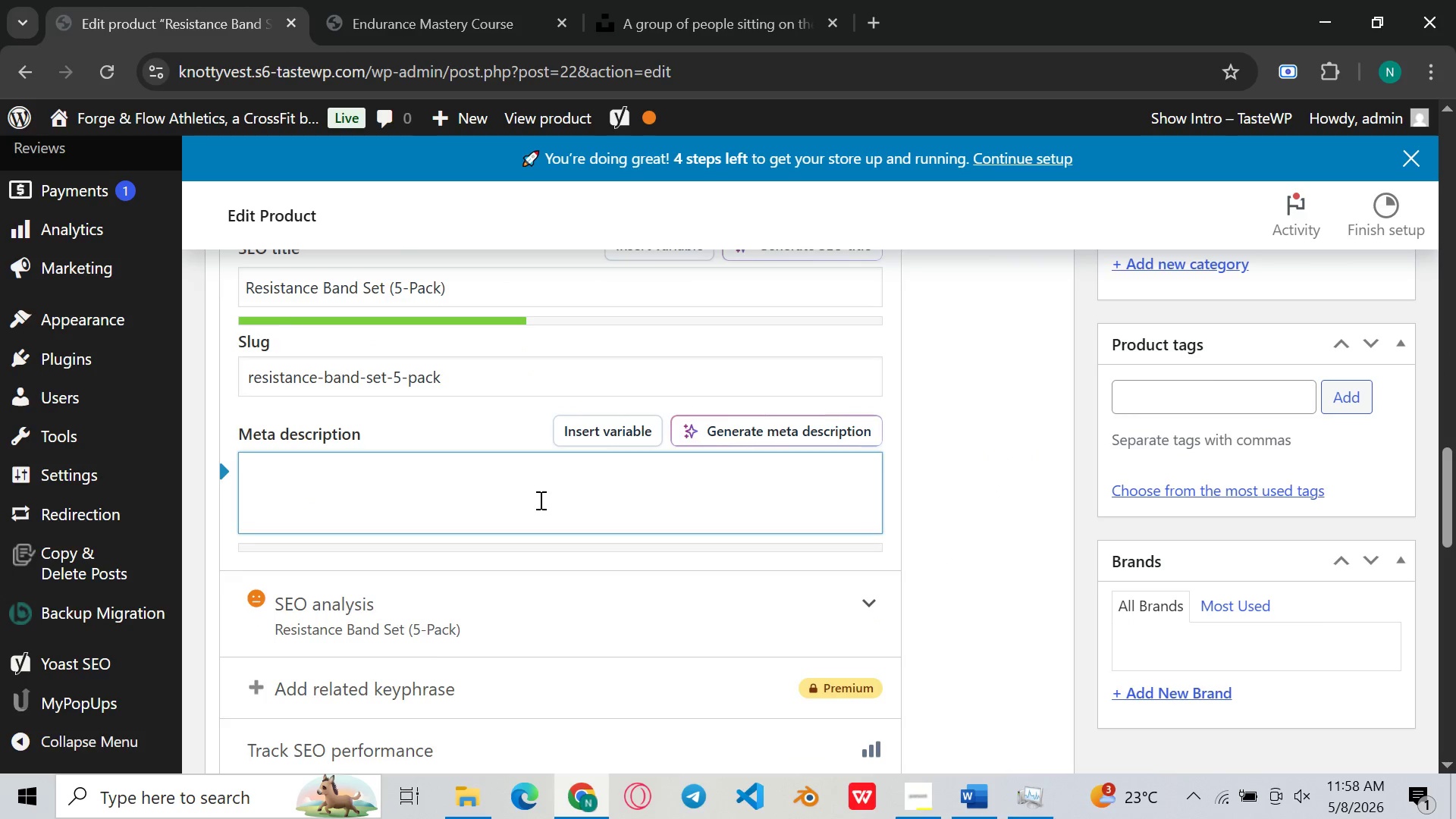 
wait(8.72)
 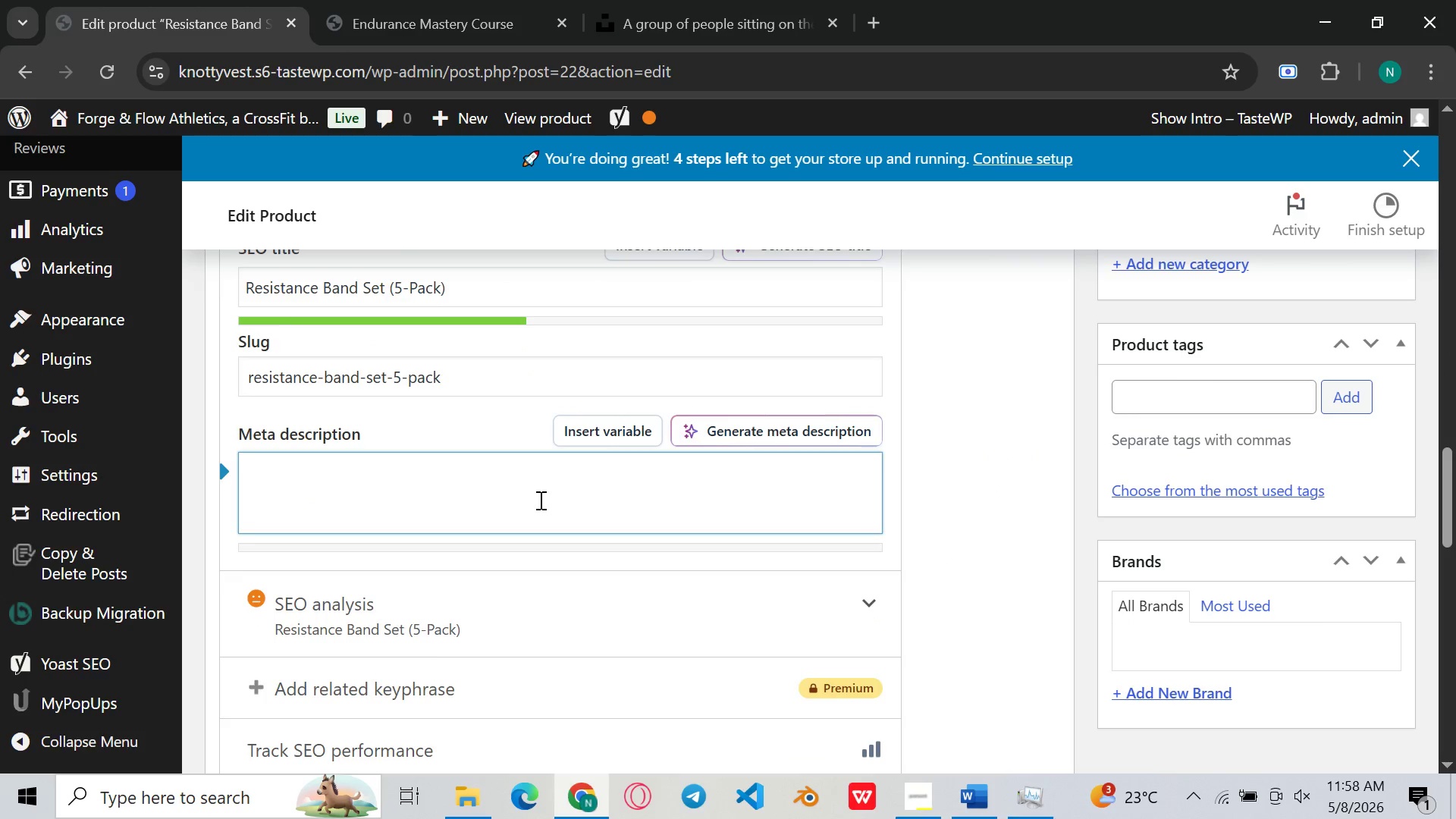 
type(affr)
key(Backspace)
type(ordabl)
key(Backspace)
type(le gym gear that fixes your posture and cures back issues. Processio)
key(Backspace)
key(Backspace)
key(Backspace)
type(ofessional-grade fitness equio)
key(Backspace)
type(pment for strength training)
 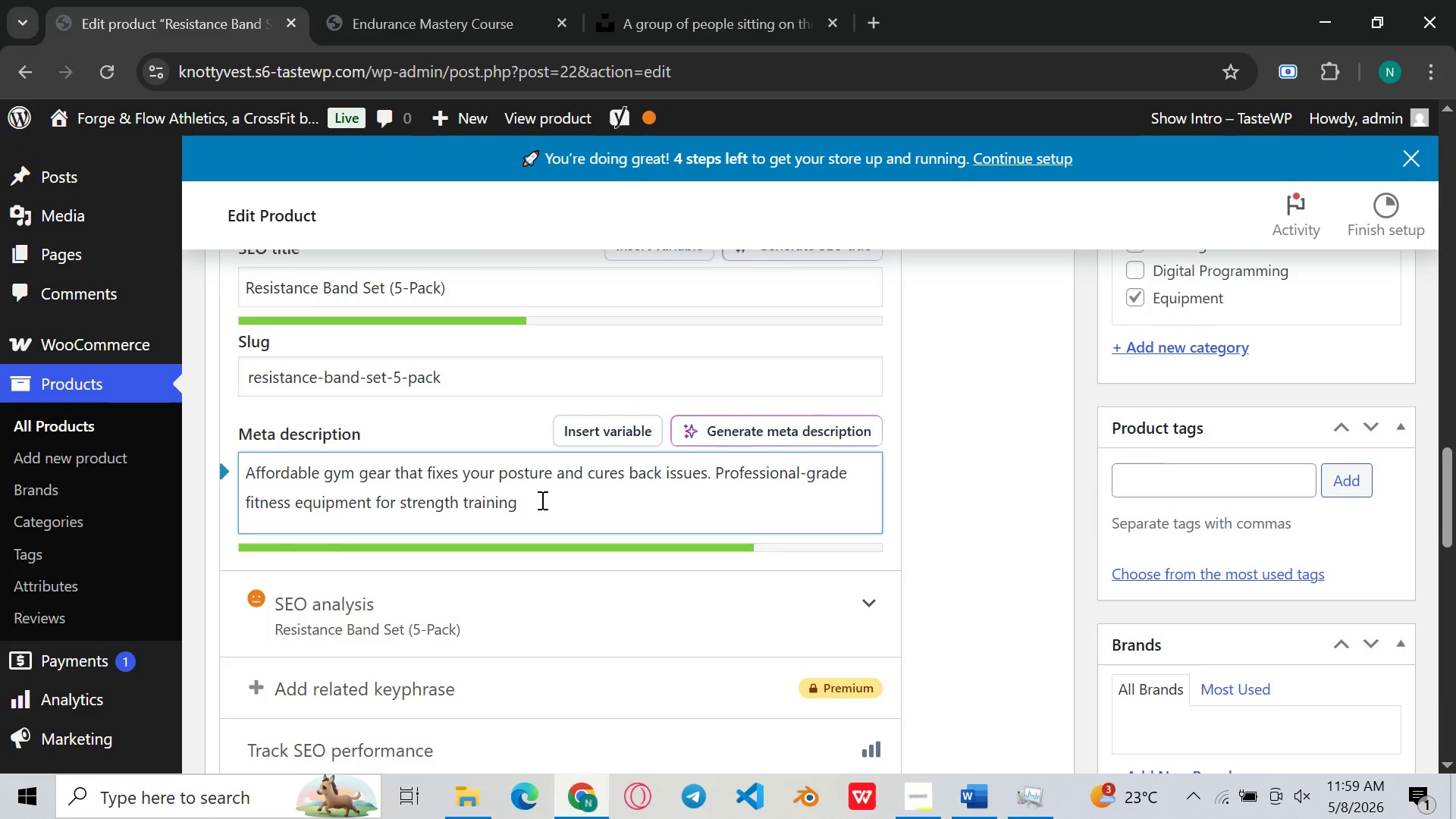 
type( and HIit)
key(Backspace)
type(T>)
 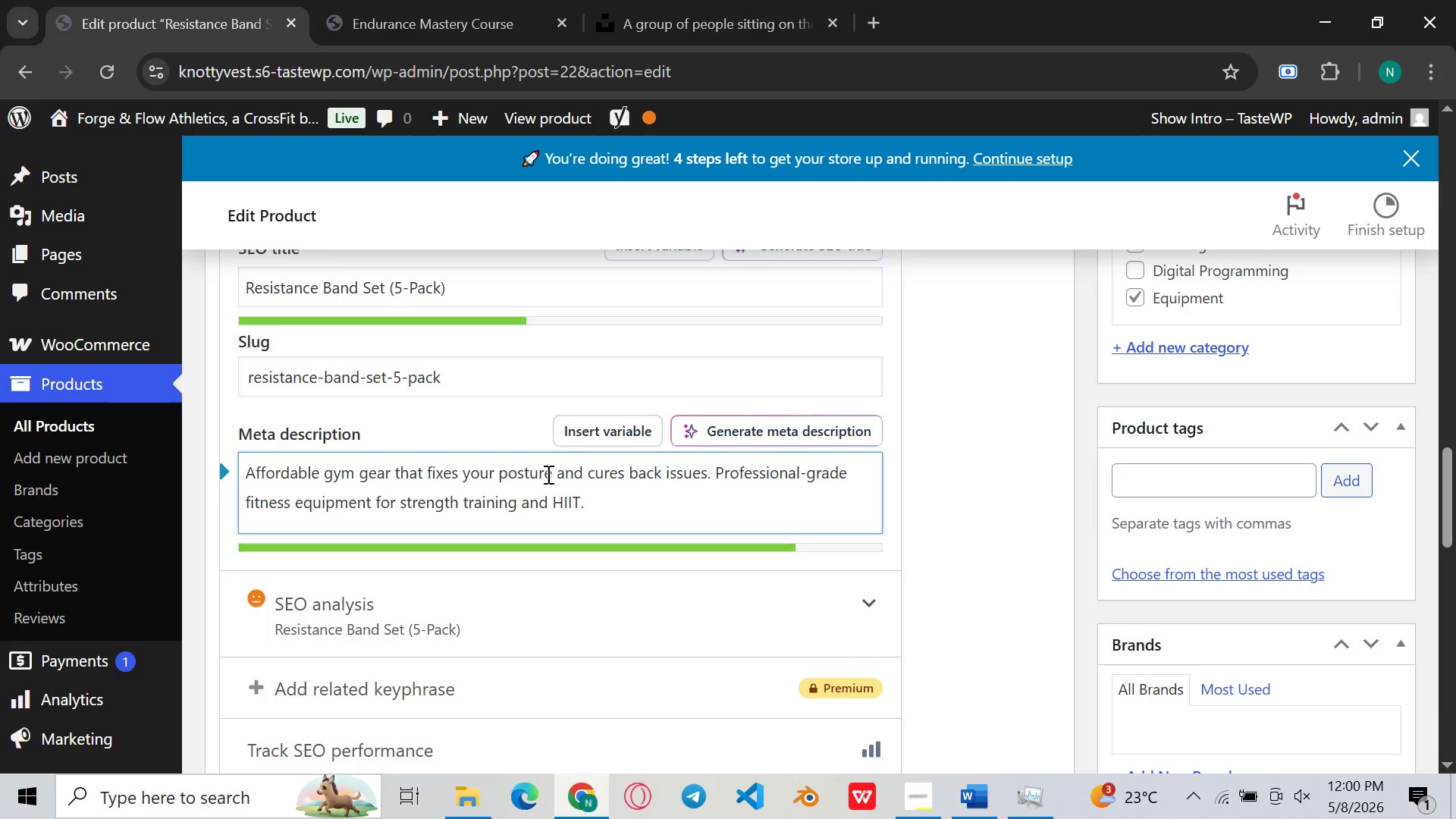 
key(Space)
 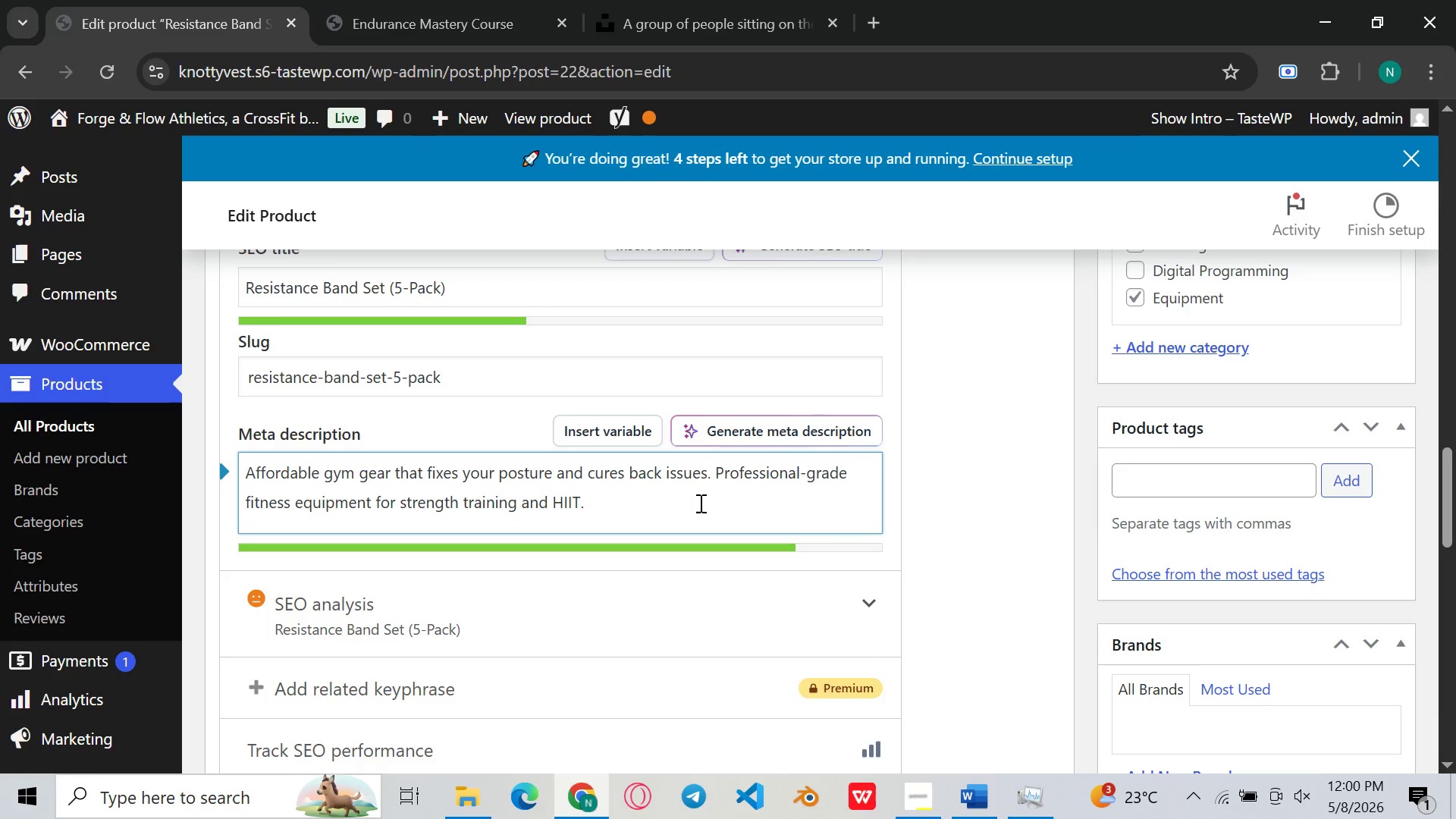 
key(Control+ControlLeft)
 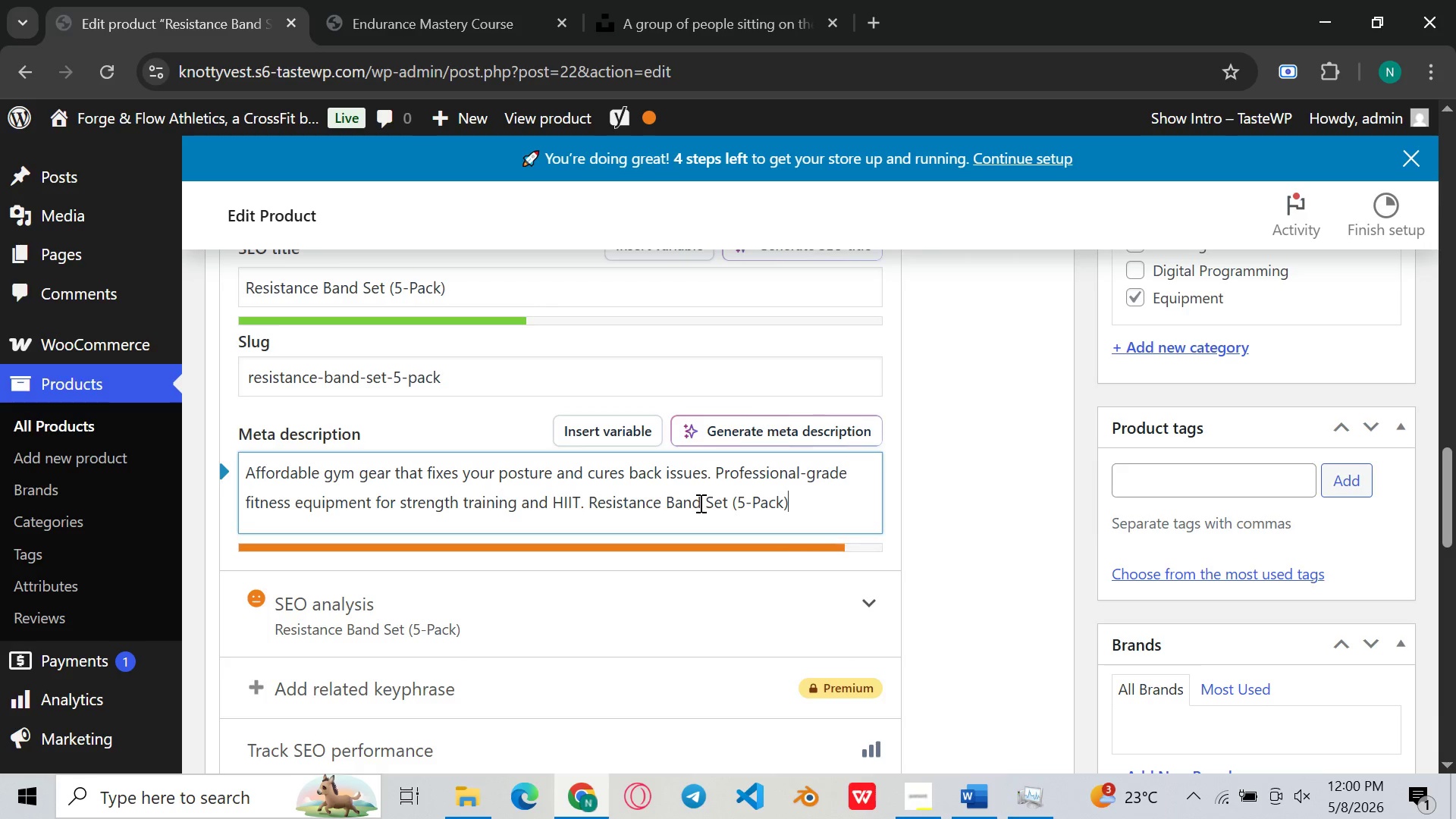 
key(Control+V)
 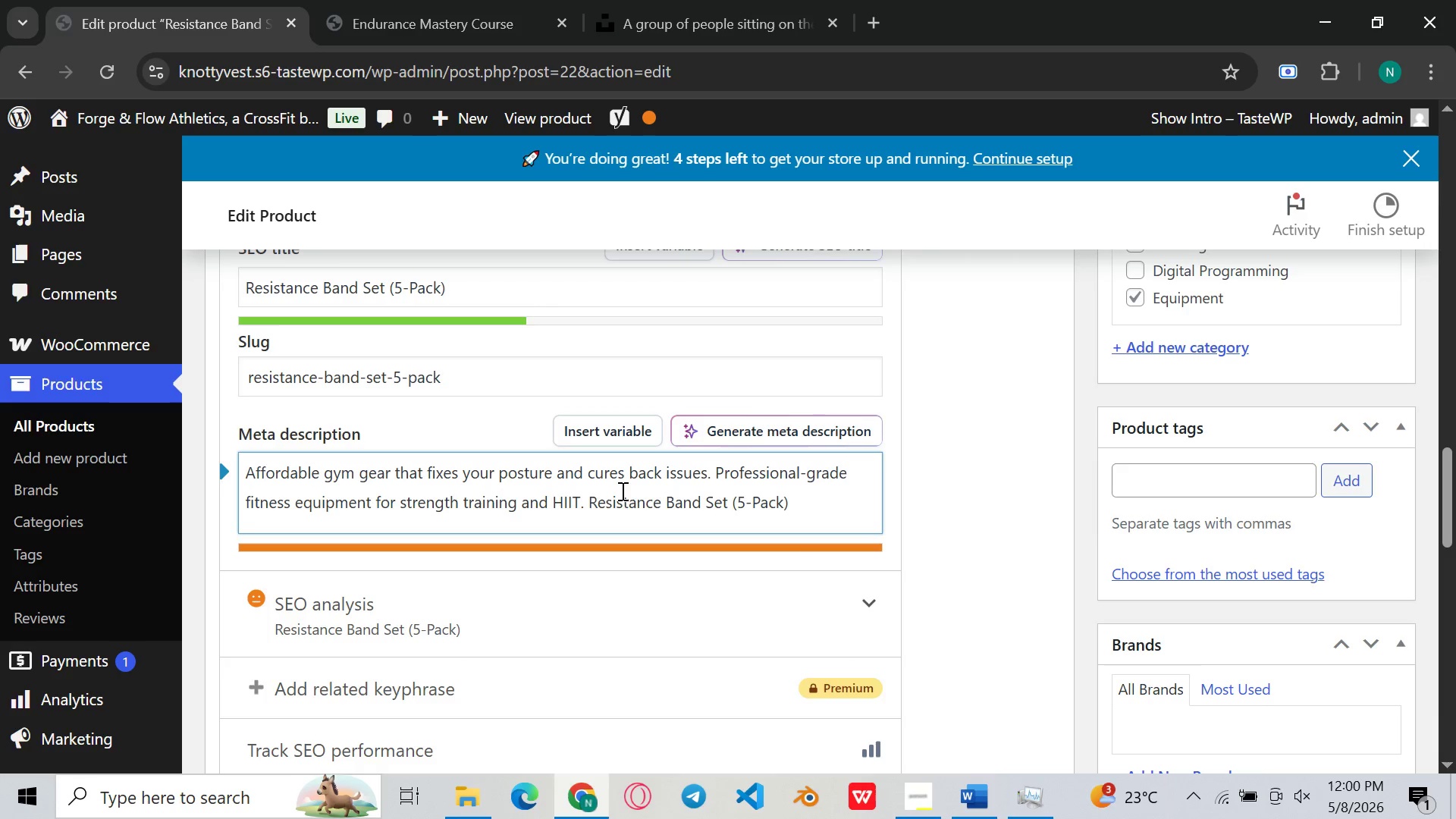 
left_click_drag(start_coordinate=[580, 507], to_coordinate=[525, 510])
 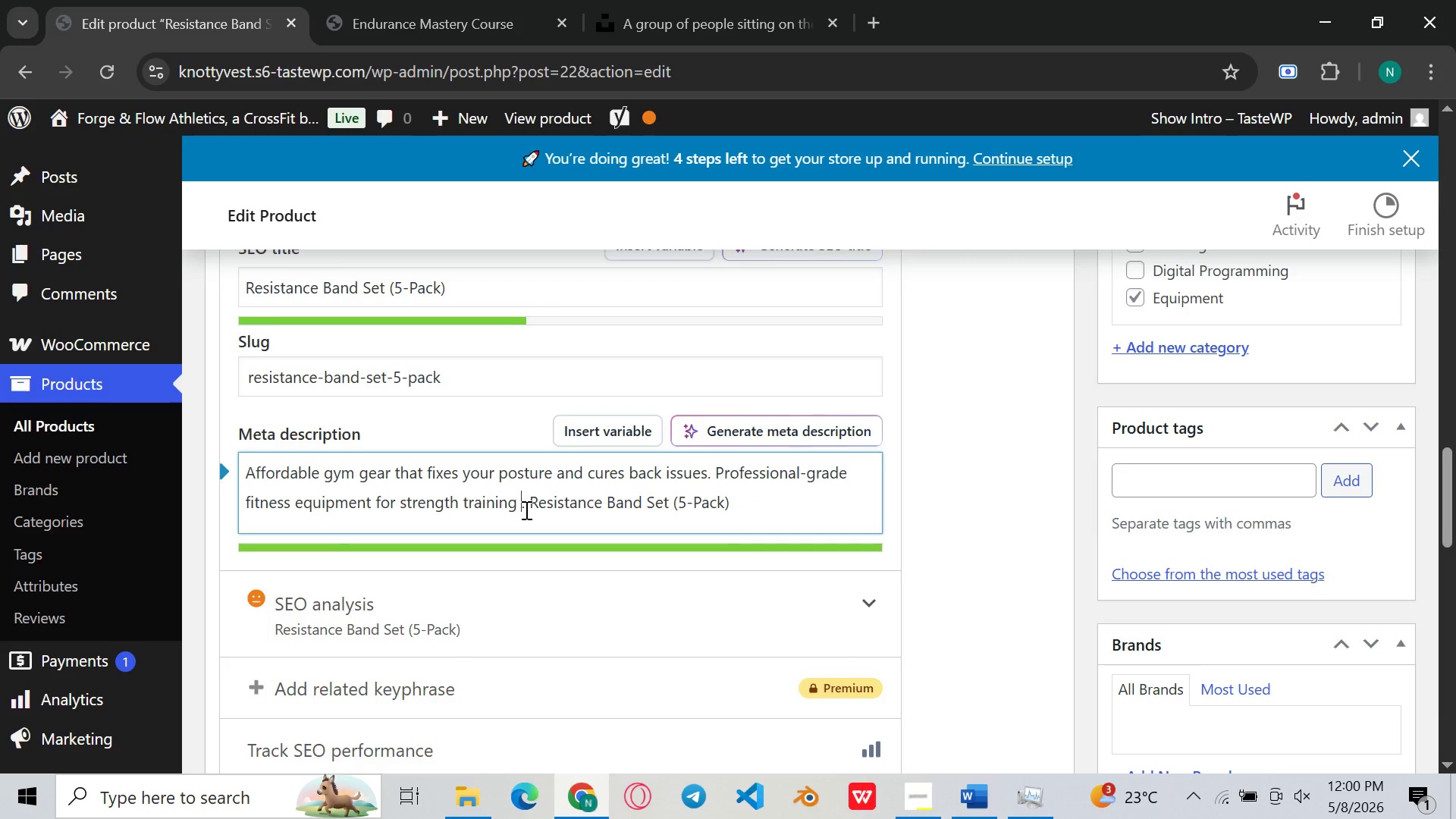 
key(Backspace)
 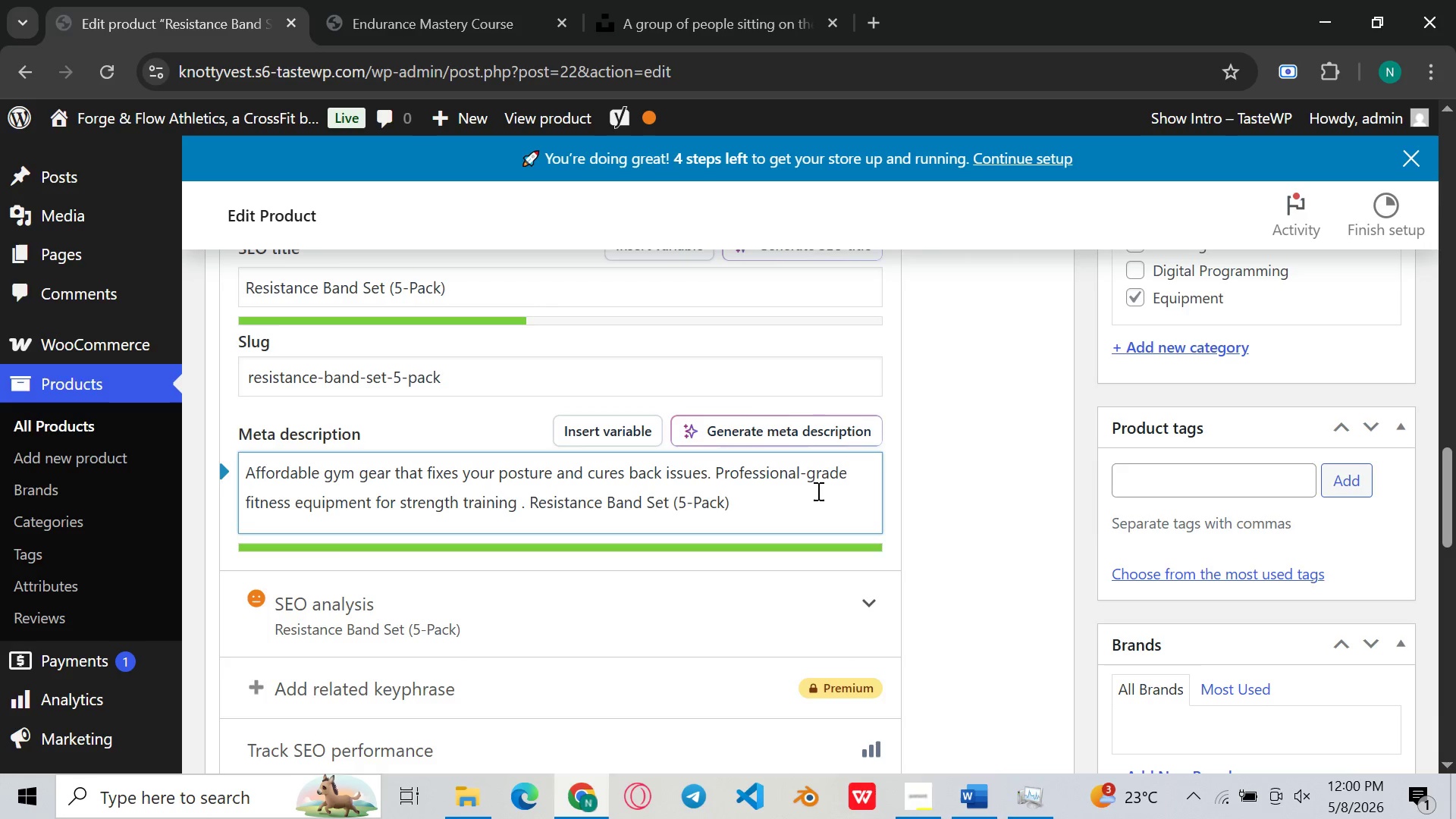 
left_click([817, 491])
 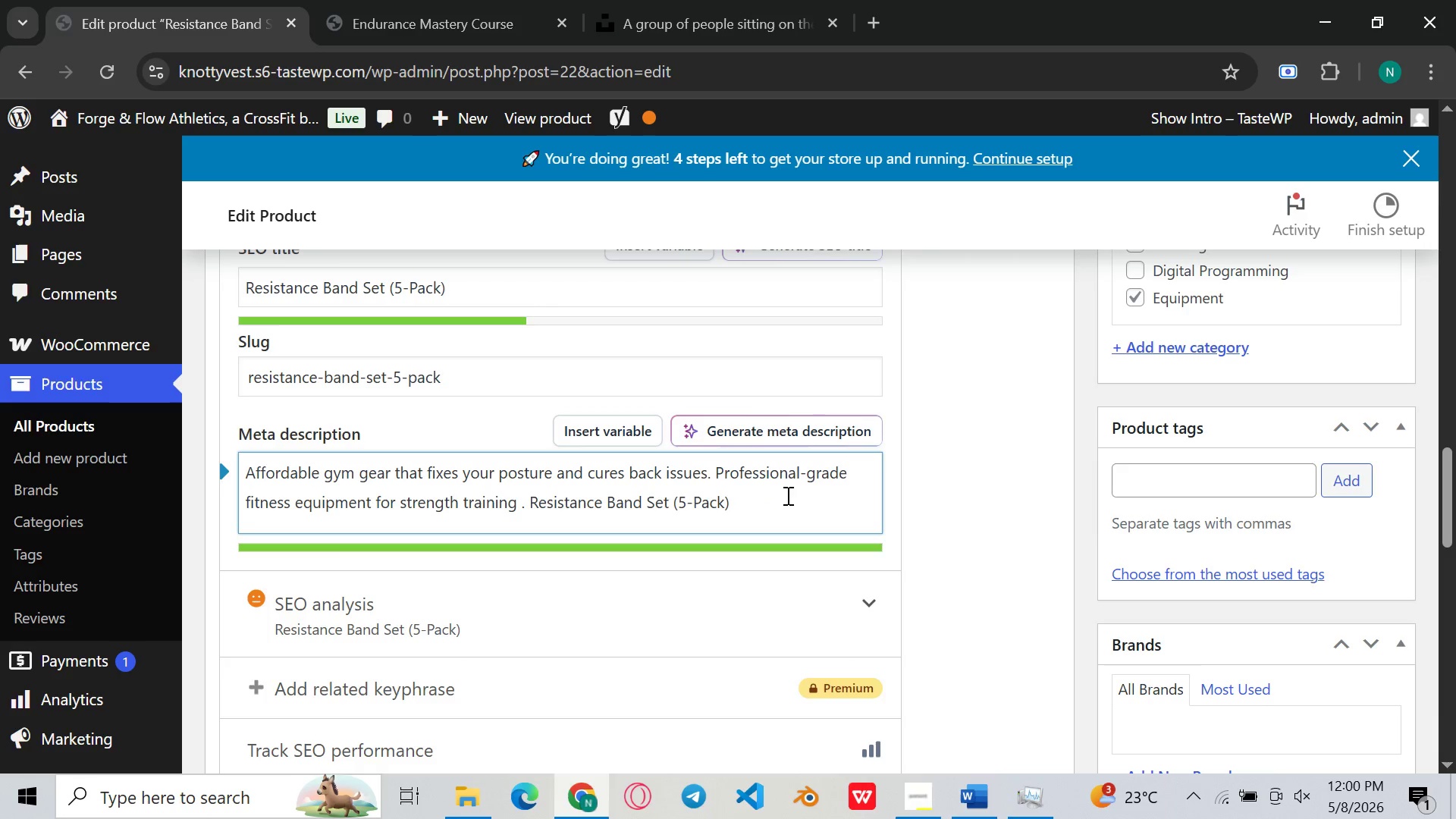 
wait(8.7)
 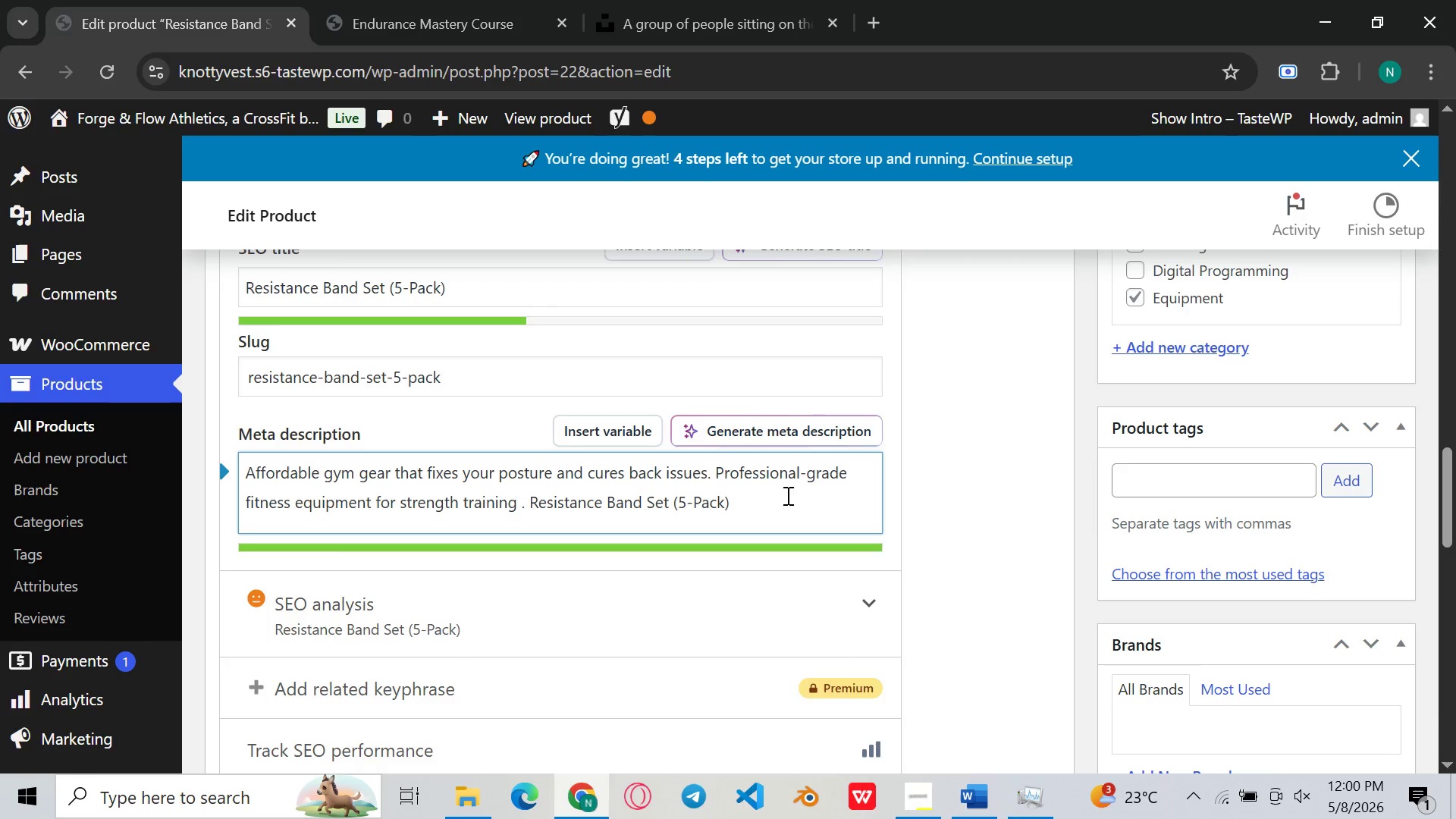 
left_click([817, 429])
 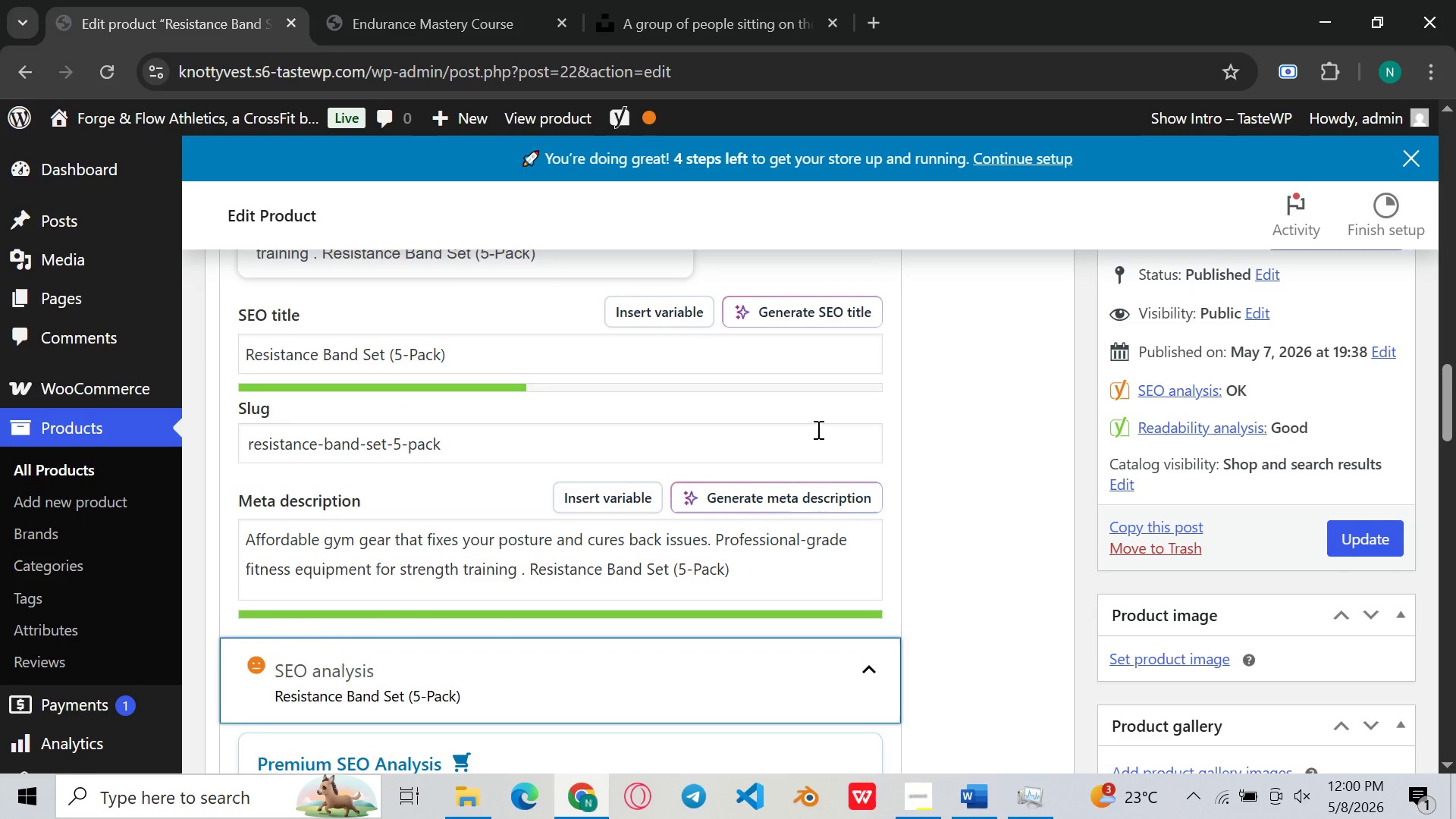 
wait(6.61)
 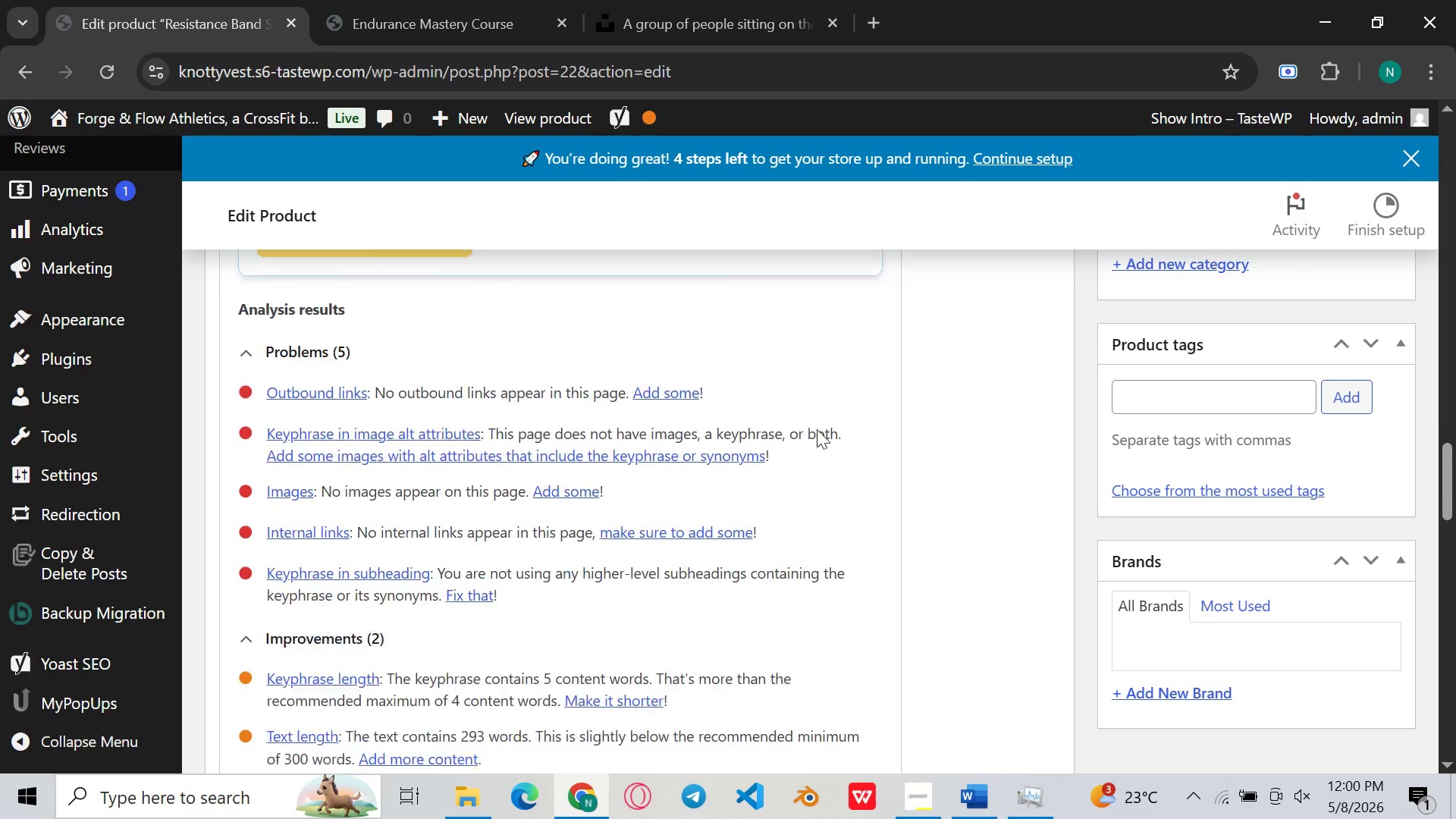 
left_click([706, 673])
 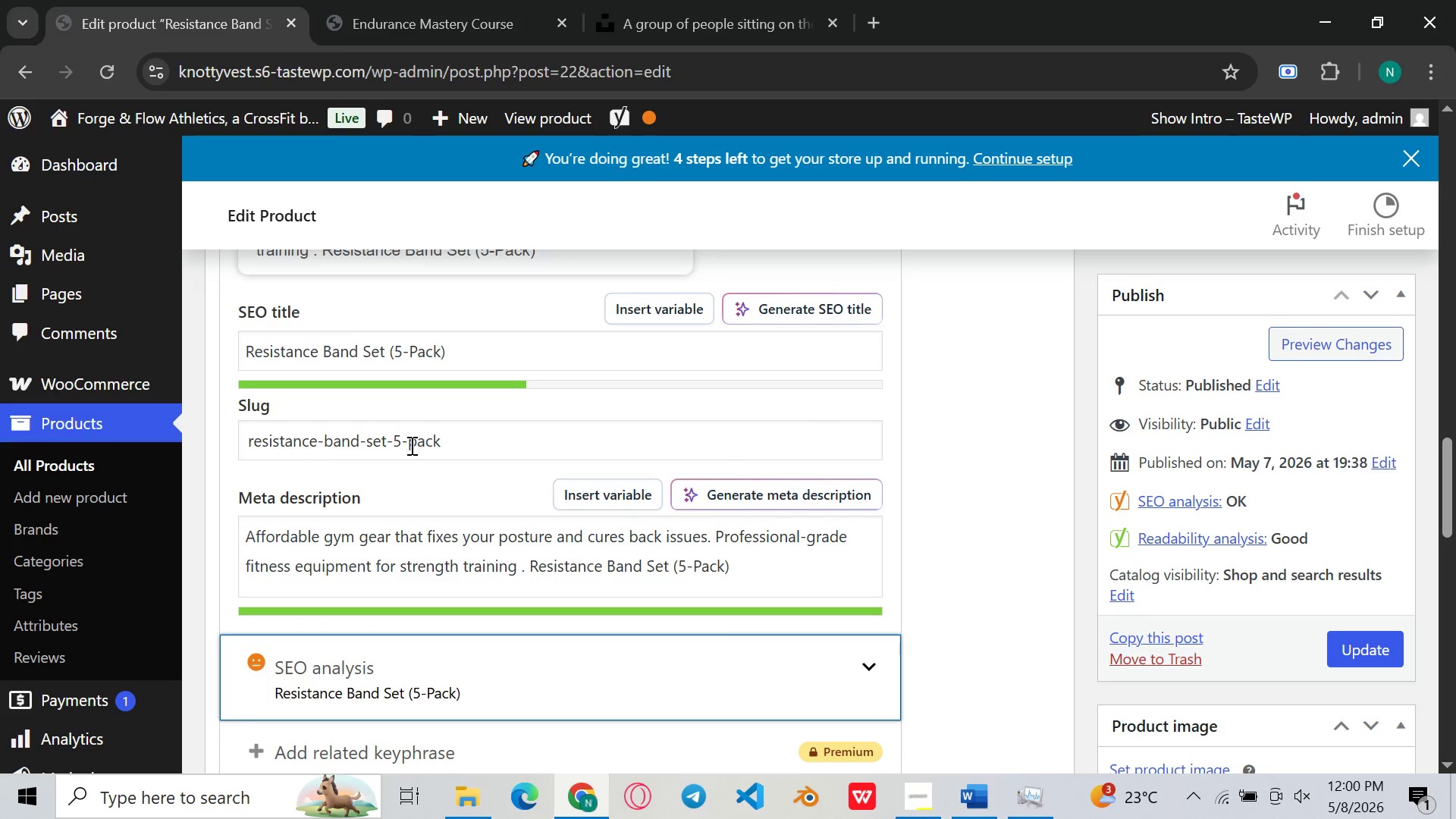 
left_click([410, 445])
 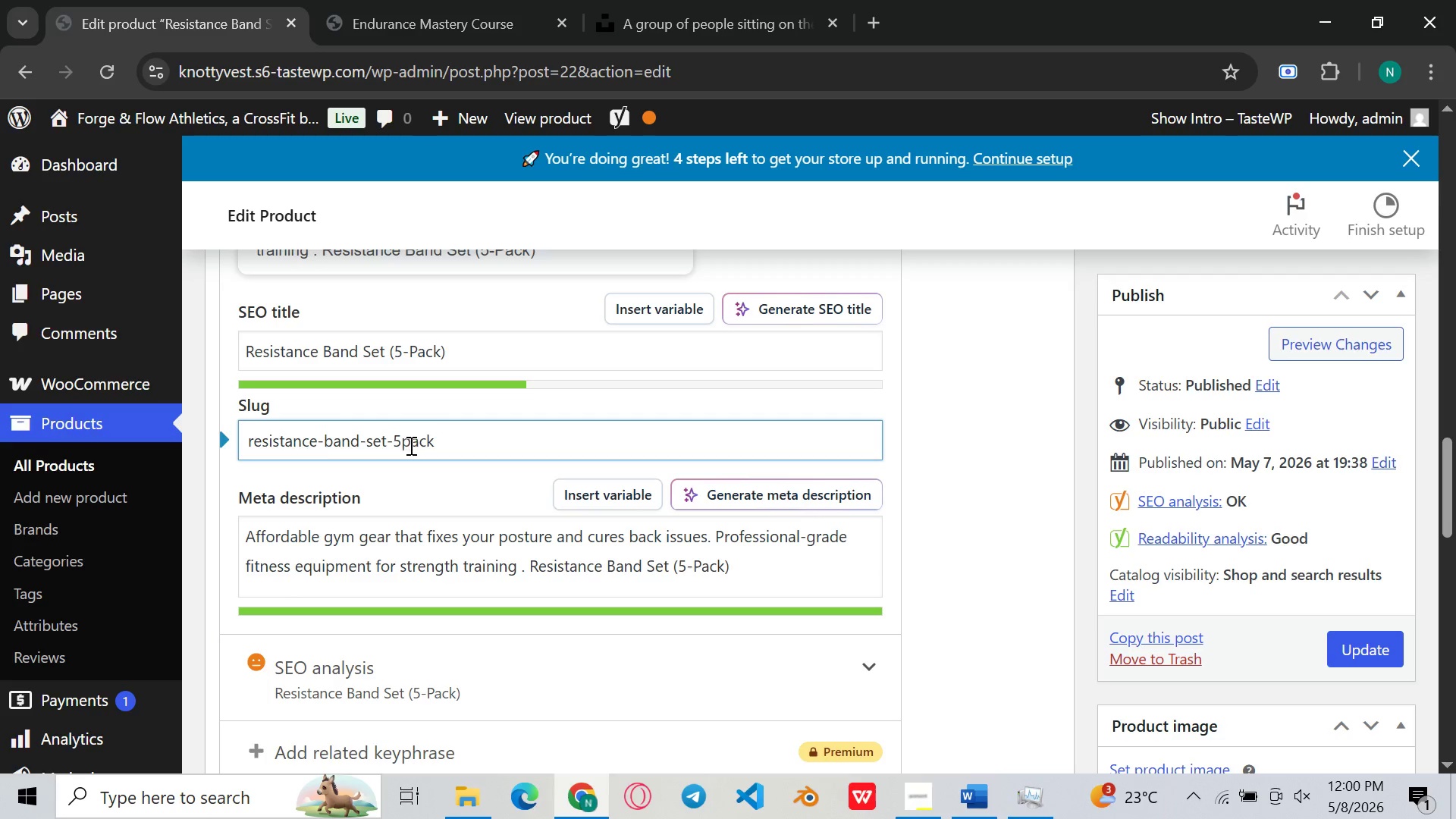 
key(Backspace)
 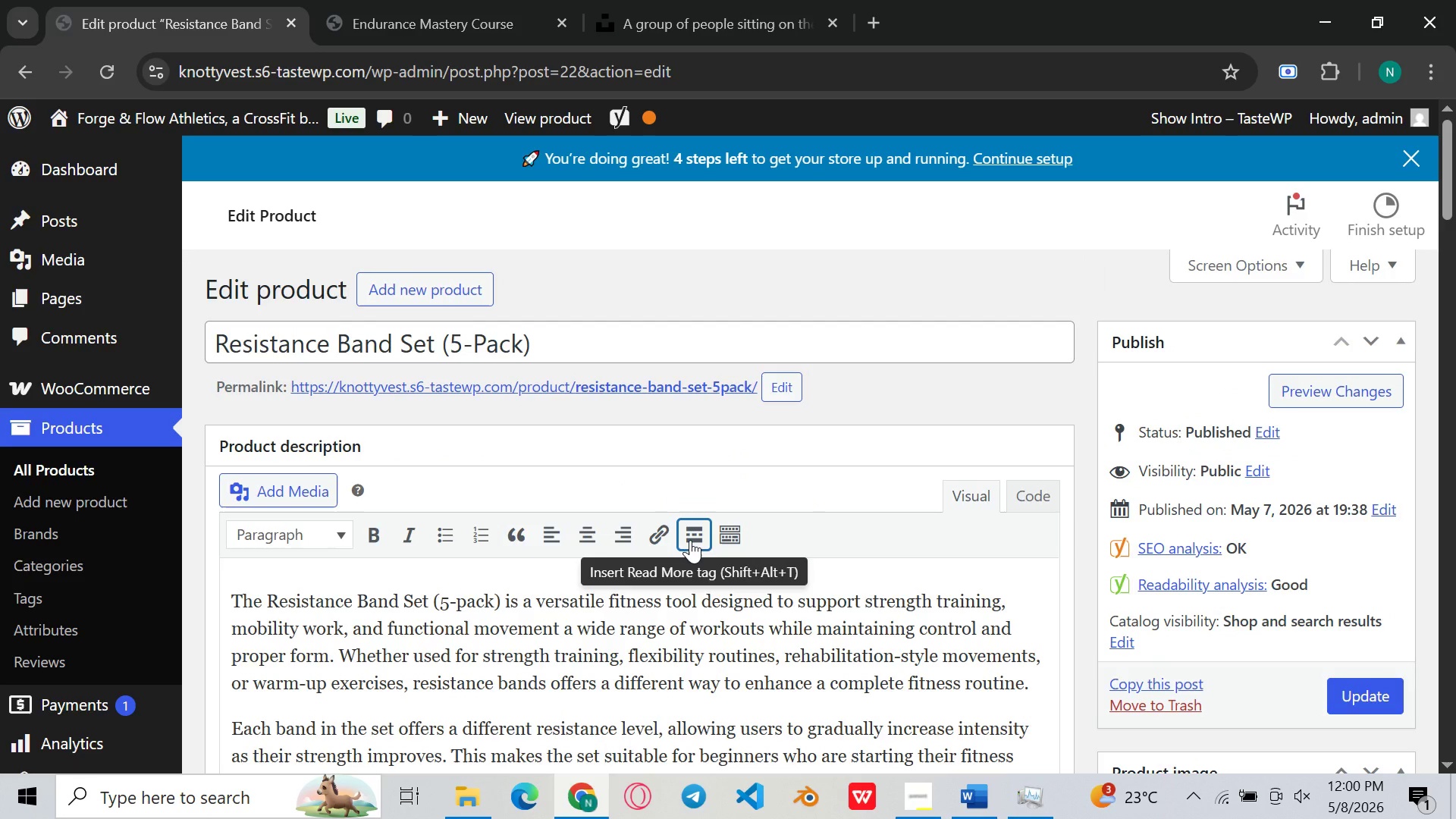 
wait(7.62)
 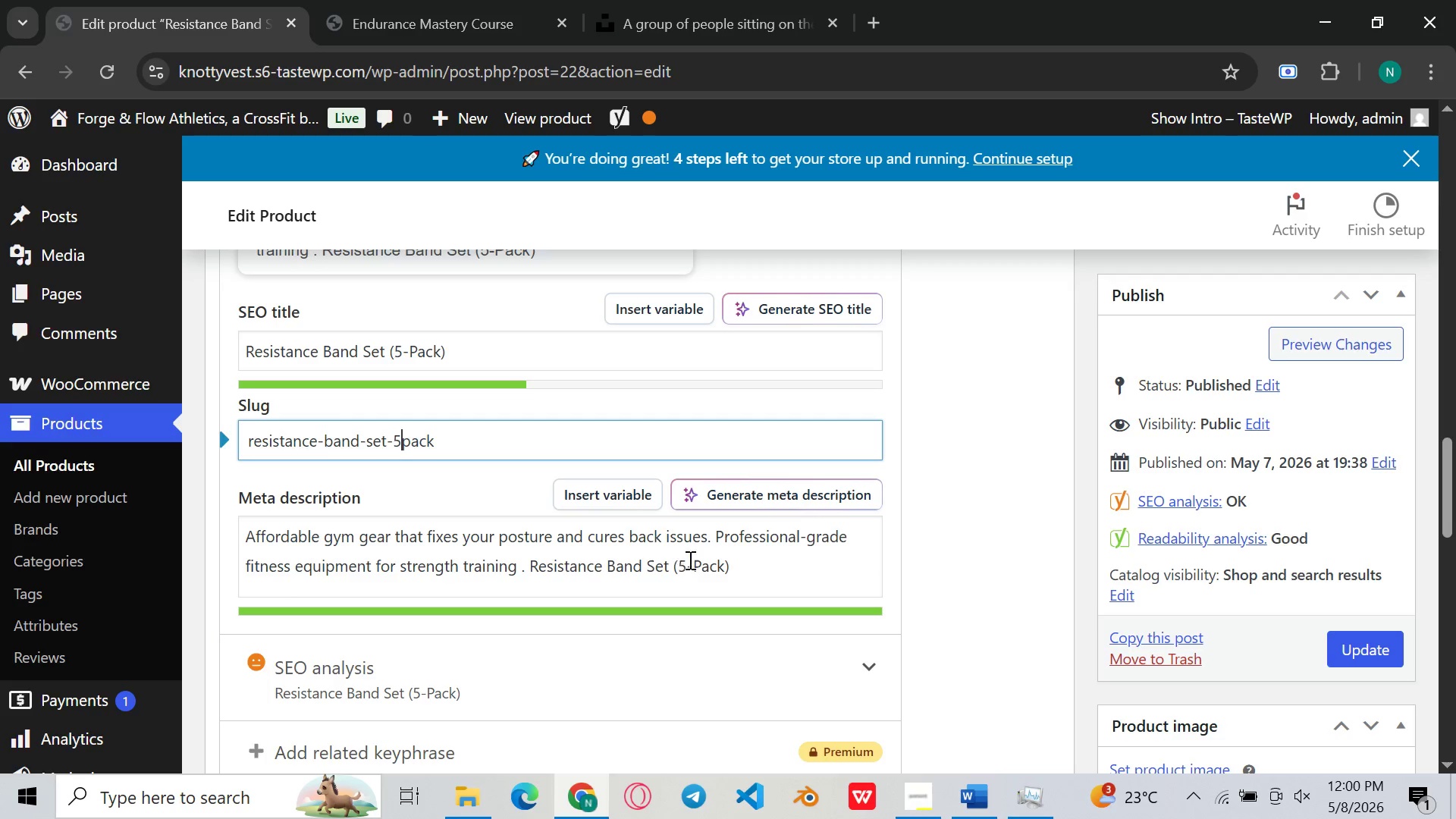 
left_click([473, 350])
 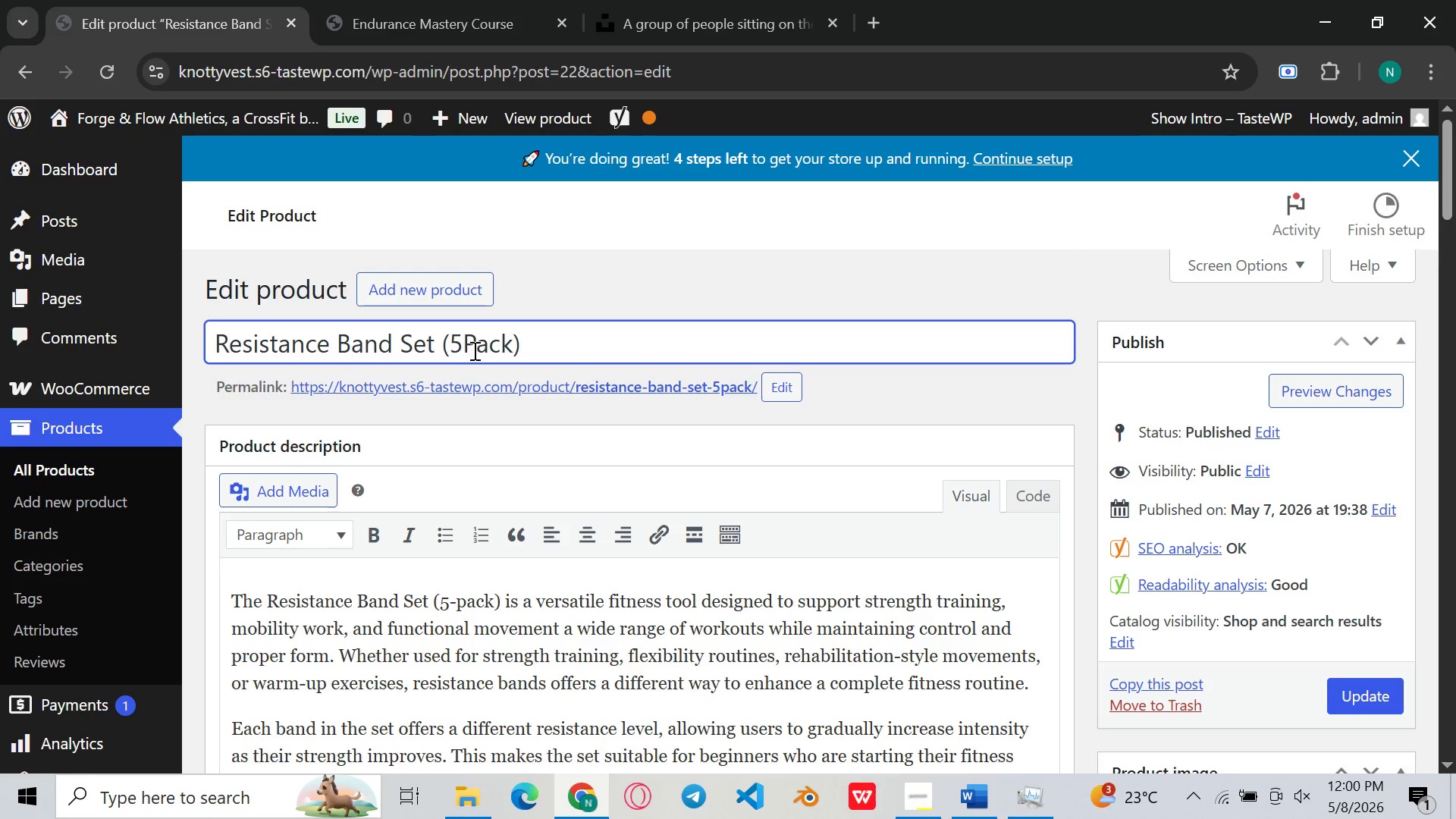 
key(Backspace)
 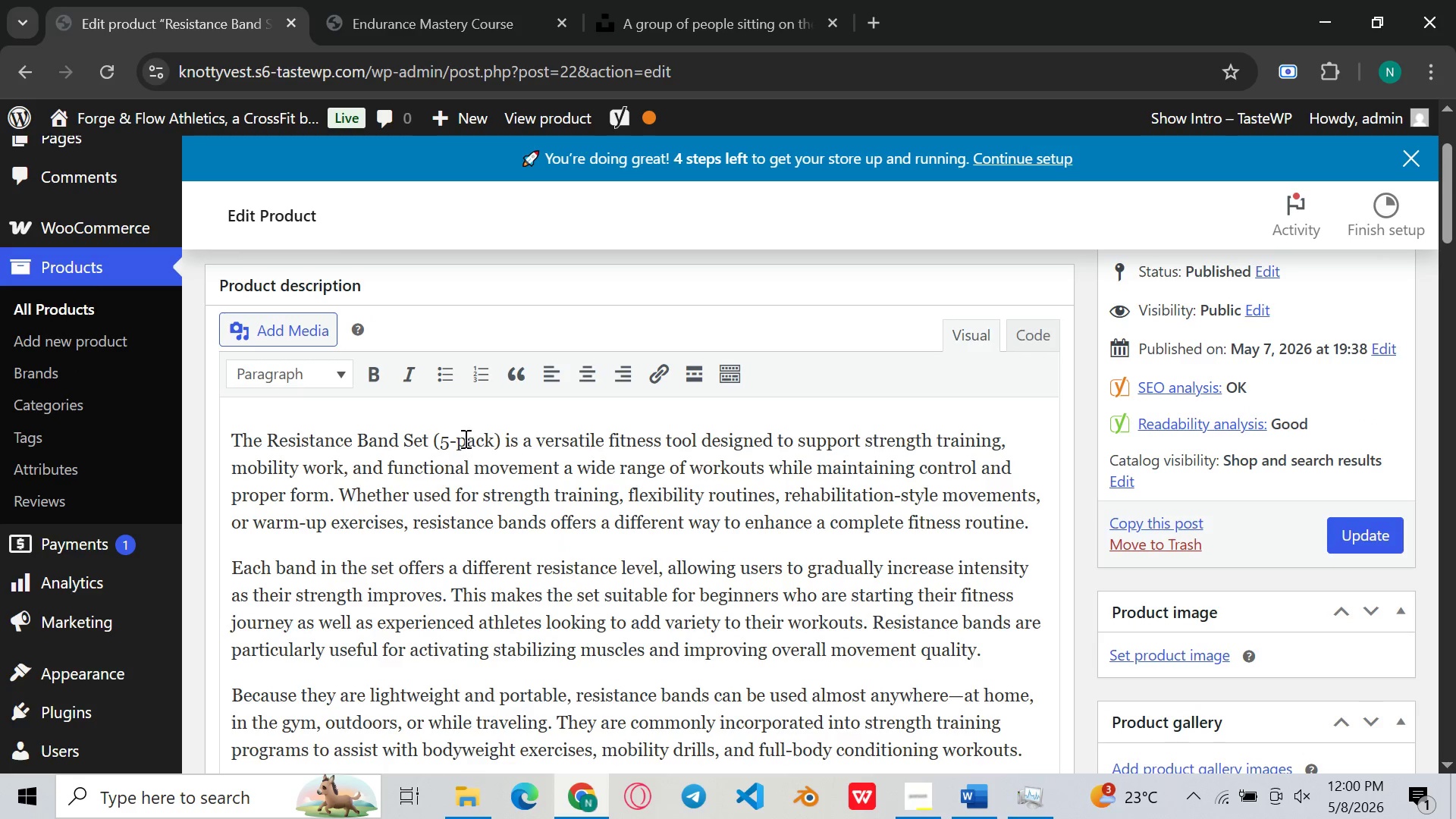 
left_click([455, 433])
 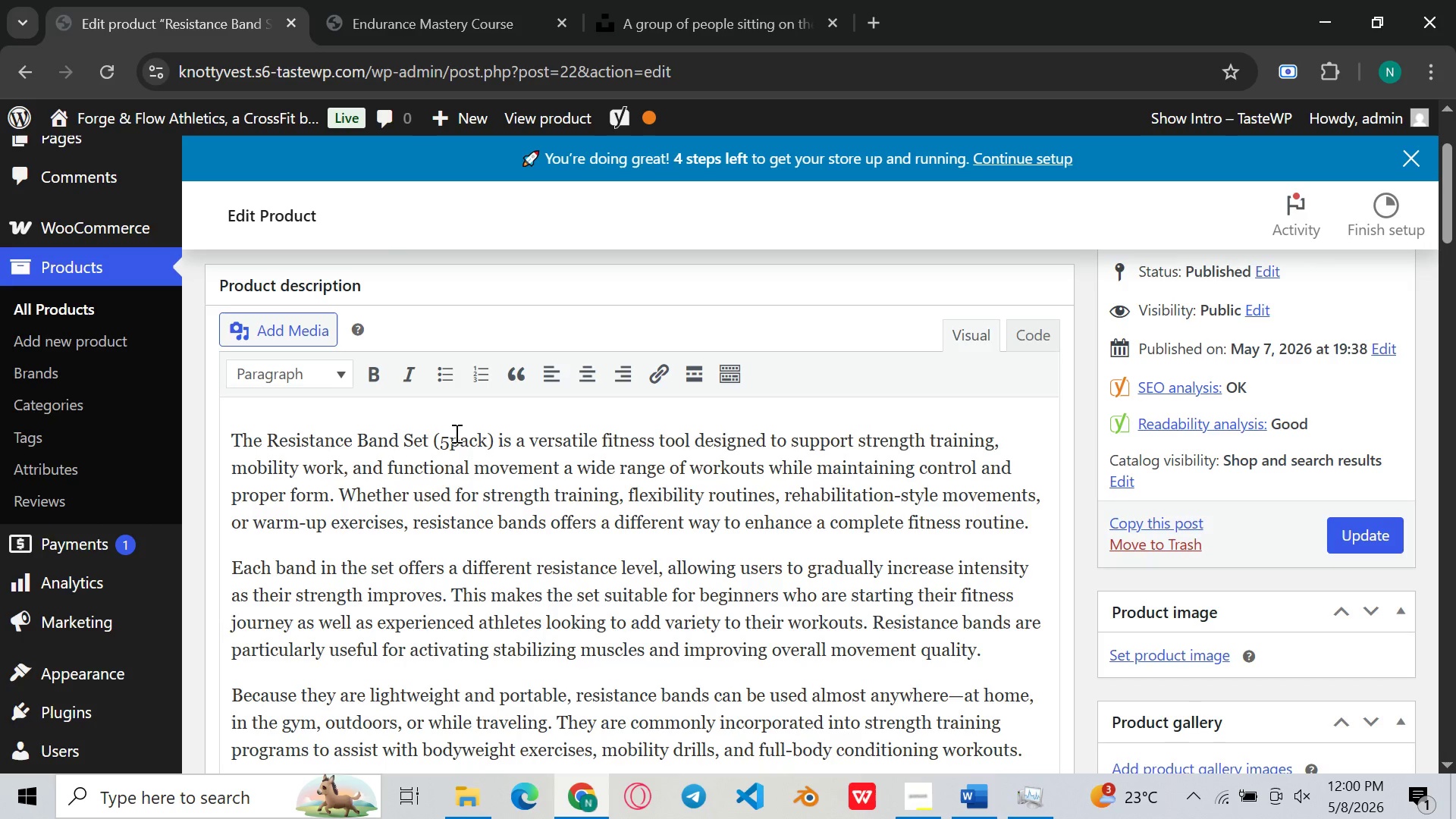 
key(Backspace)
 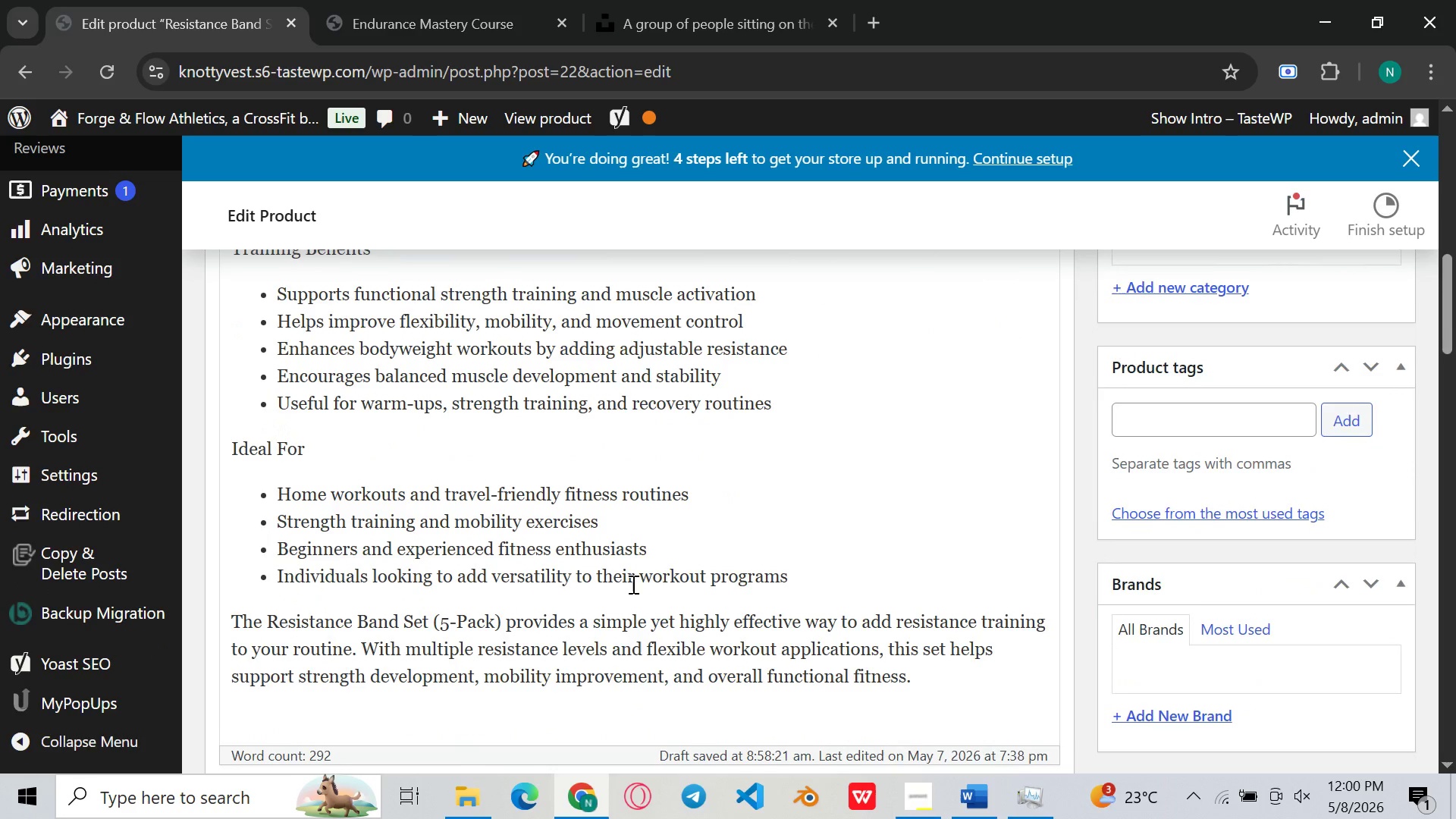 
wait(6.25)
 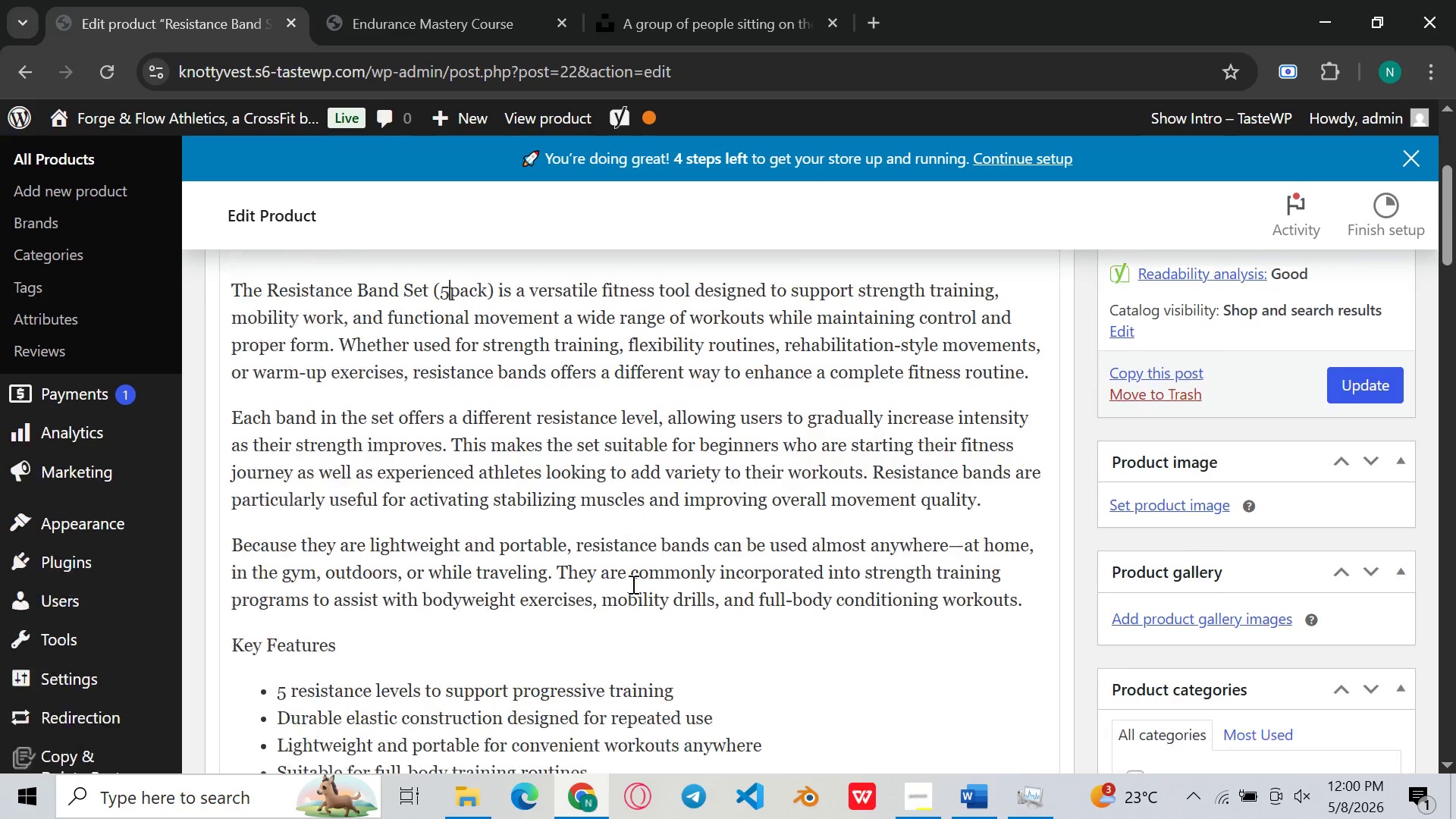 
left_click([462, 588])
 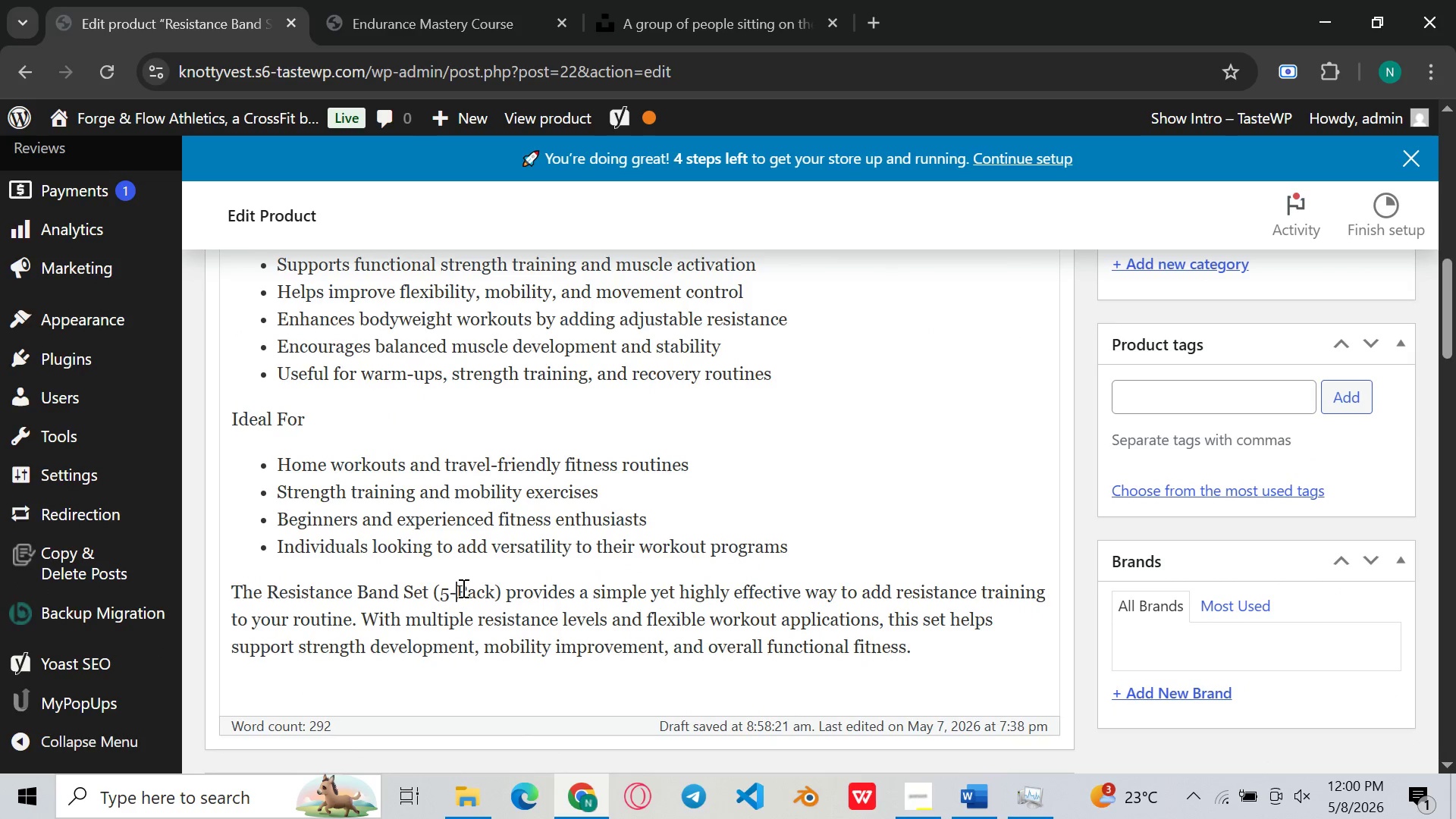 
key(ArrowLeft)
 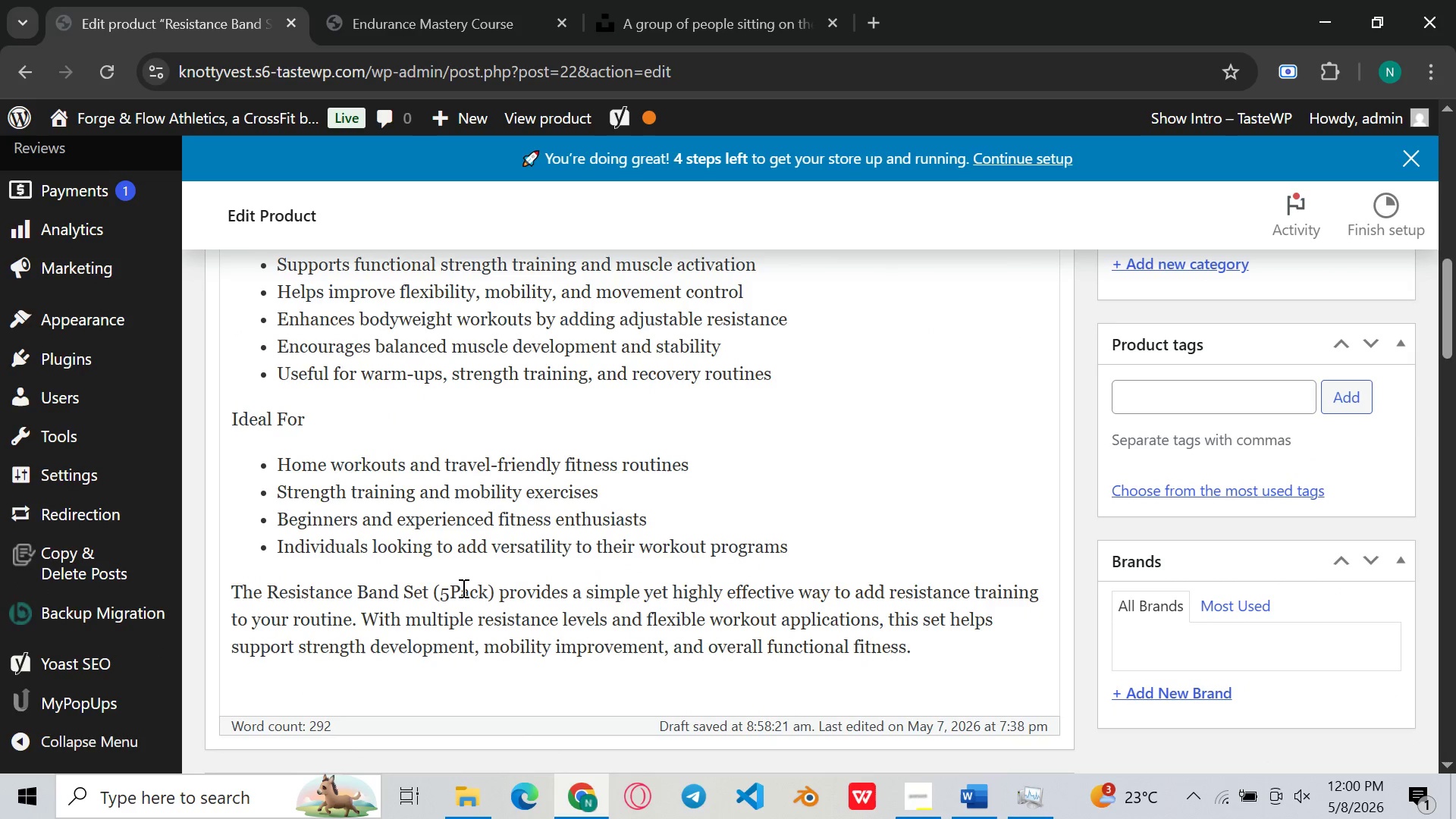 
key(Backspace)
 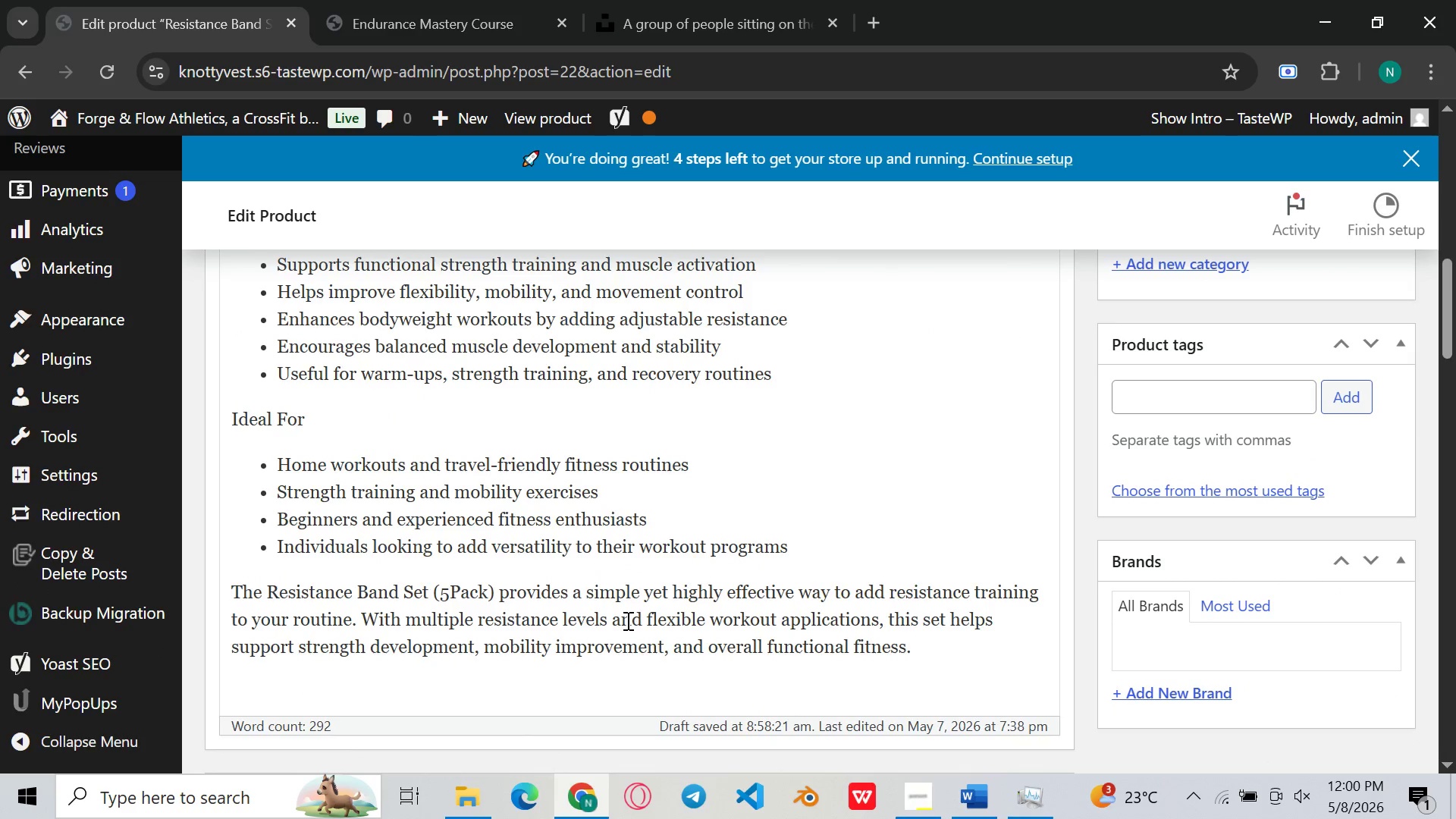 
left_click([626, 620])
 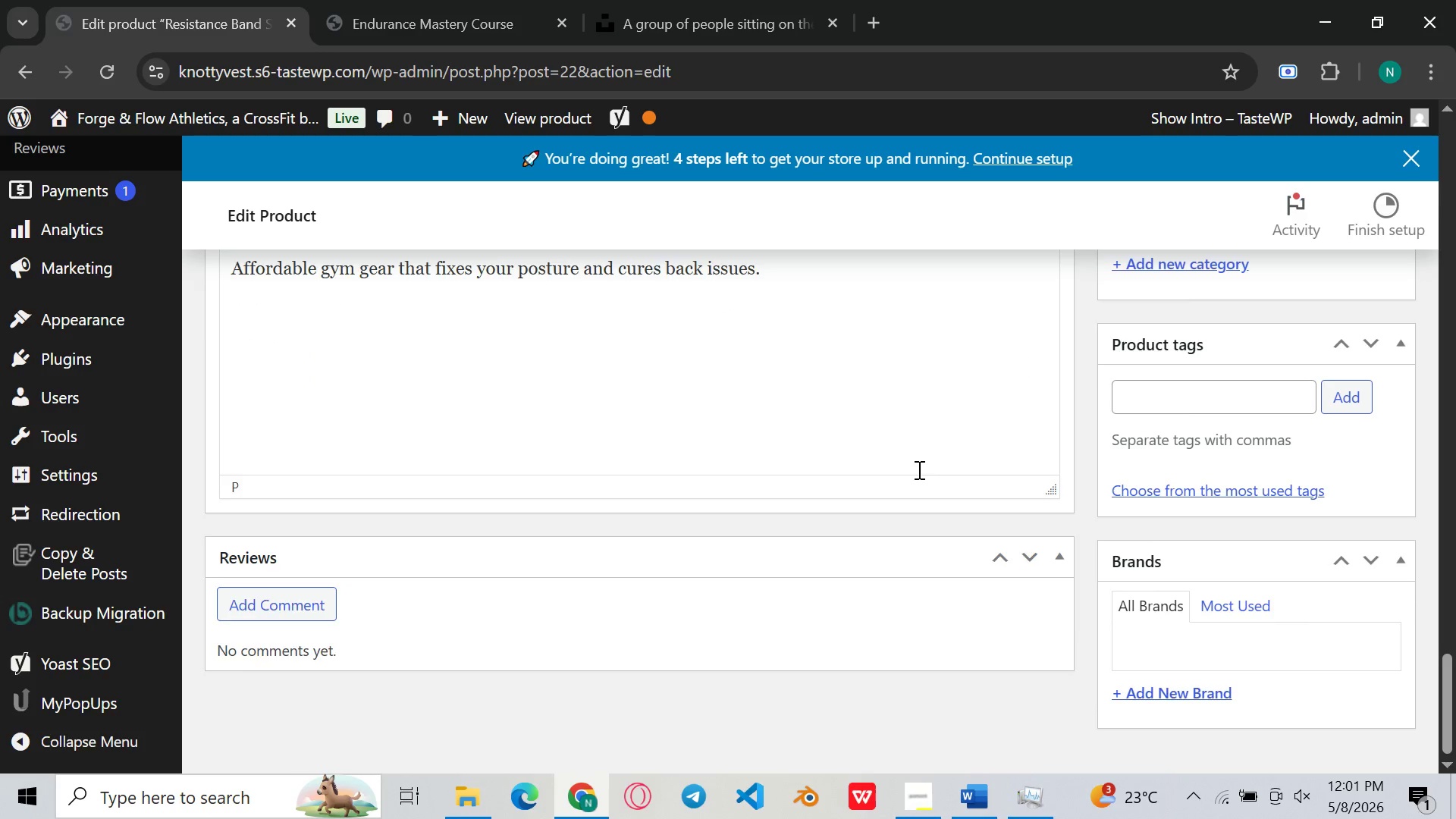 
wait(16.77)
 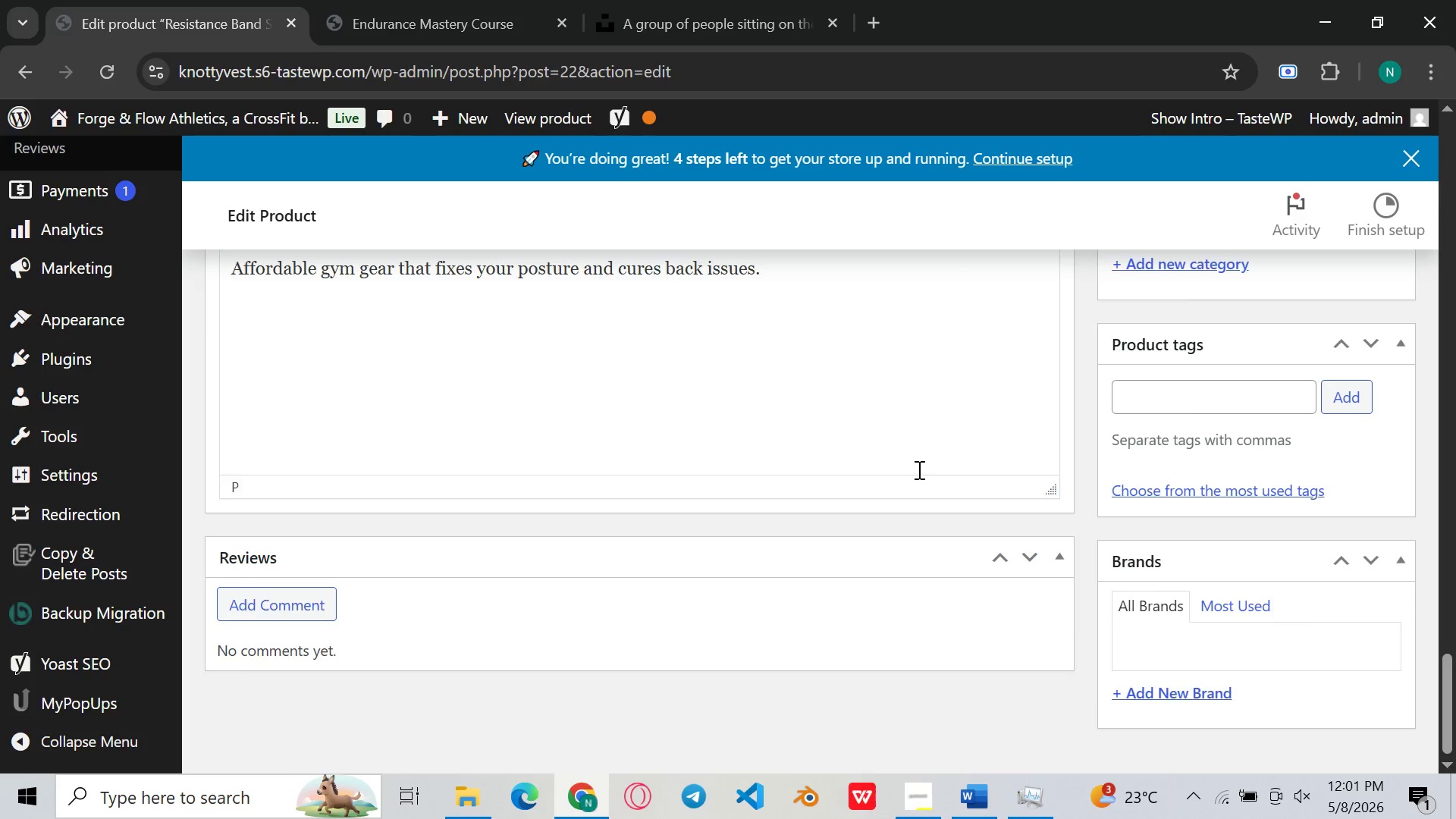 
left_click([760, 677])
 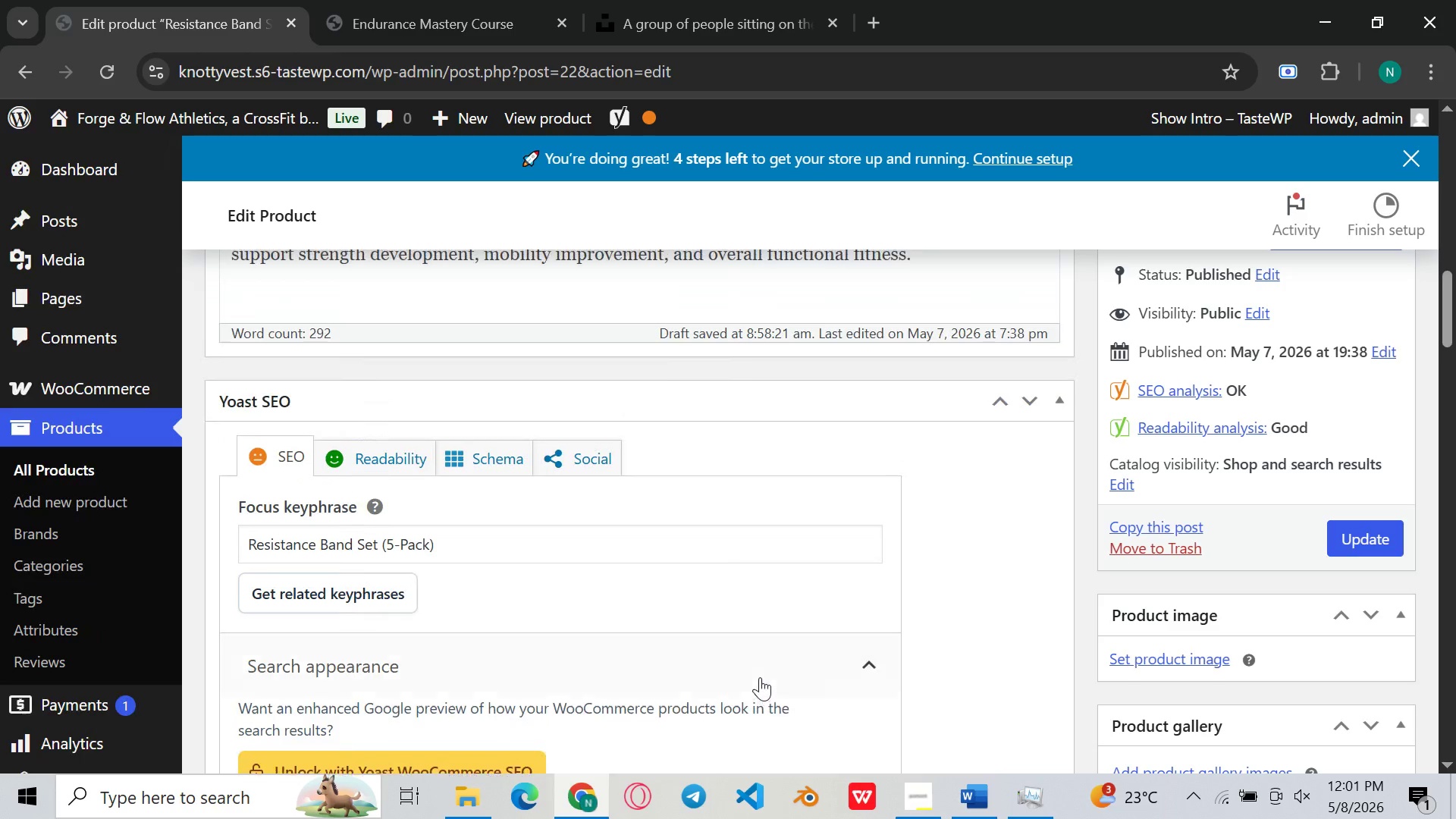 
wait(6.67)
 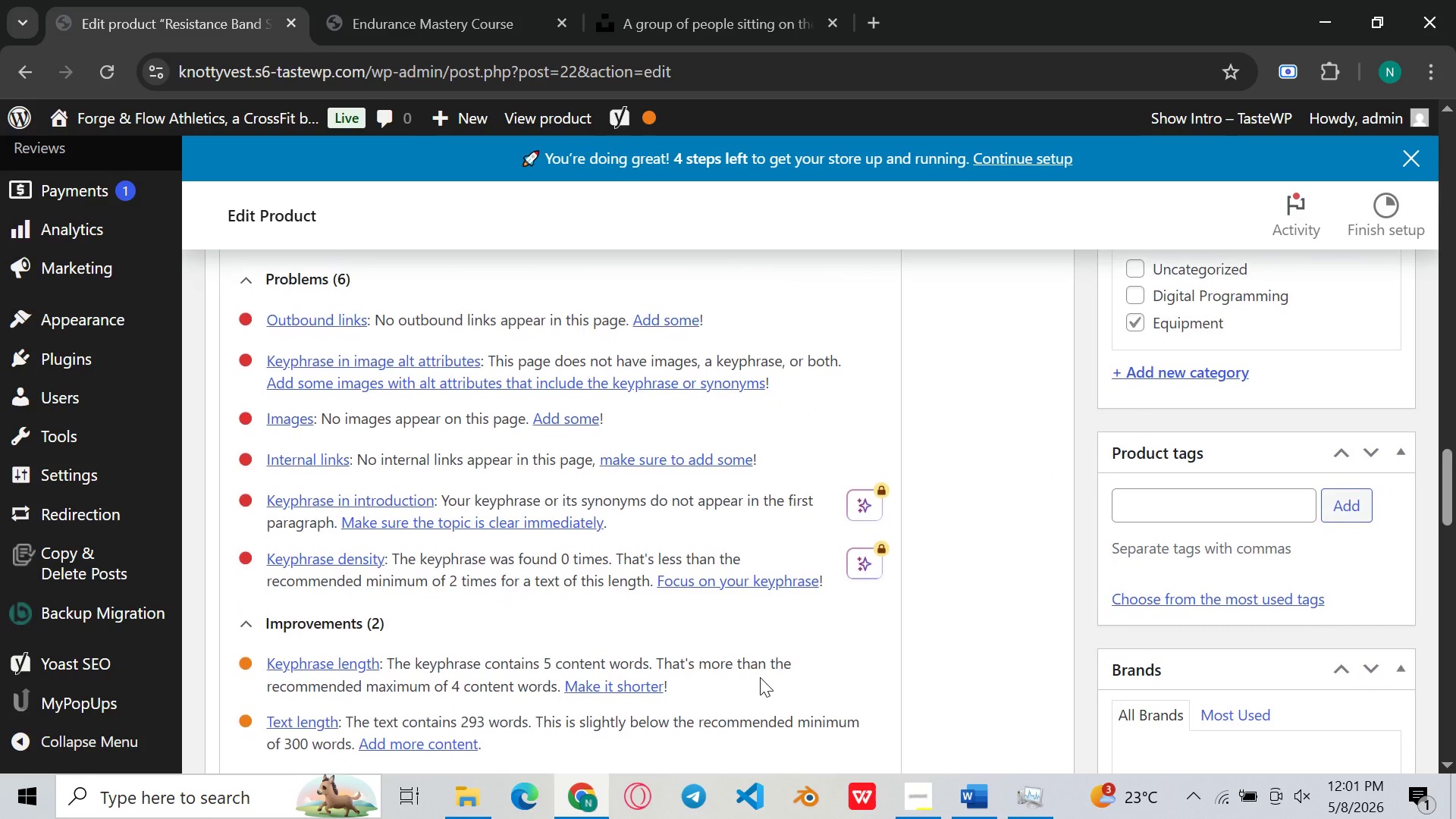 
left_click([403, 592])
 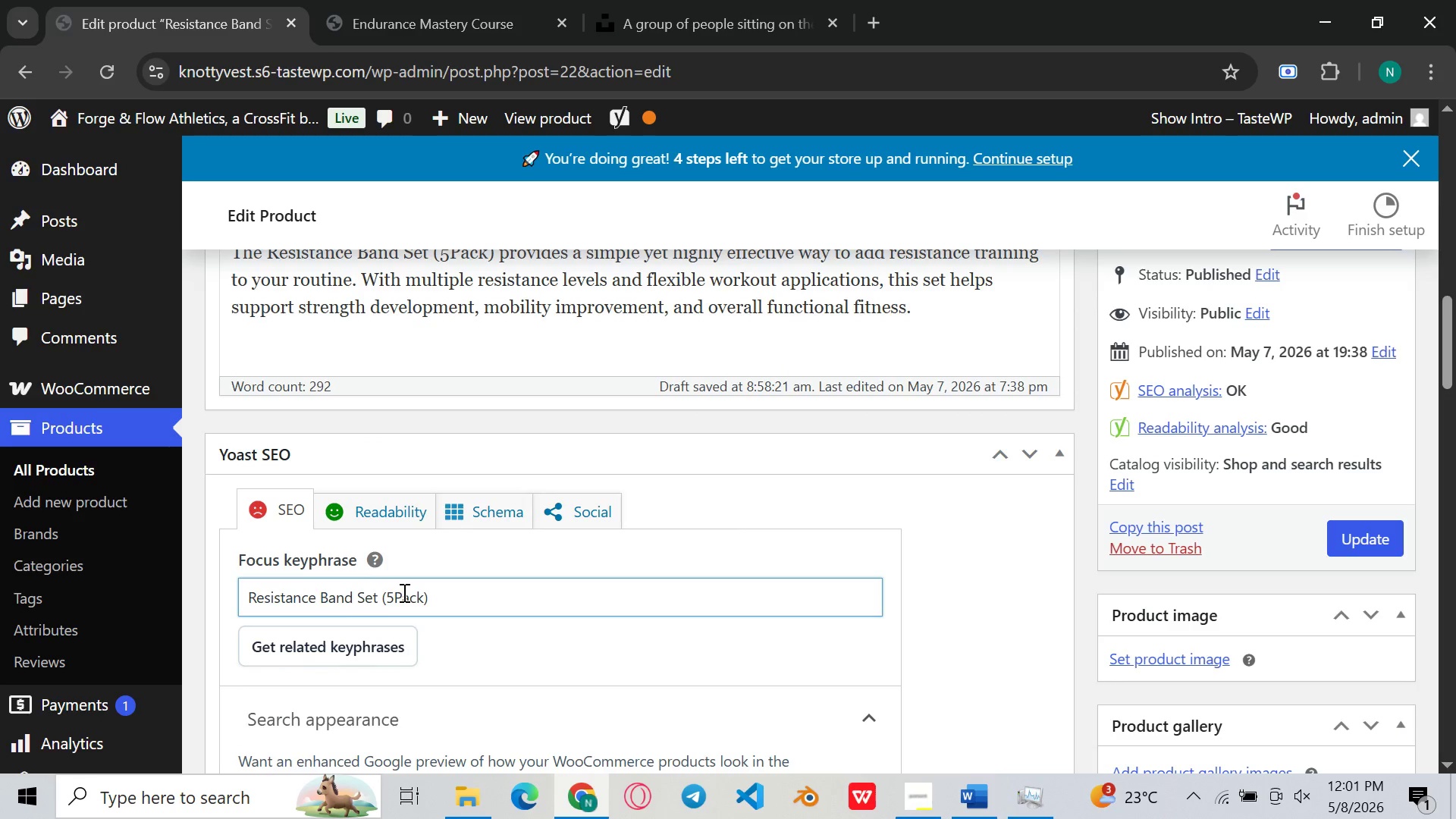 
key(Backspace)
 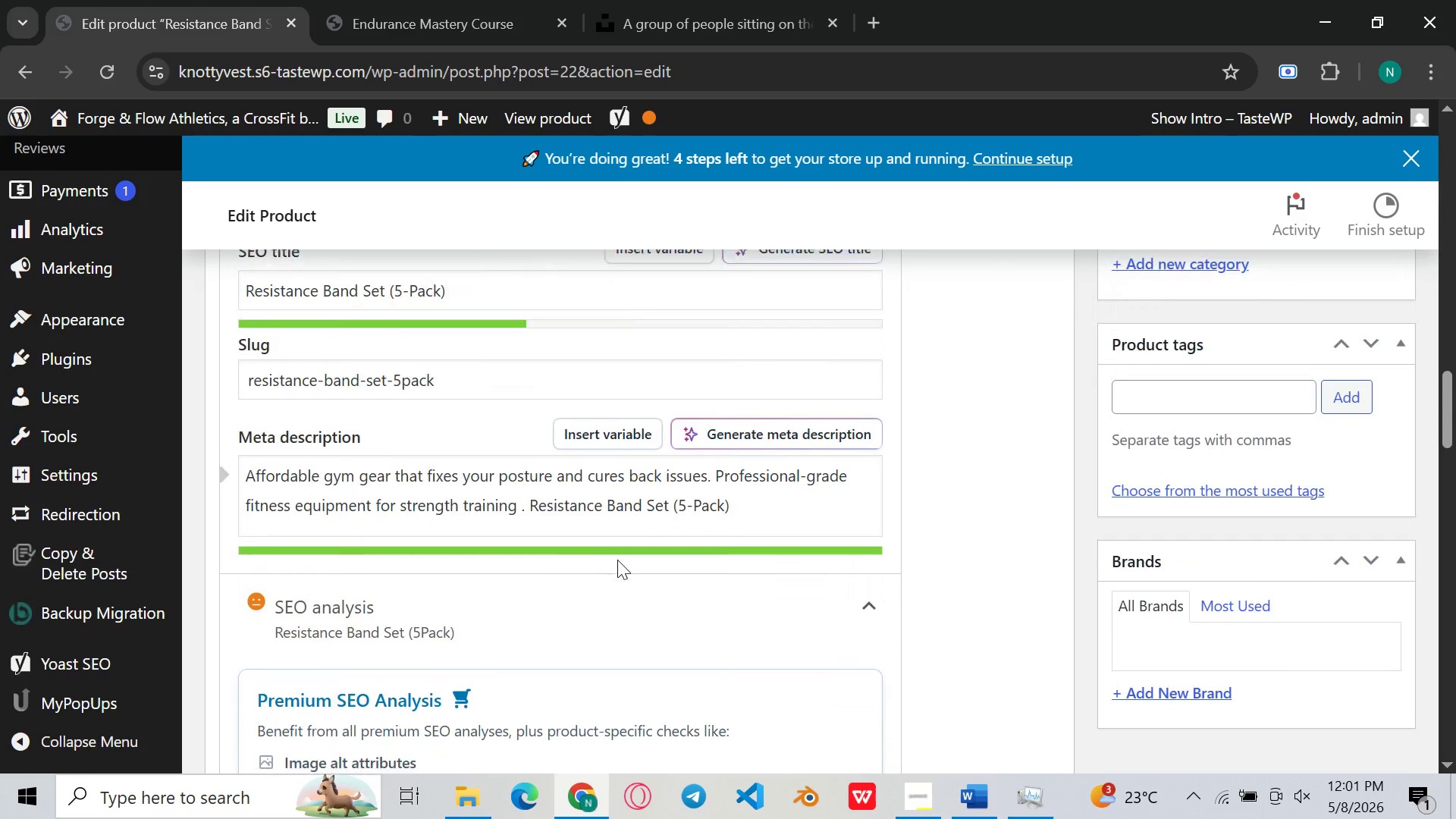 
left_click([698, 502])
 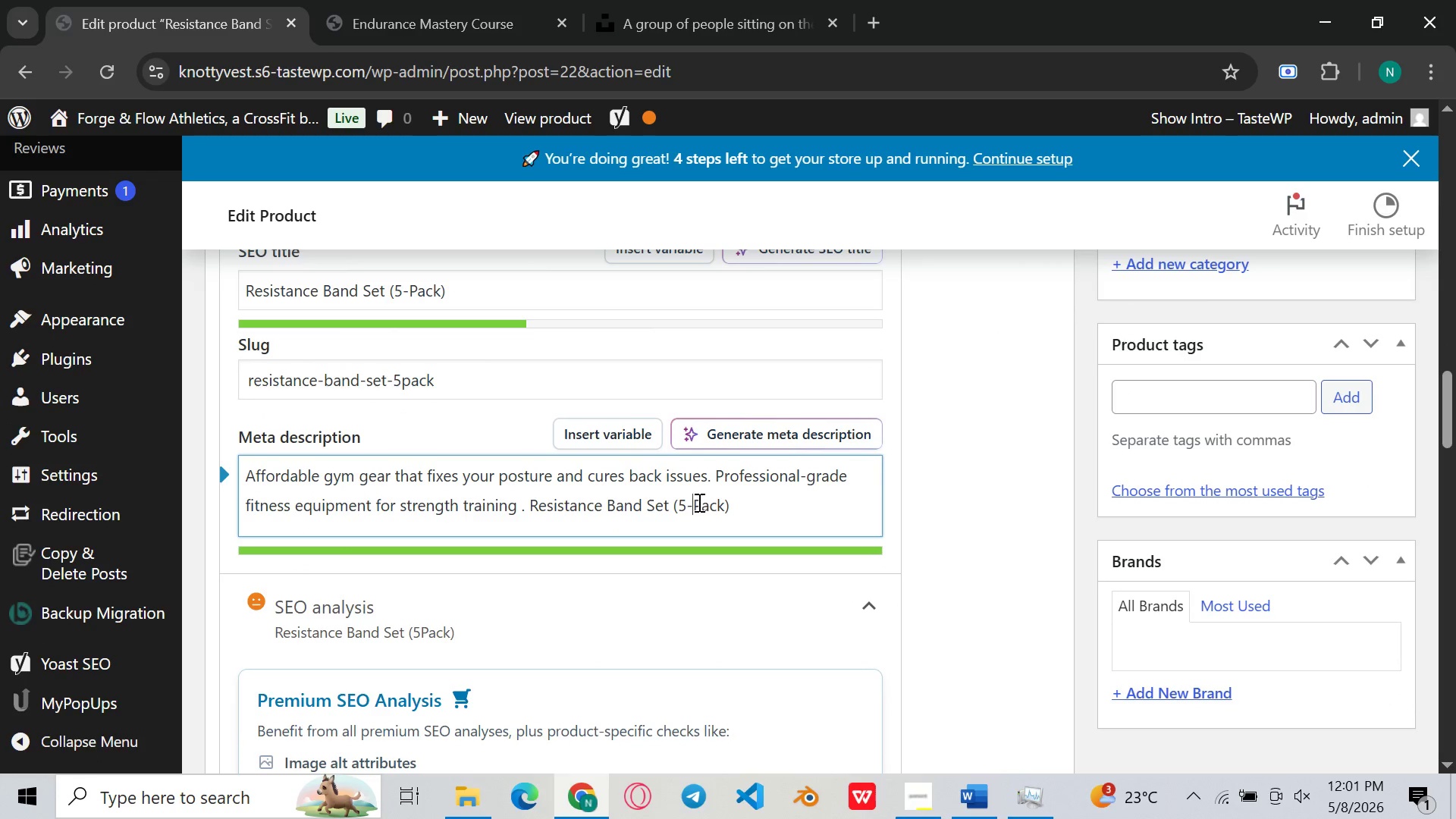 
key(ArrowLeft)
 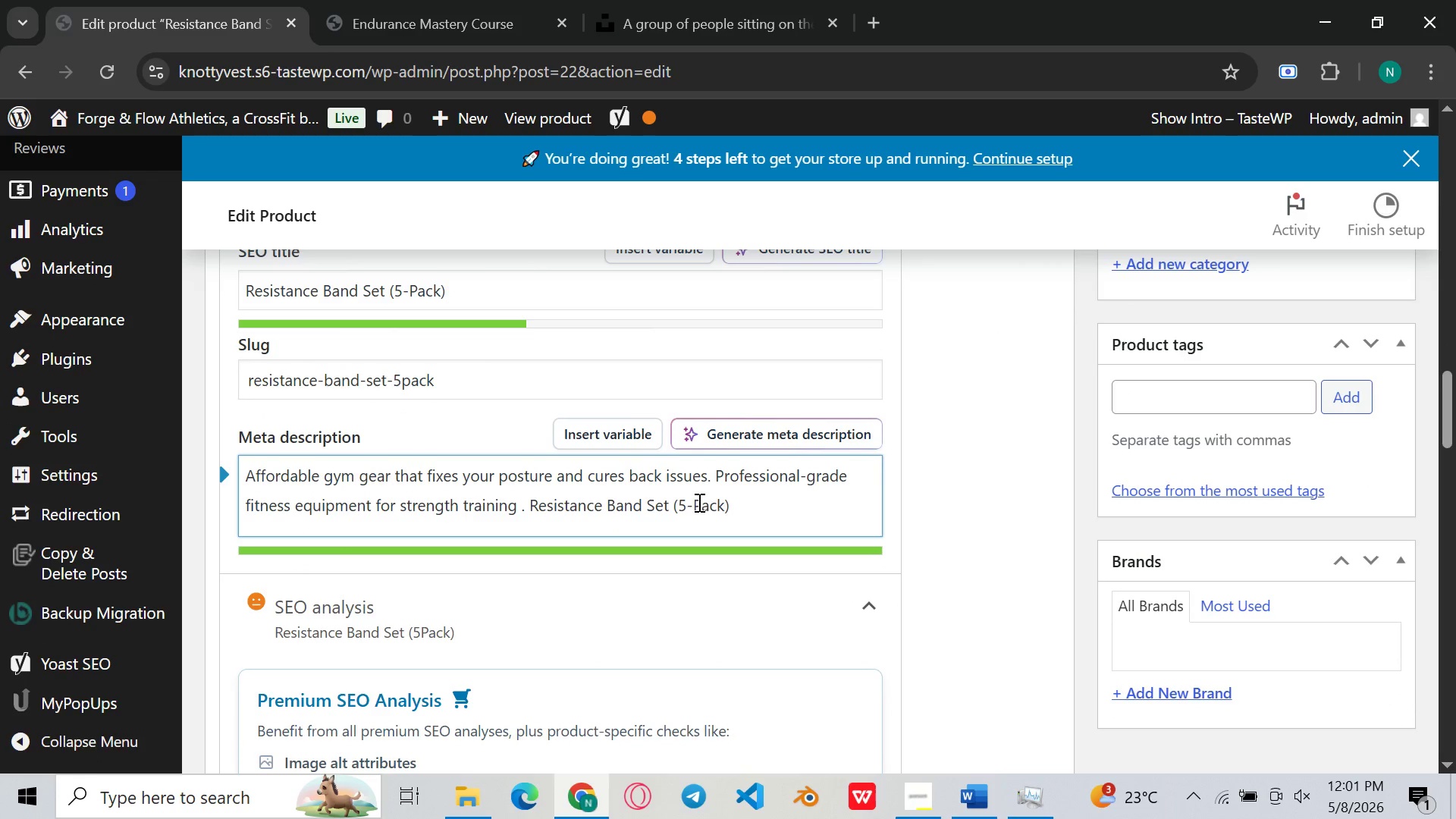 
key(Backspace)
 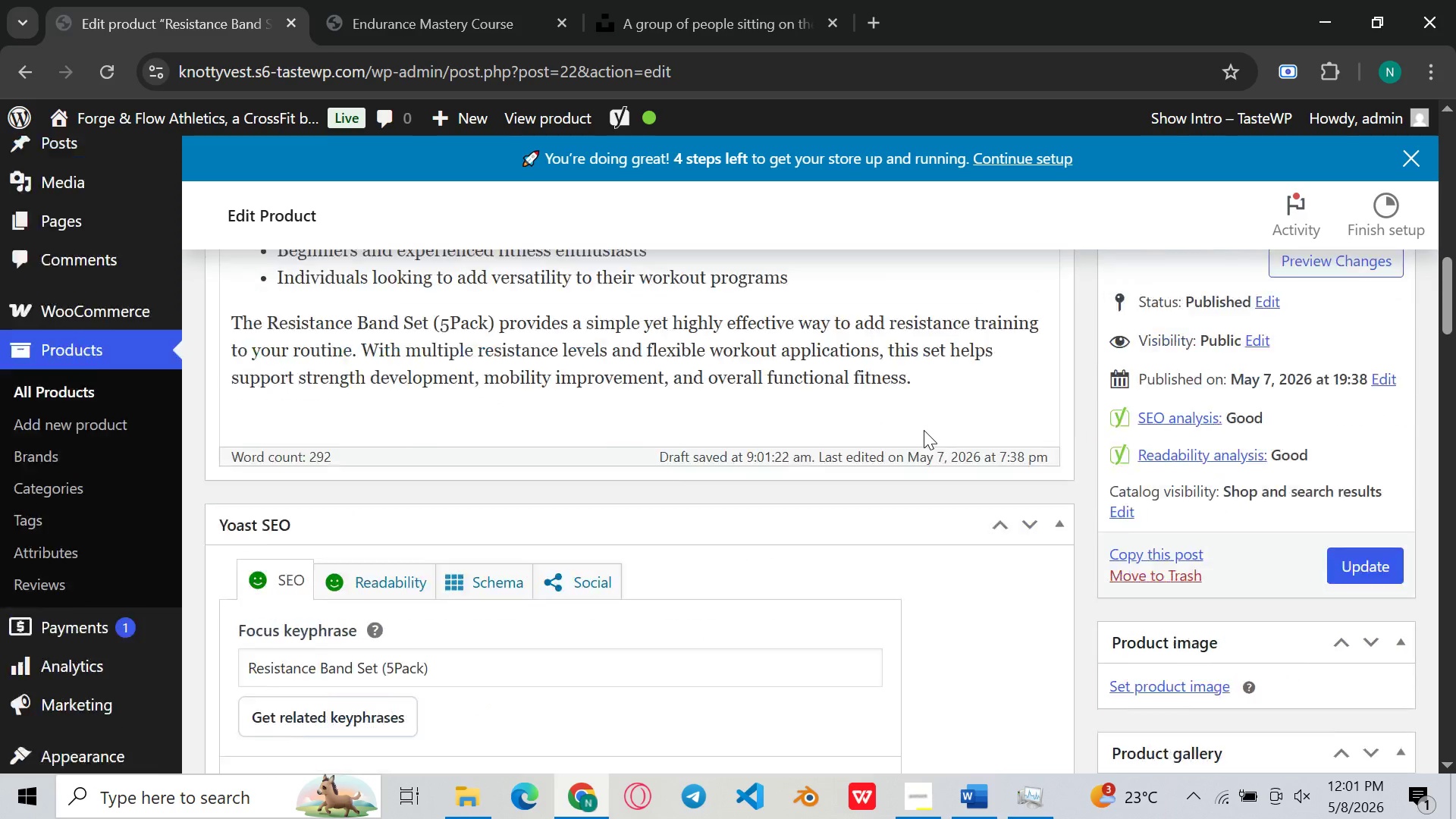 
wait(6.41)
 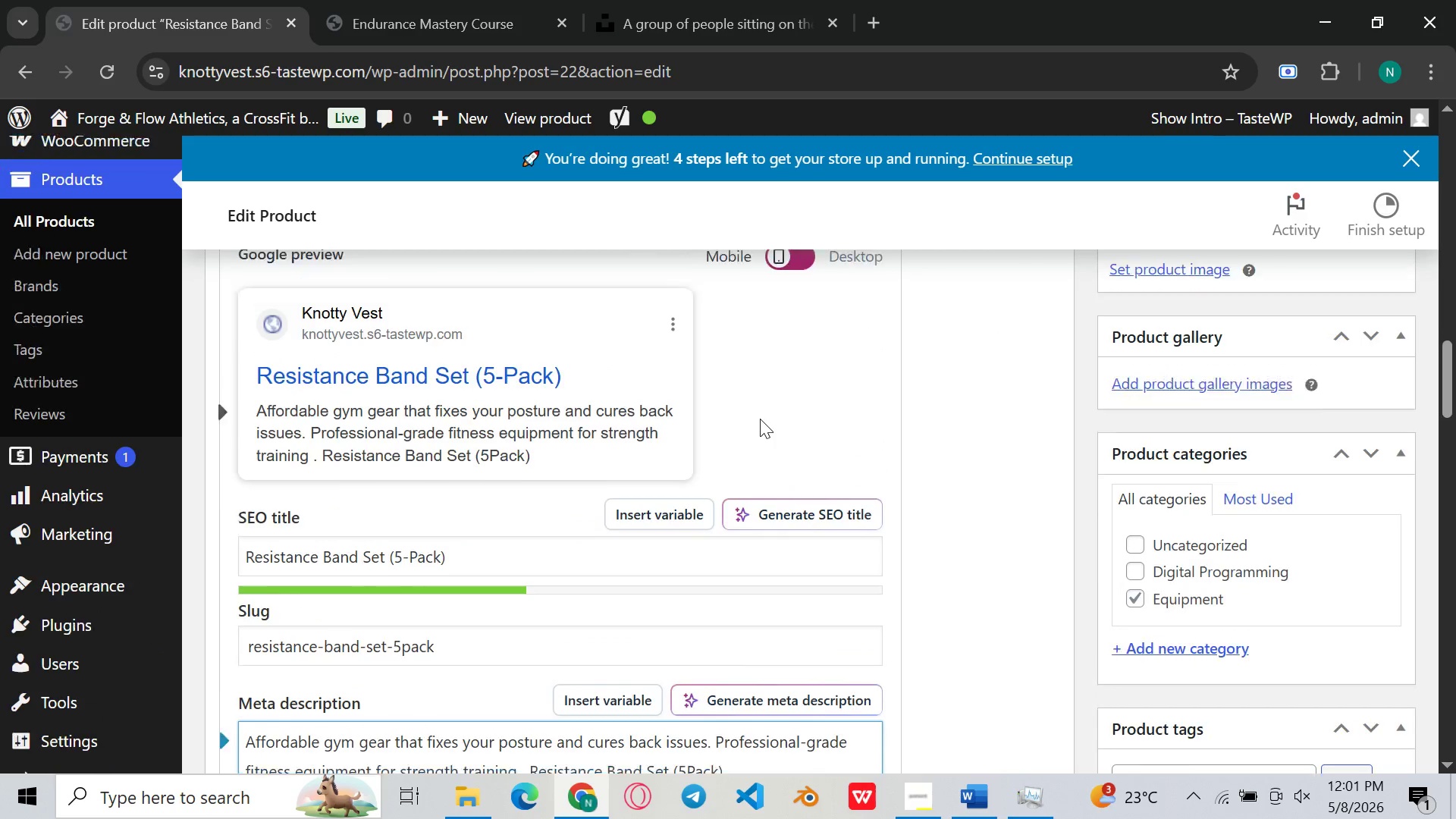 
left_click([1392, 610])
 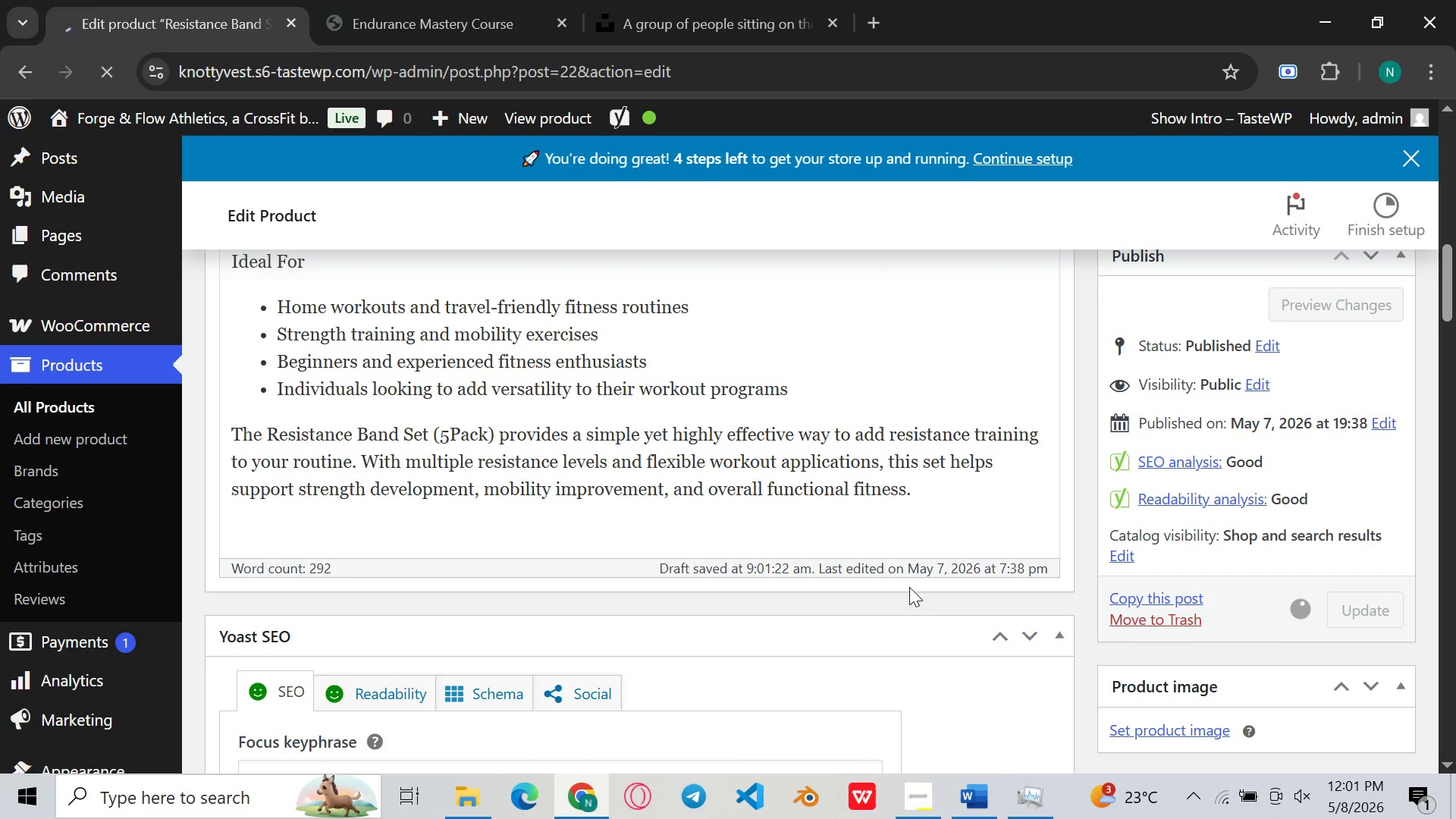 
mouse_move([880, 578])
 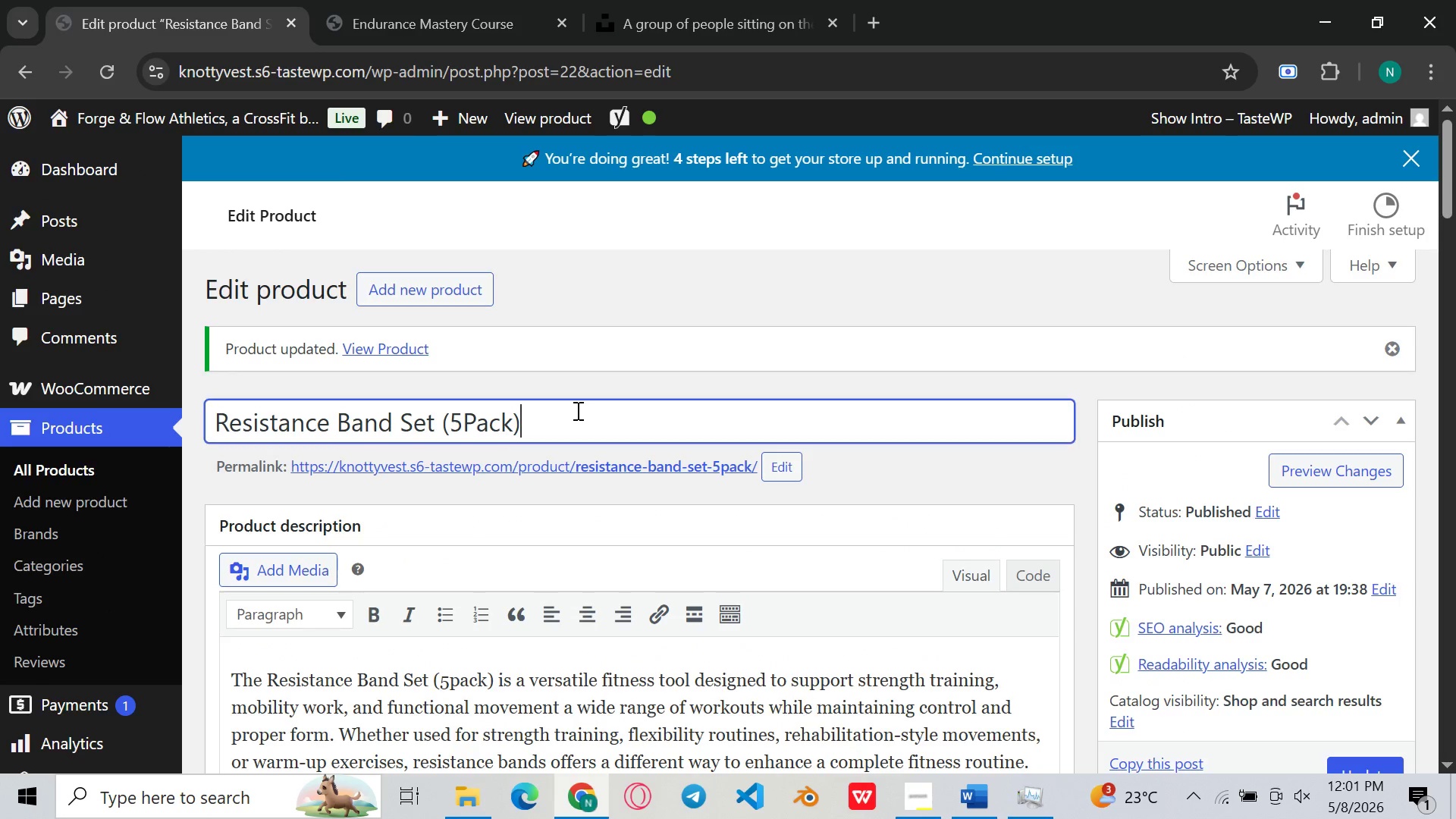 
left_click([576, 410])
 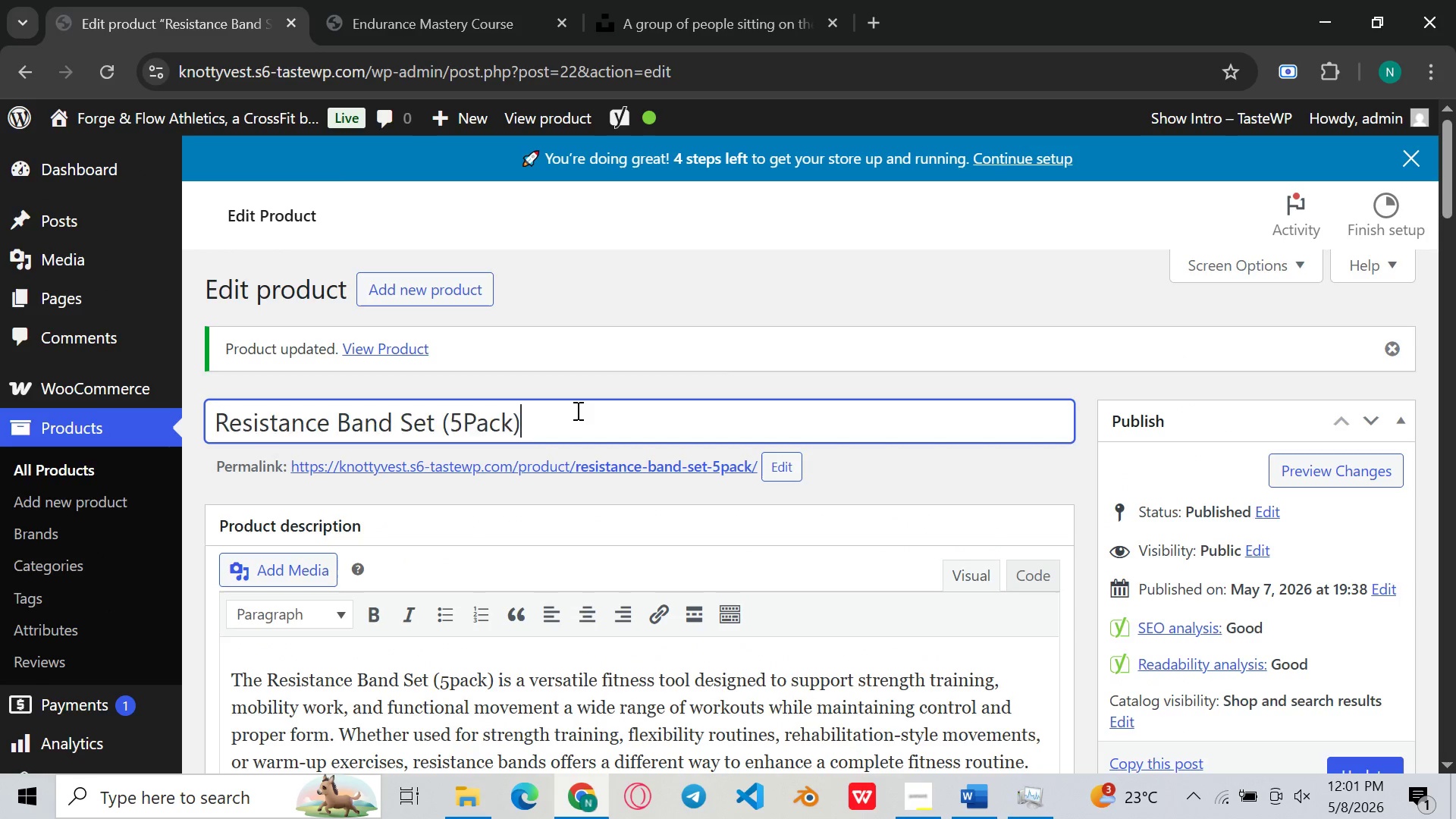 
key(Control+A)
 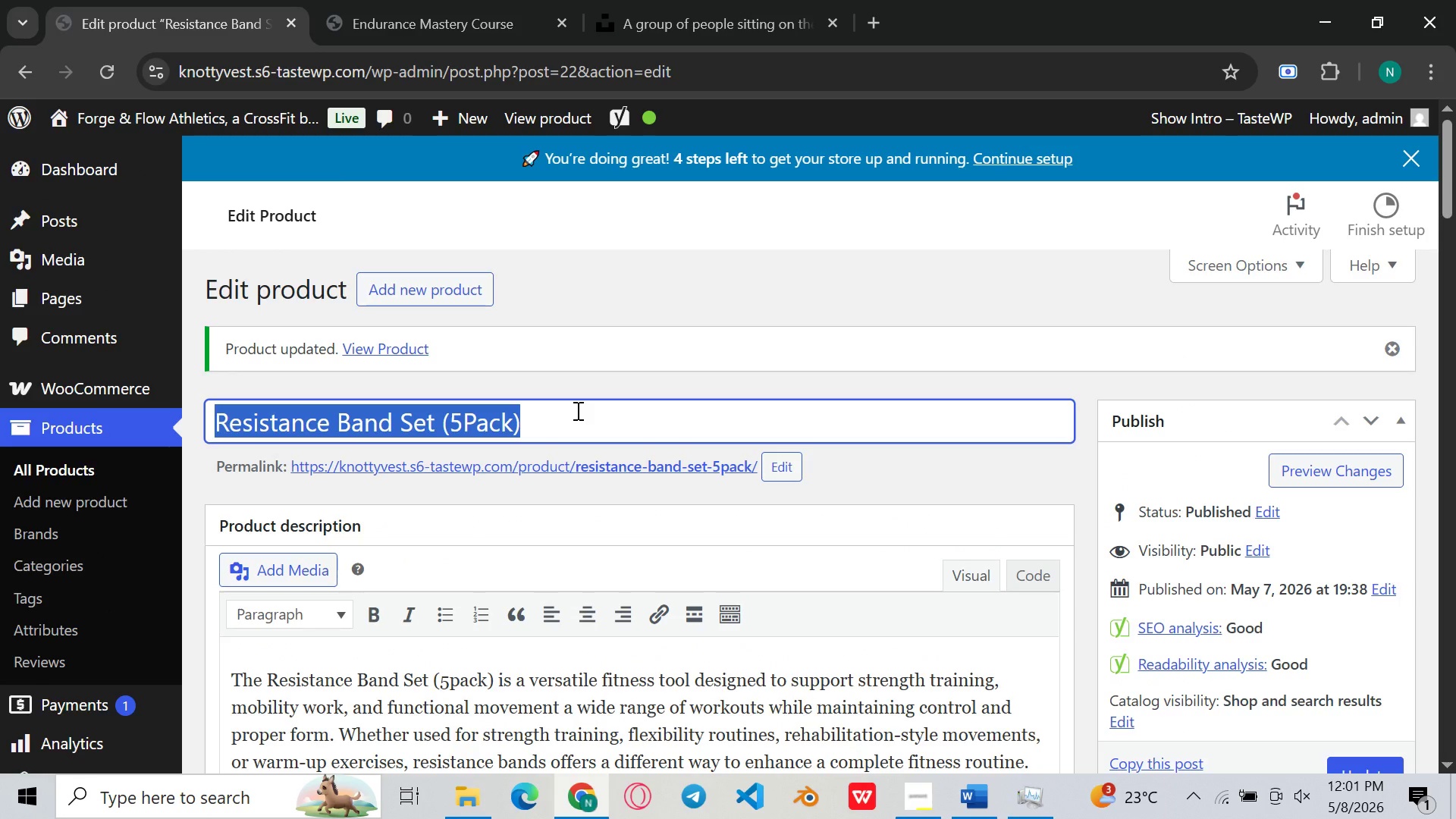 
key(Control+ControlLeft)
 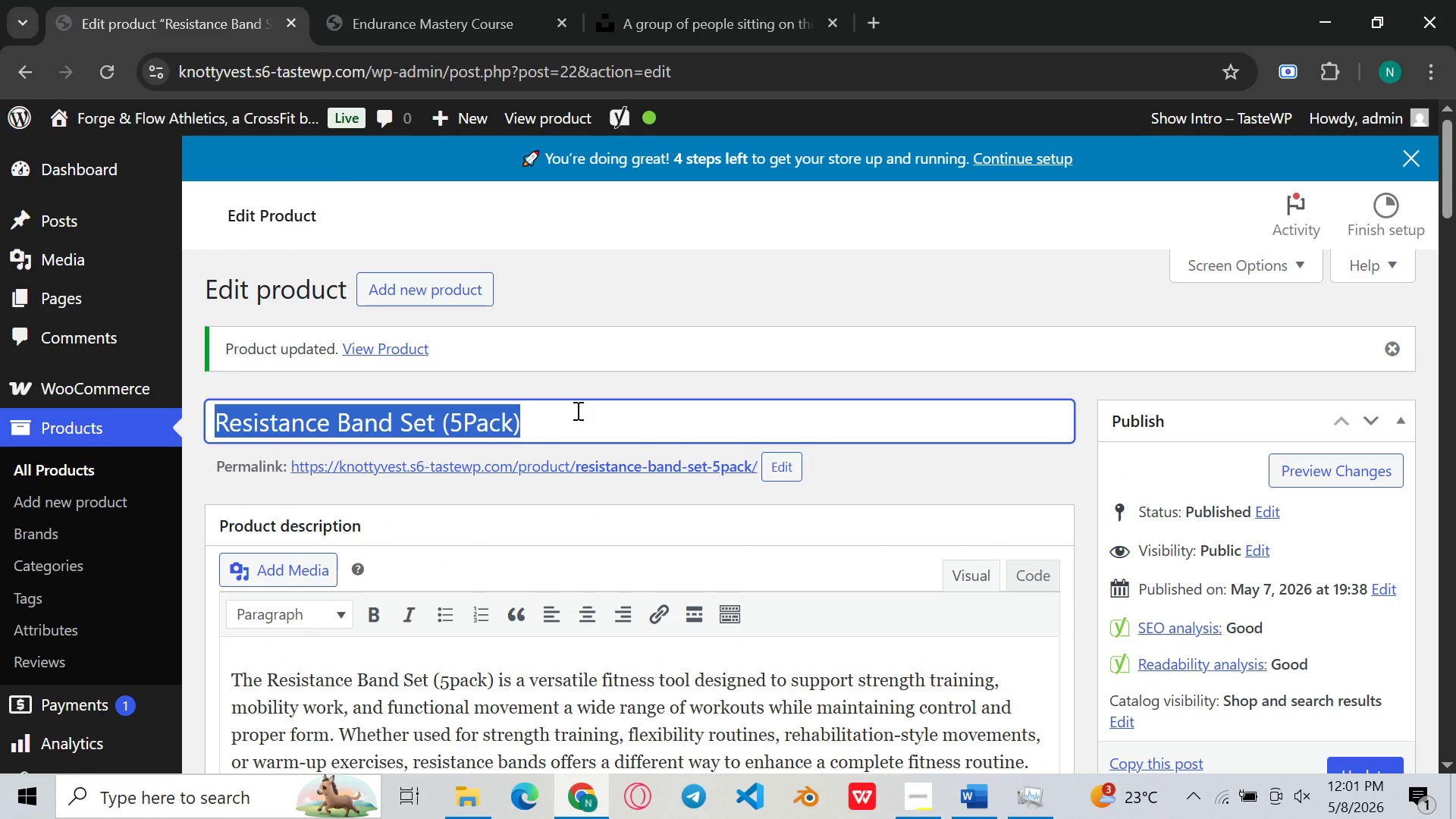 
key(Control+C)
 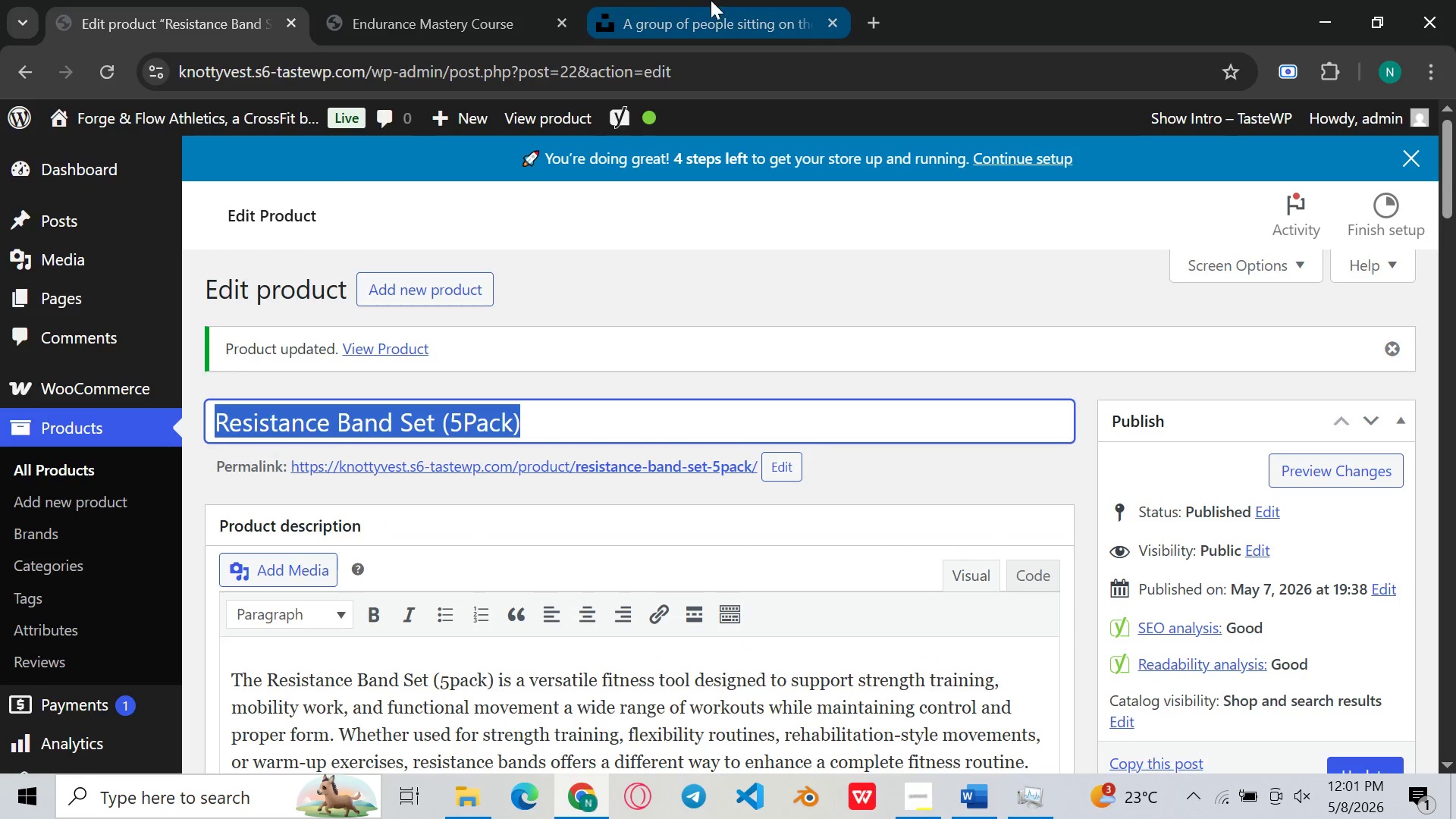 
left_click([711, 0])
 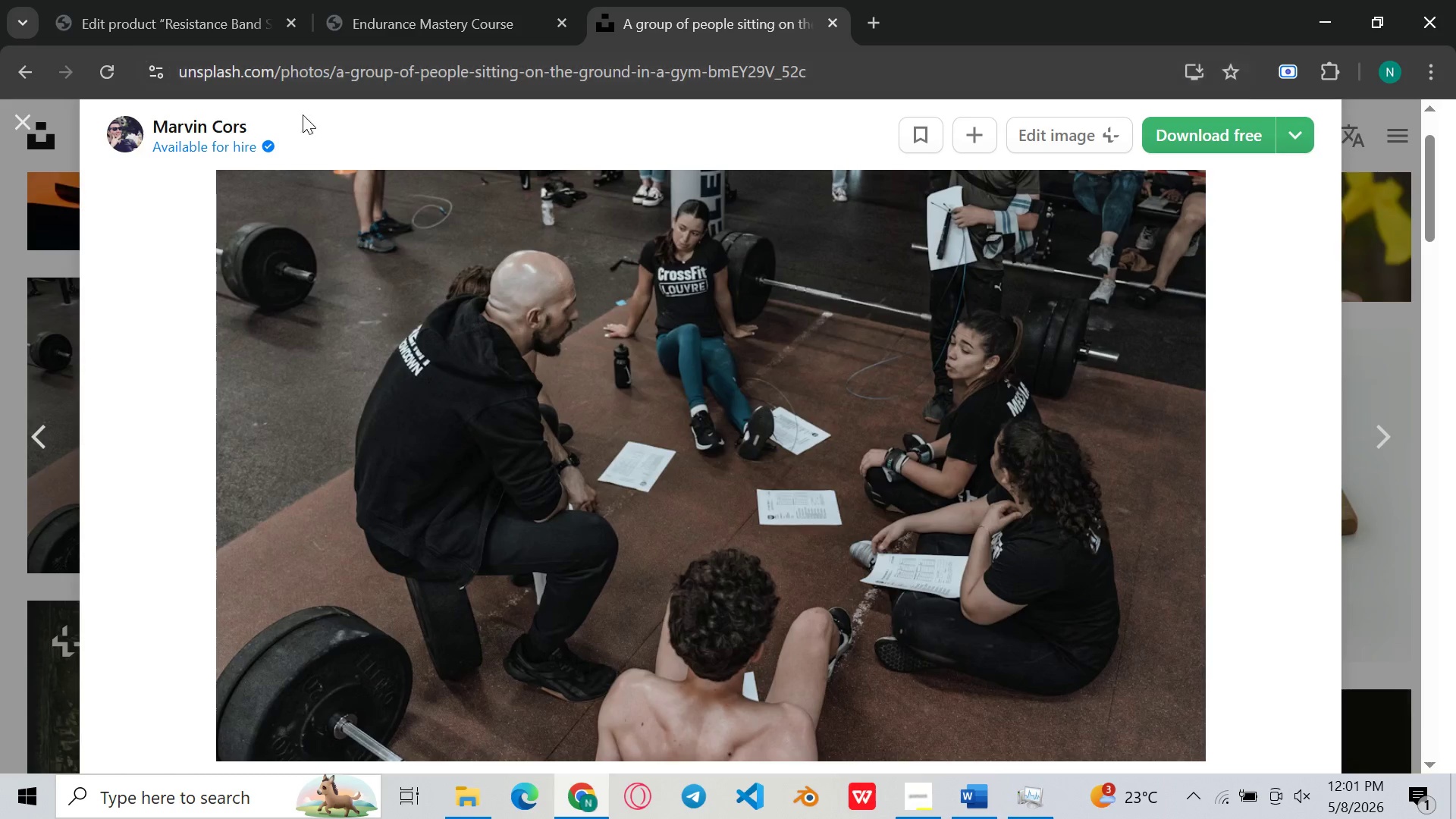 
left_click([35, 116])
 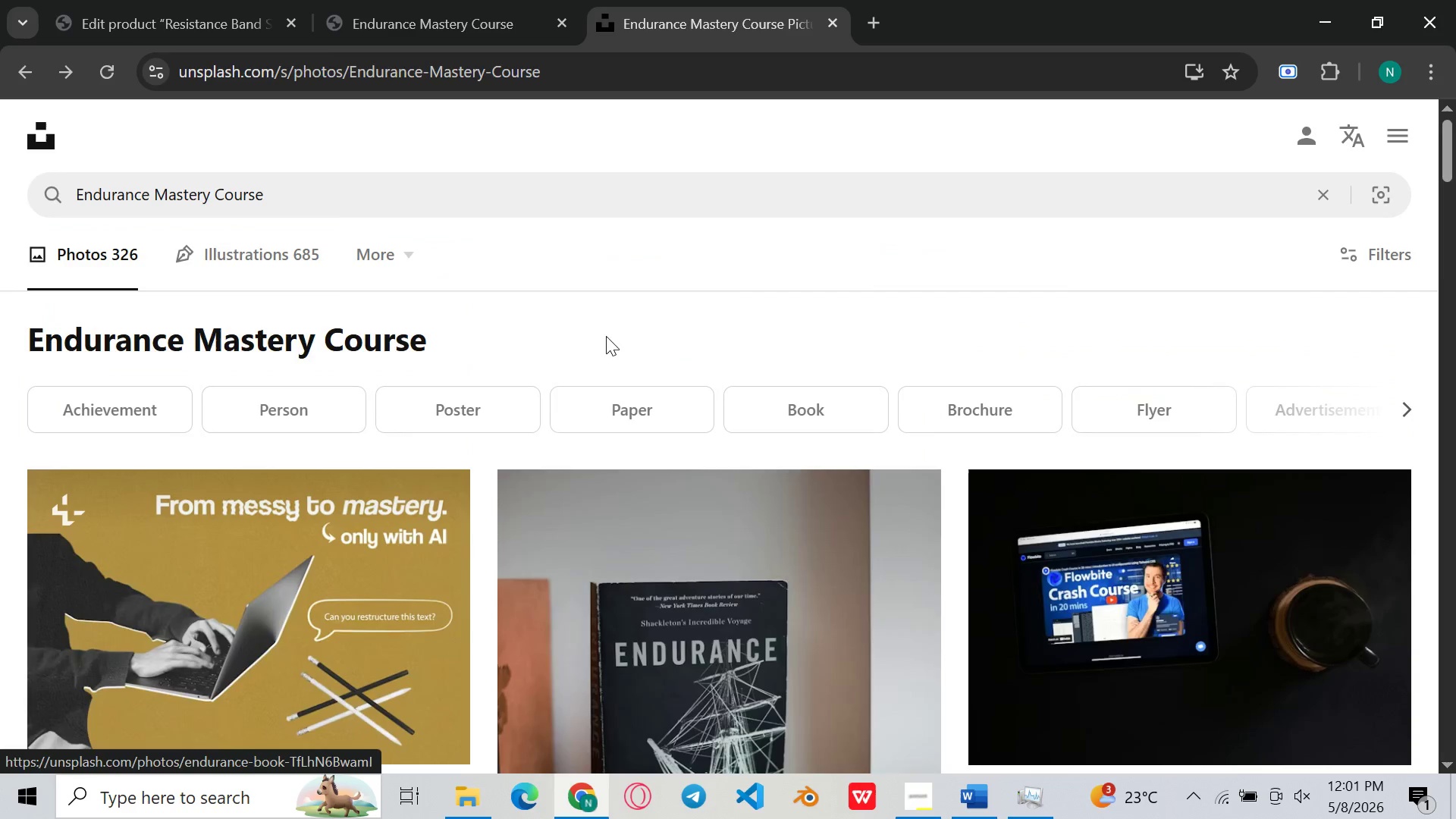 
wait(5.42)
 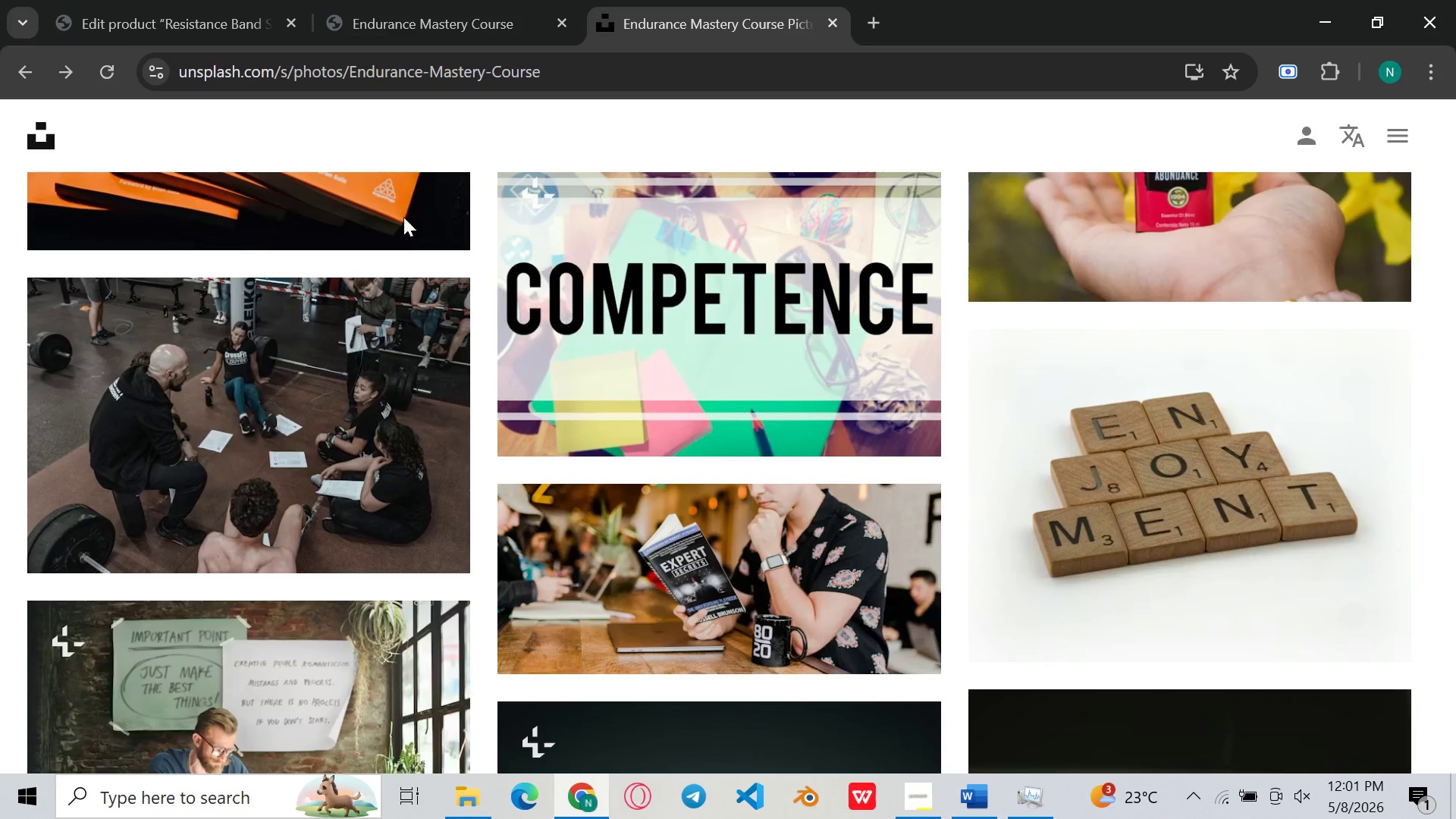 
left_click([313, 188])
 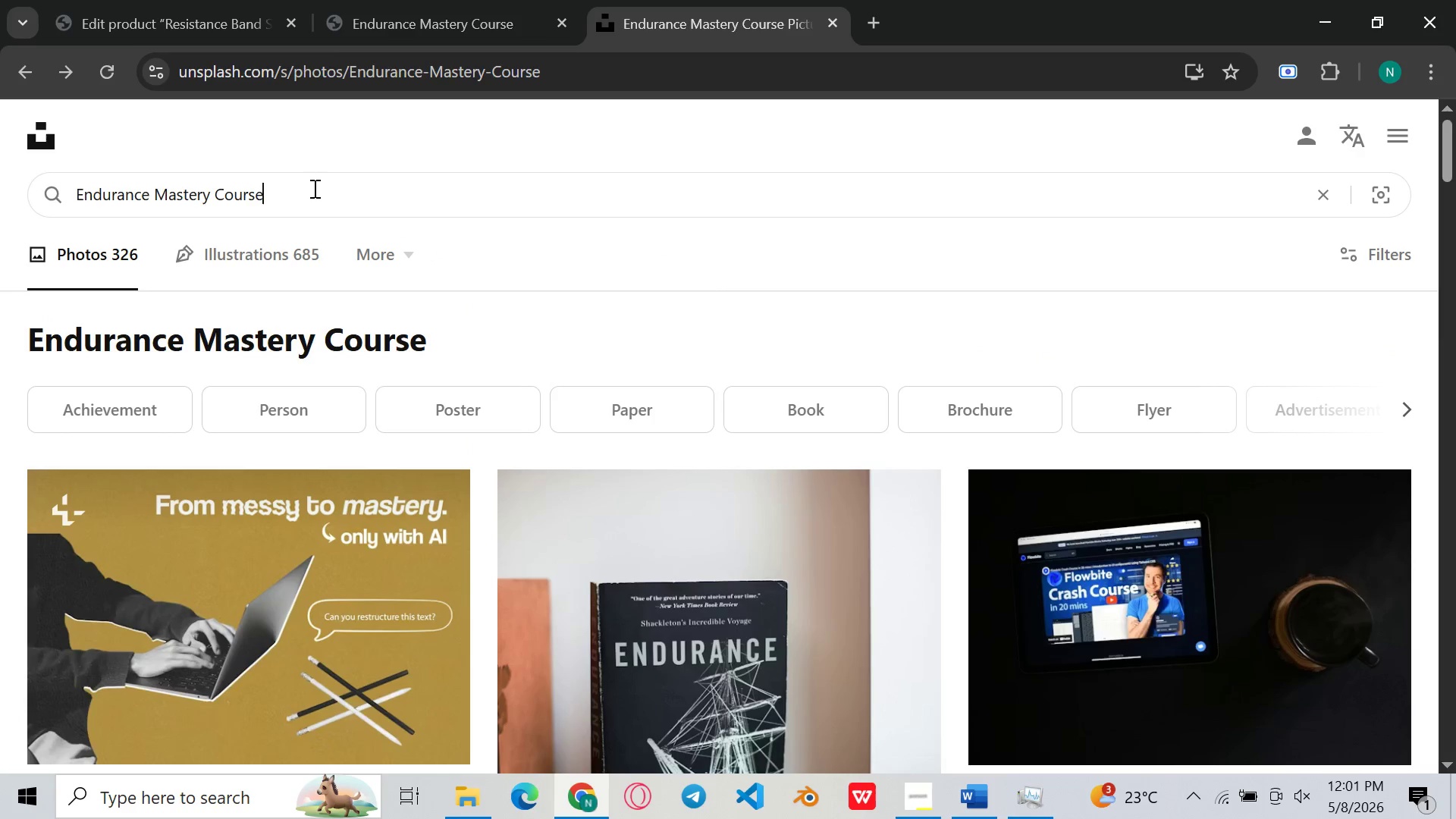 
key(Control+A)
 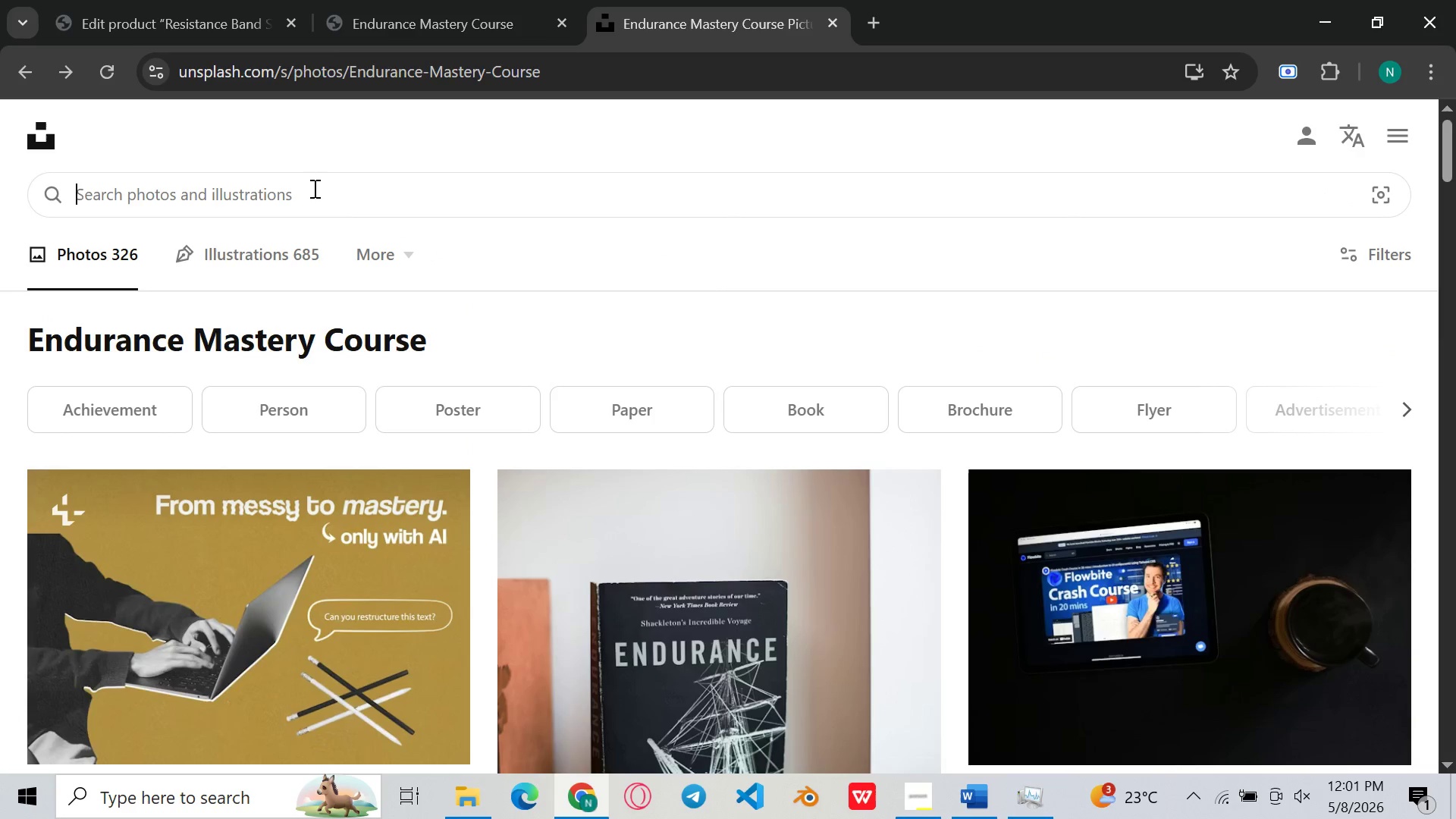 
key(Backspace)
 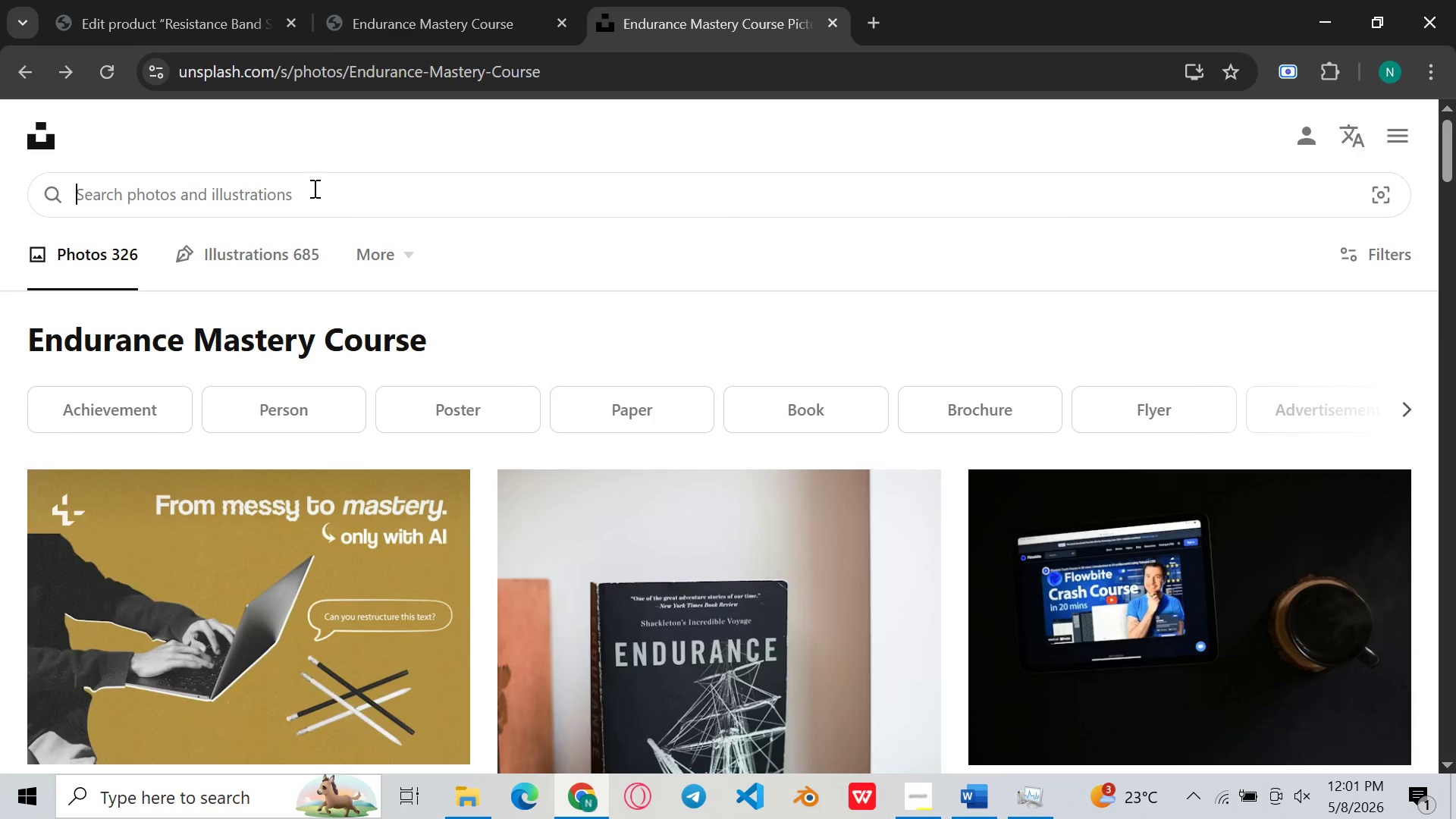 
key(Control+ControlLeft)
 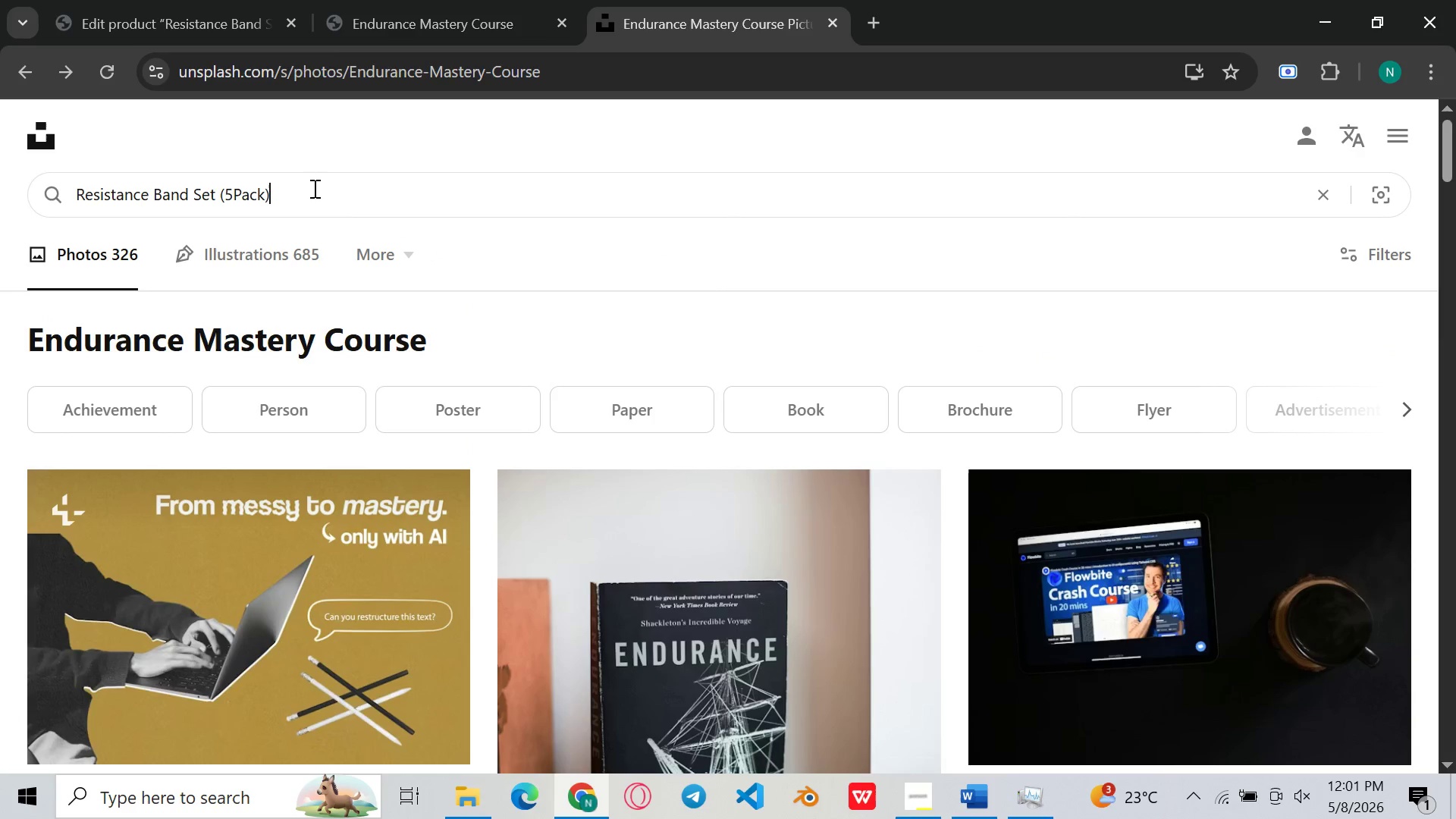 
key(Control+V)
 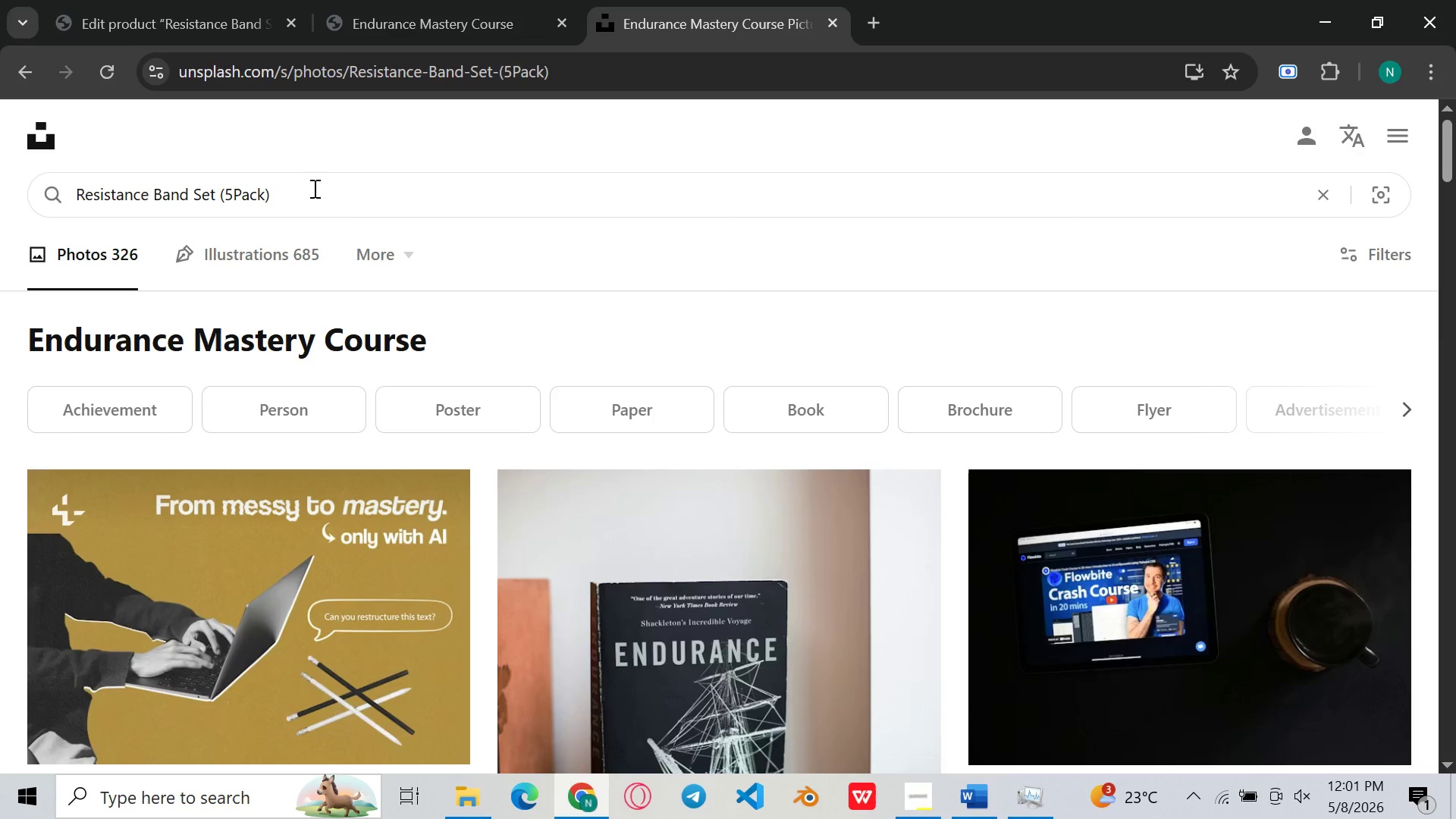 
key(Control+Enter)
 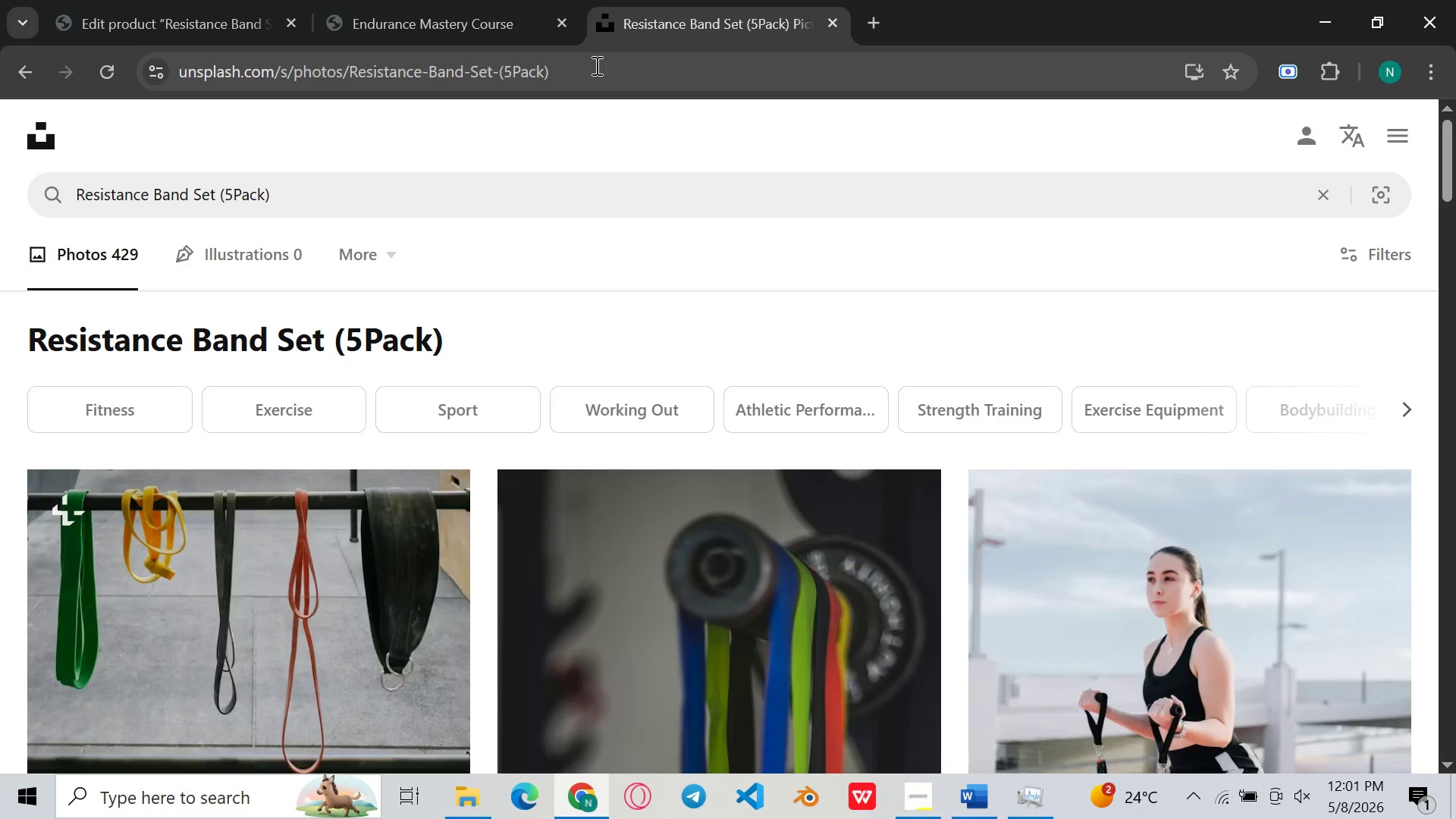 
mouse_move([928, 379])
 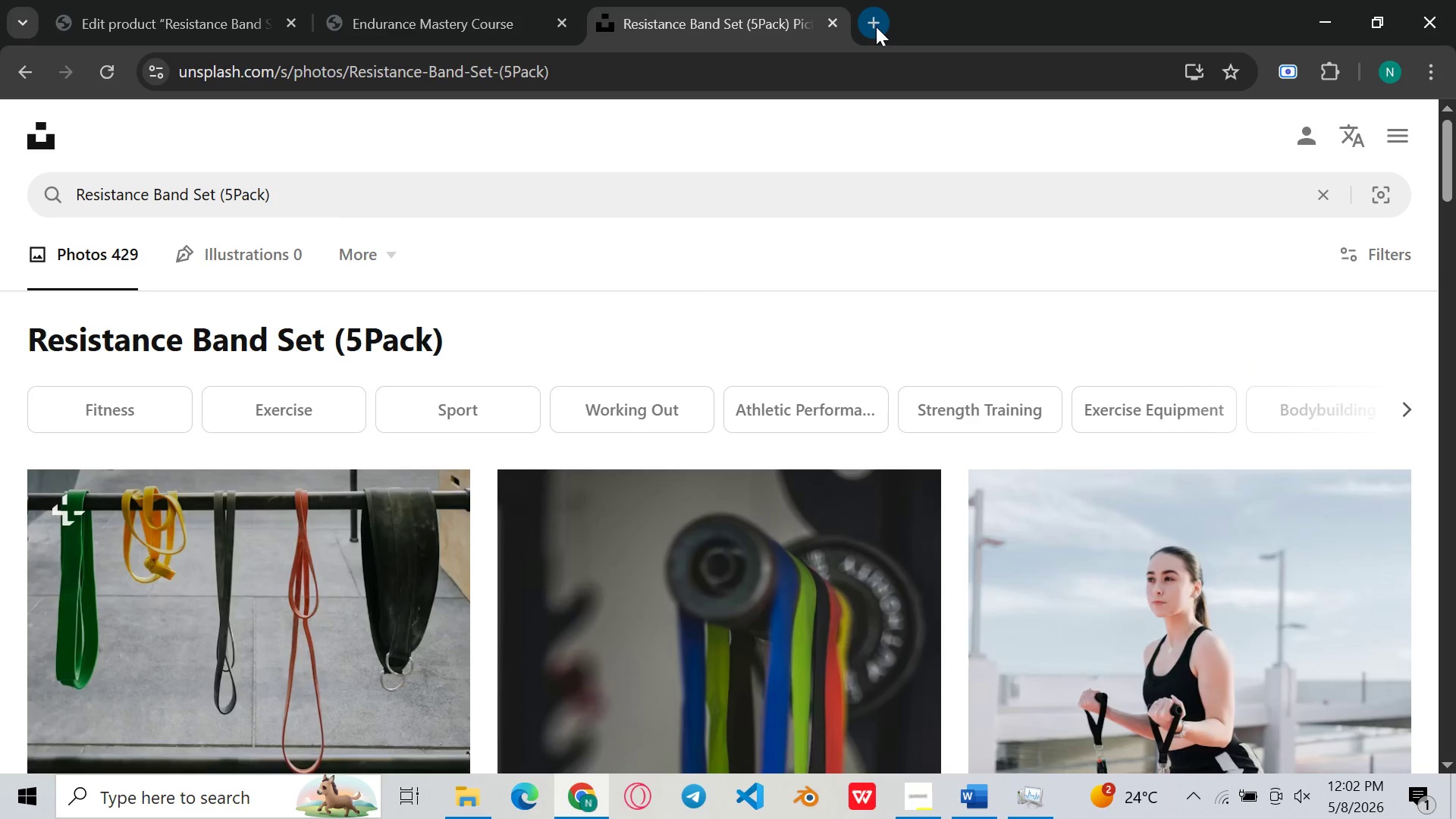 
left_click([876, 27])
 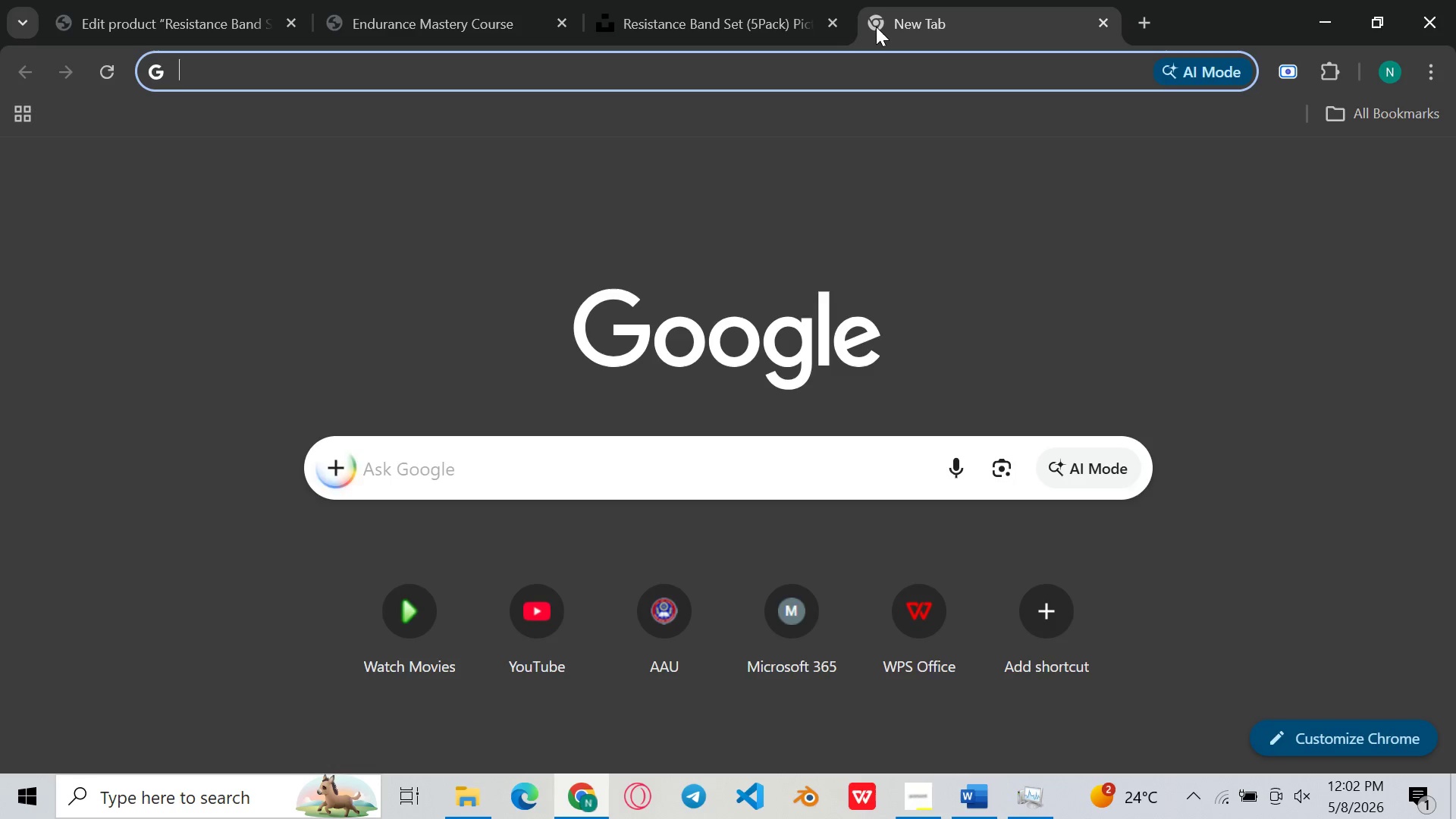 
key(Control+ControlLeft)
 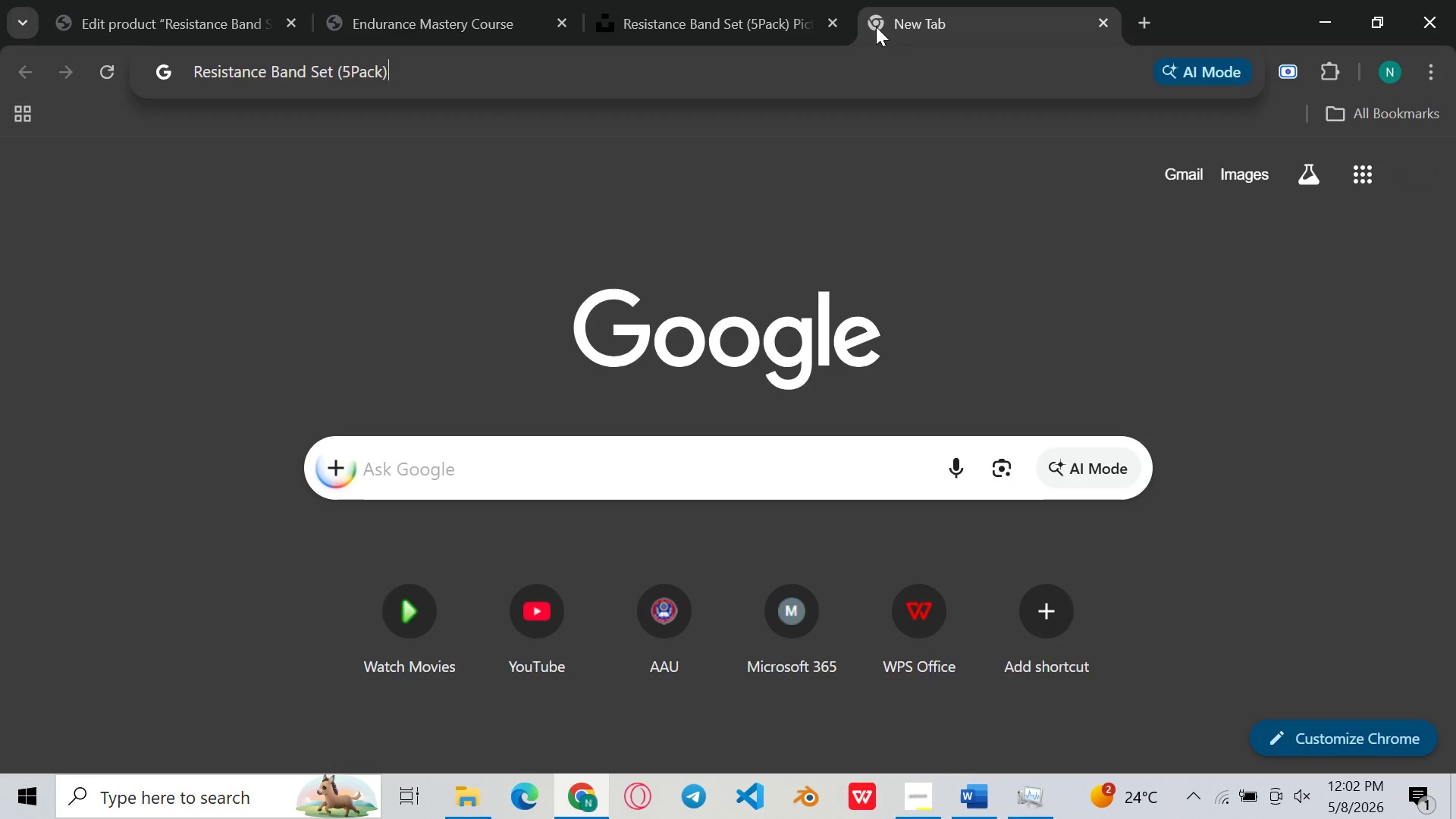 
key(Control+V)
 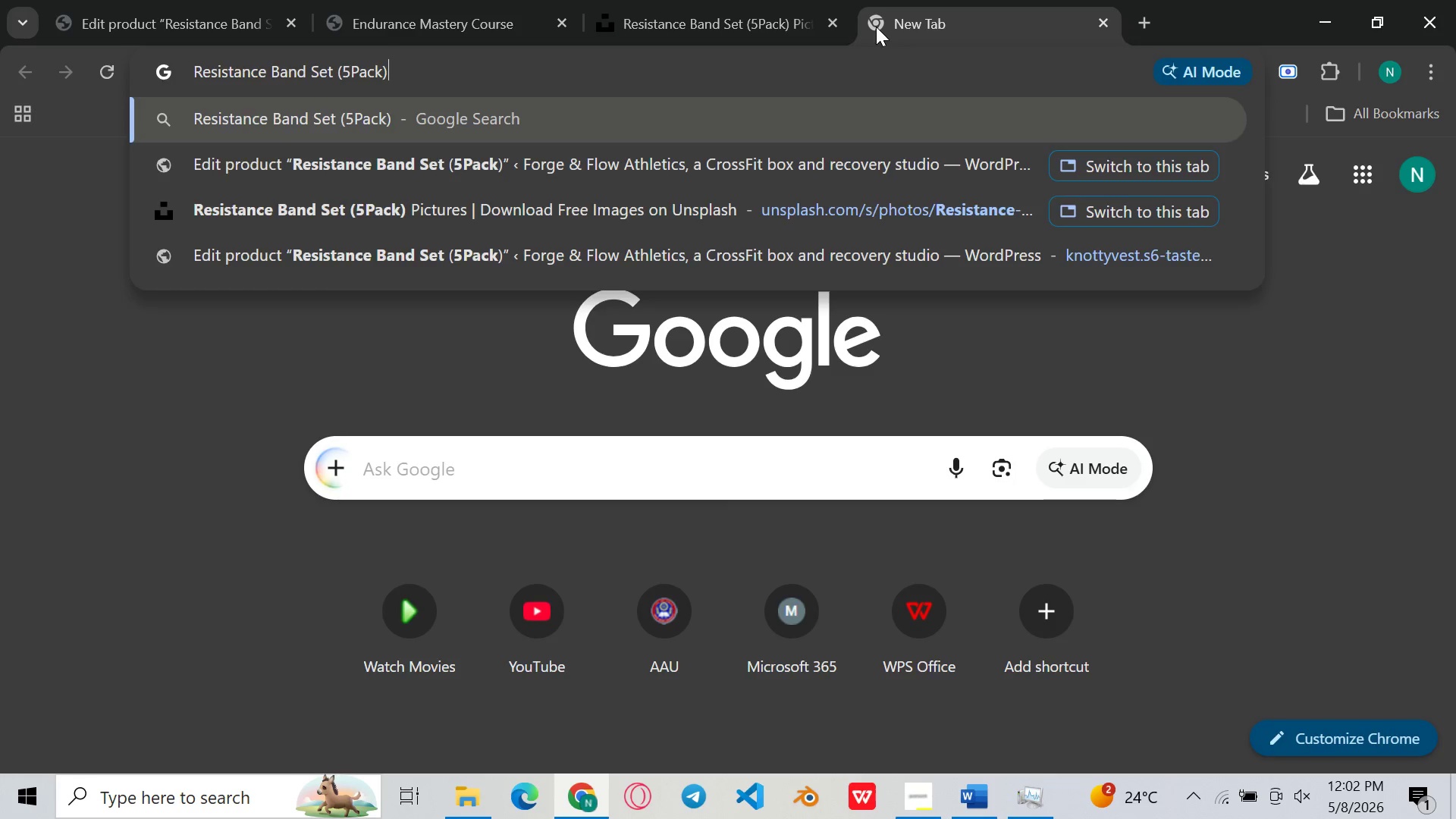 
key(Enter)
 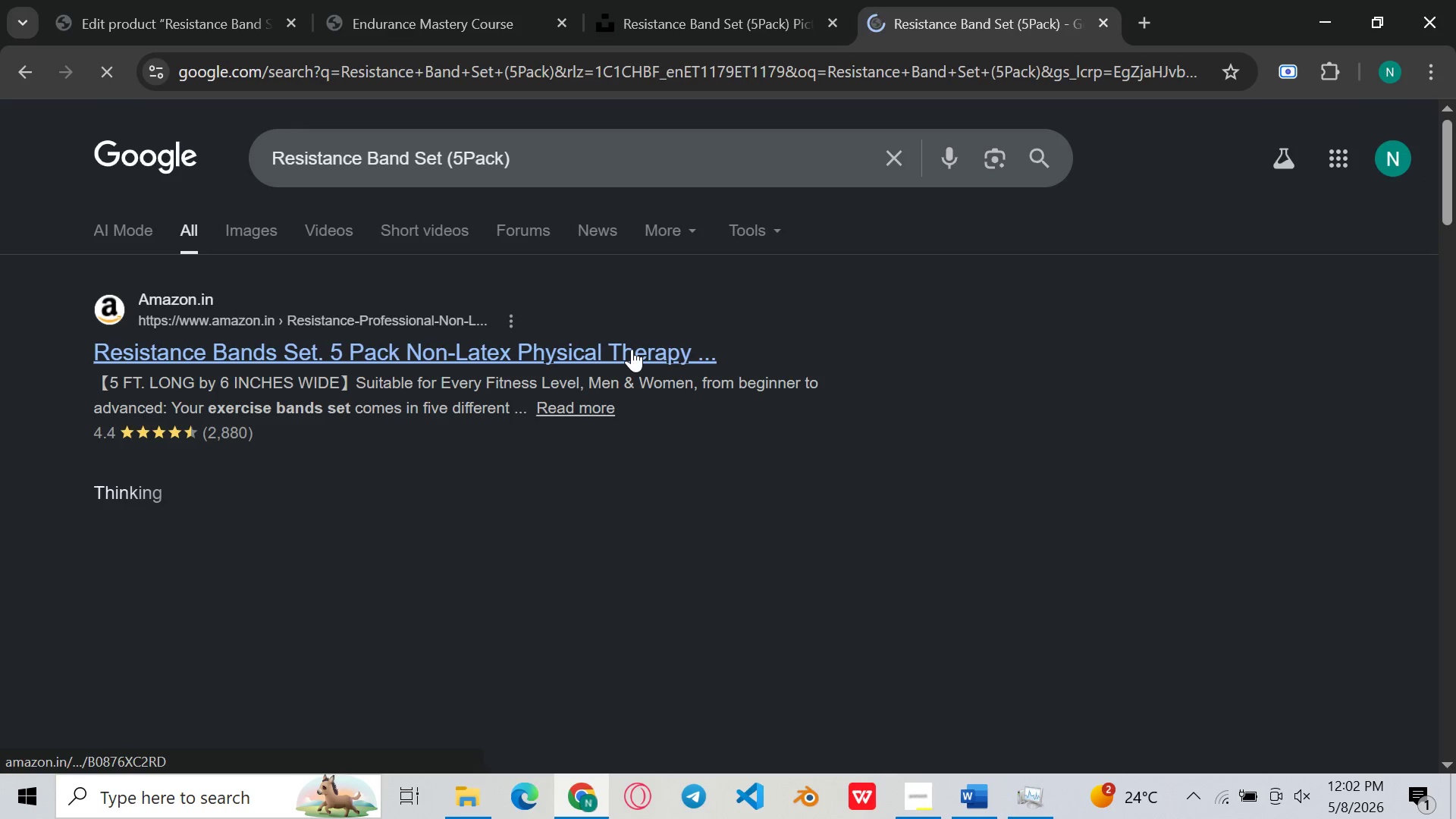 
wait(6.2)
 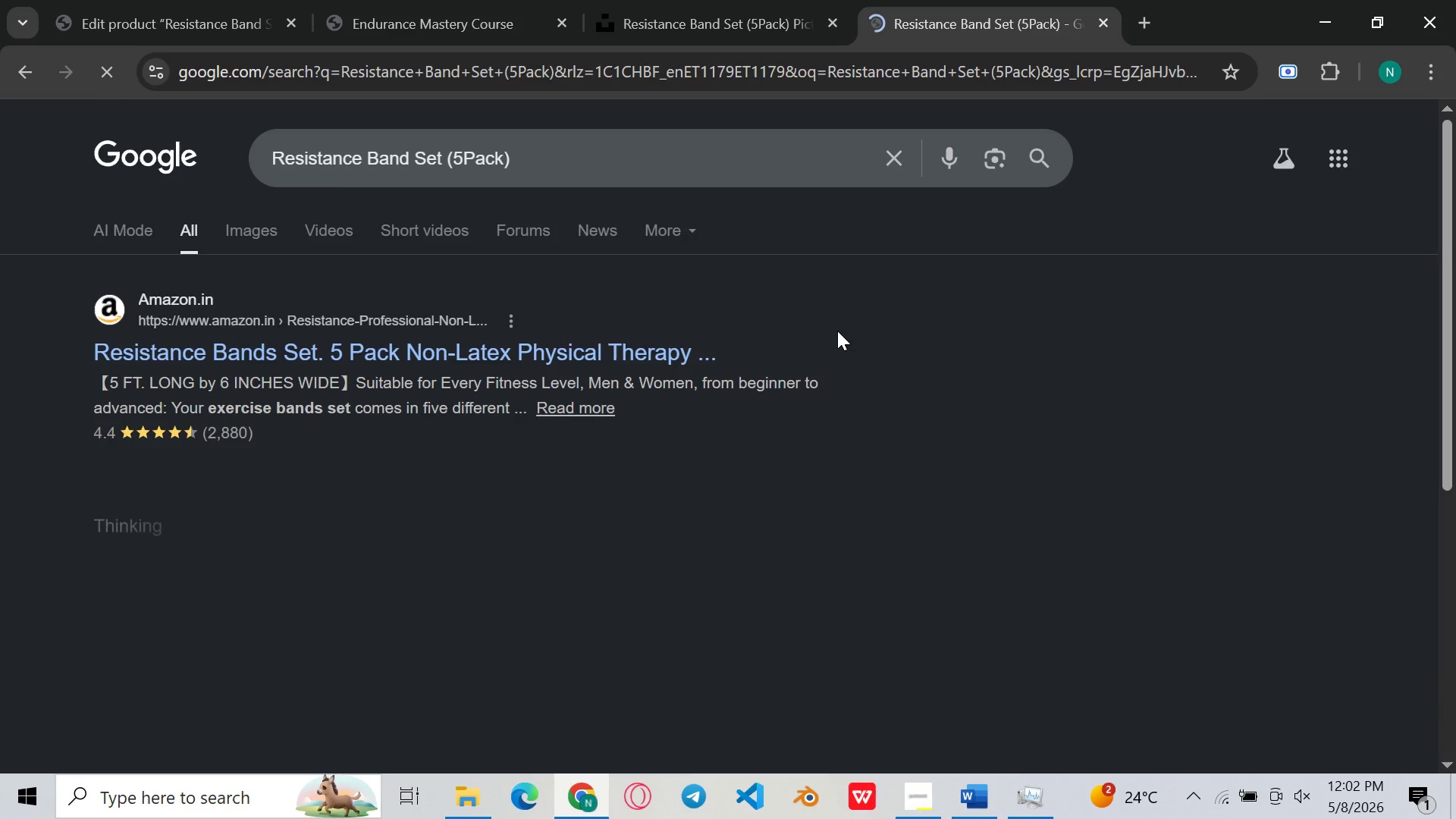 
left_click([632, 349])
 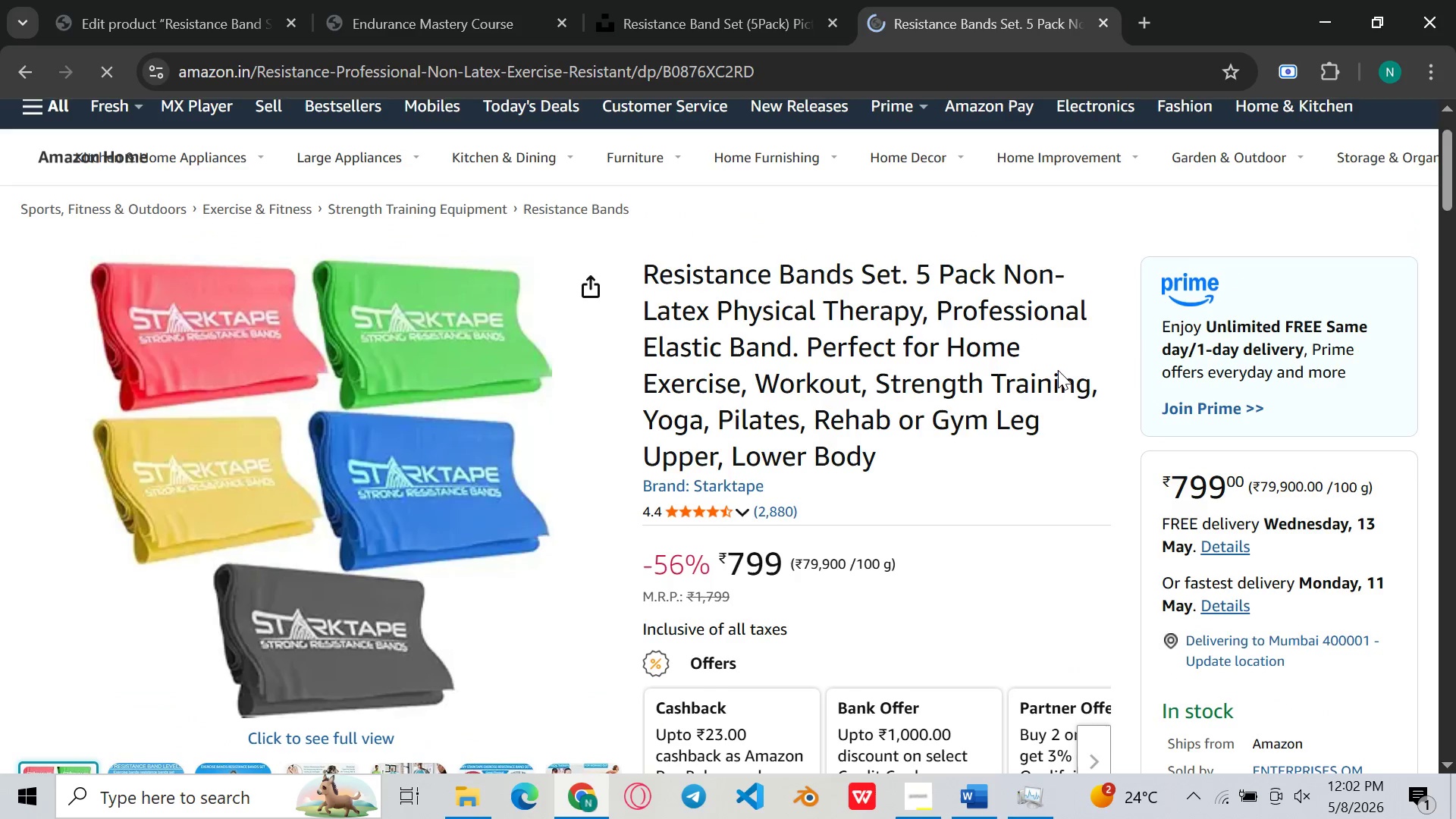 
wait(9.97)
 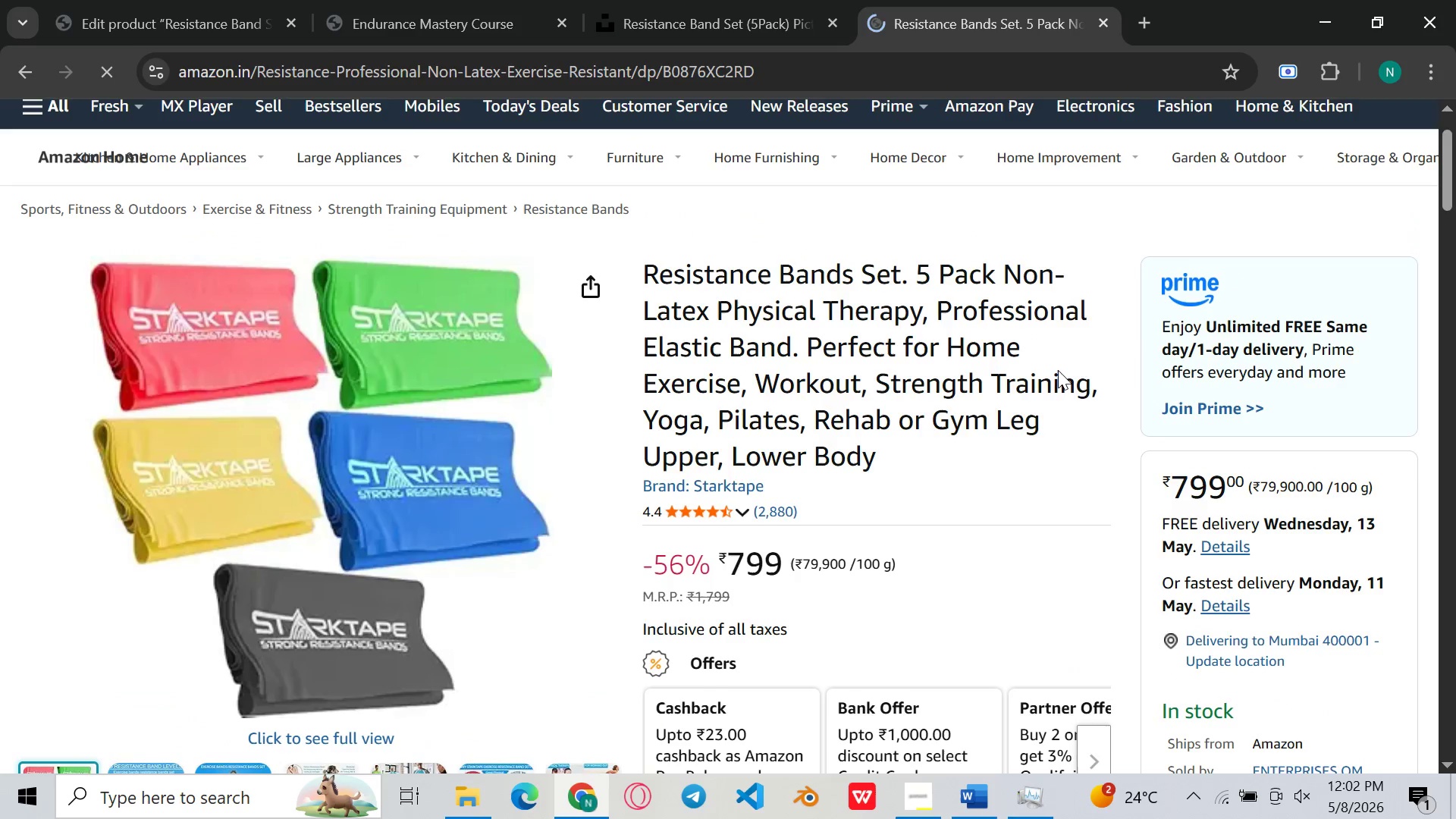 
left_click([146, 0])
 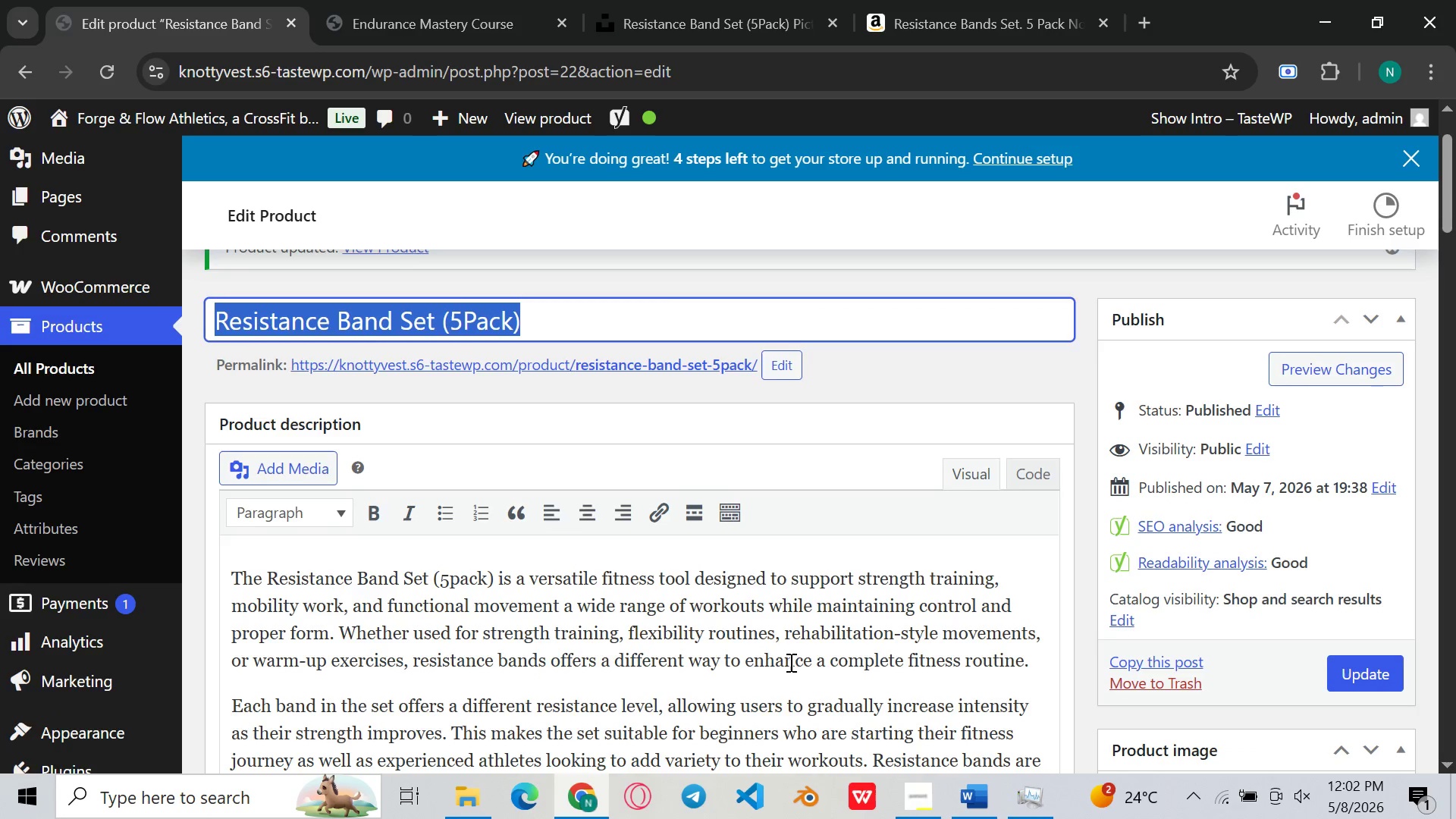 
left_click([827, 627])
 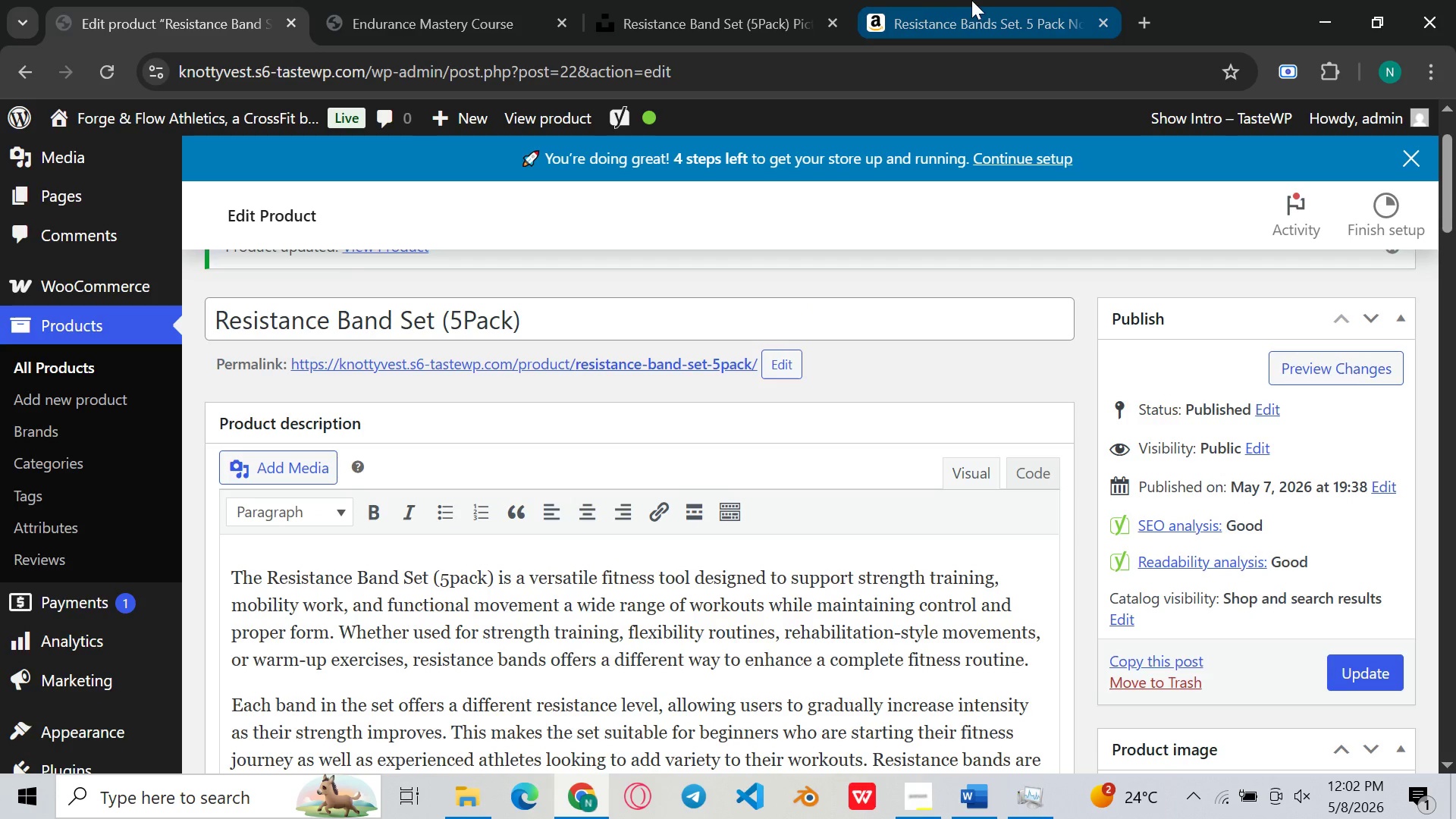 
left_click([971, 0])
 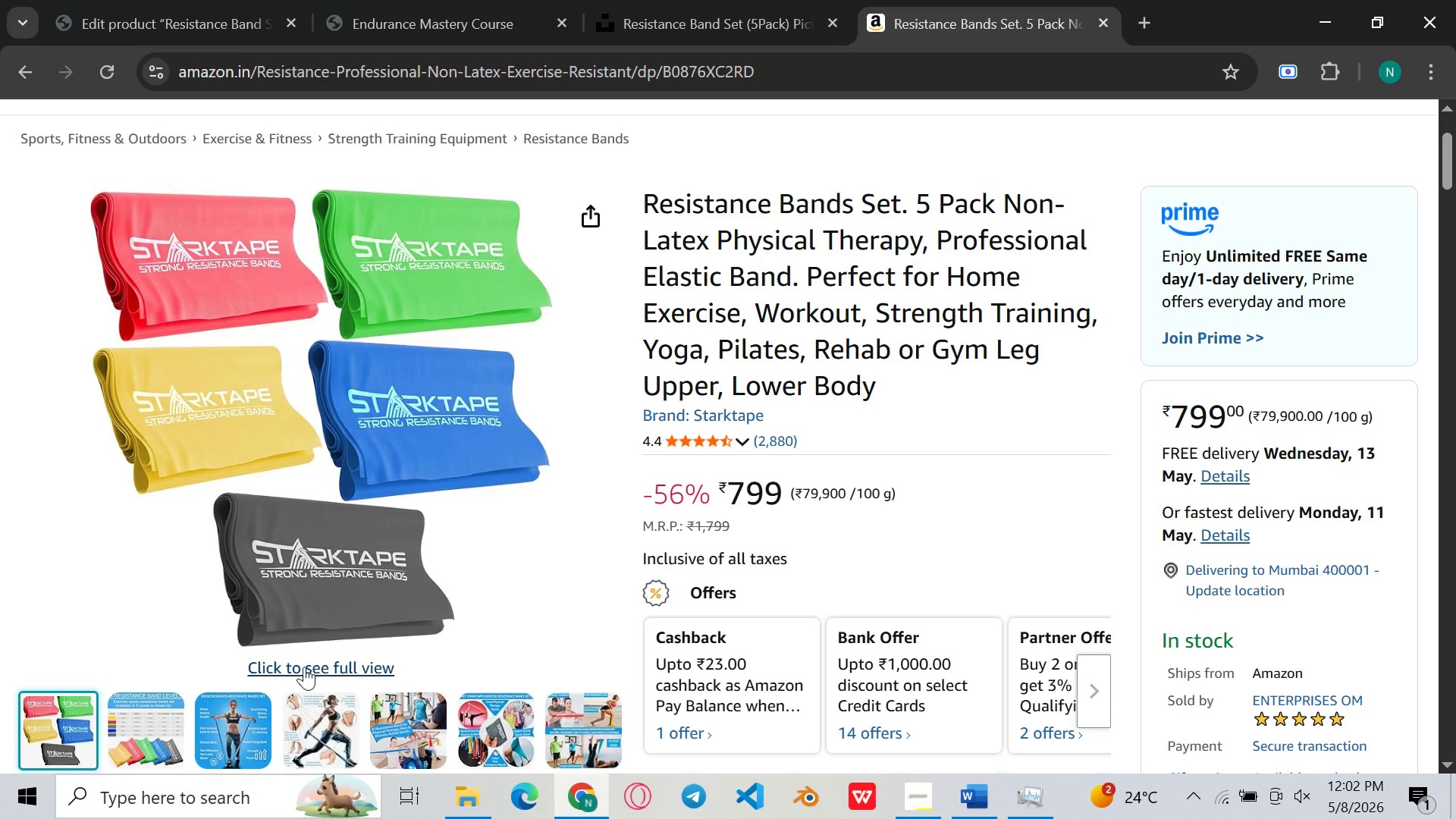 
left_click([304, 667])
 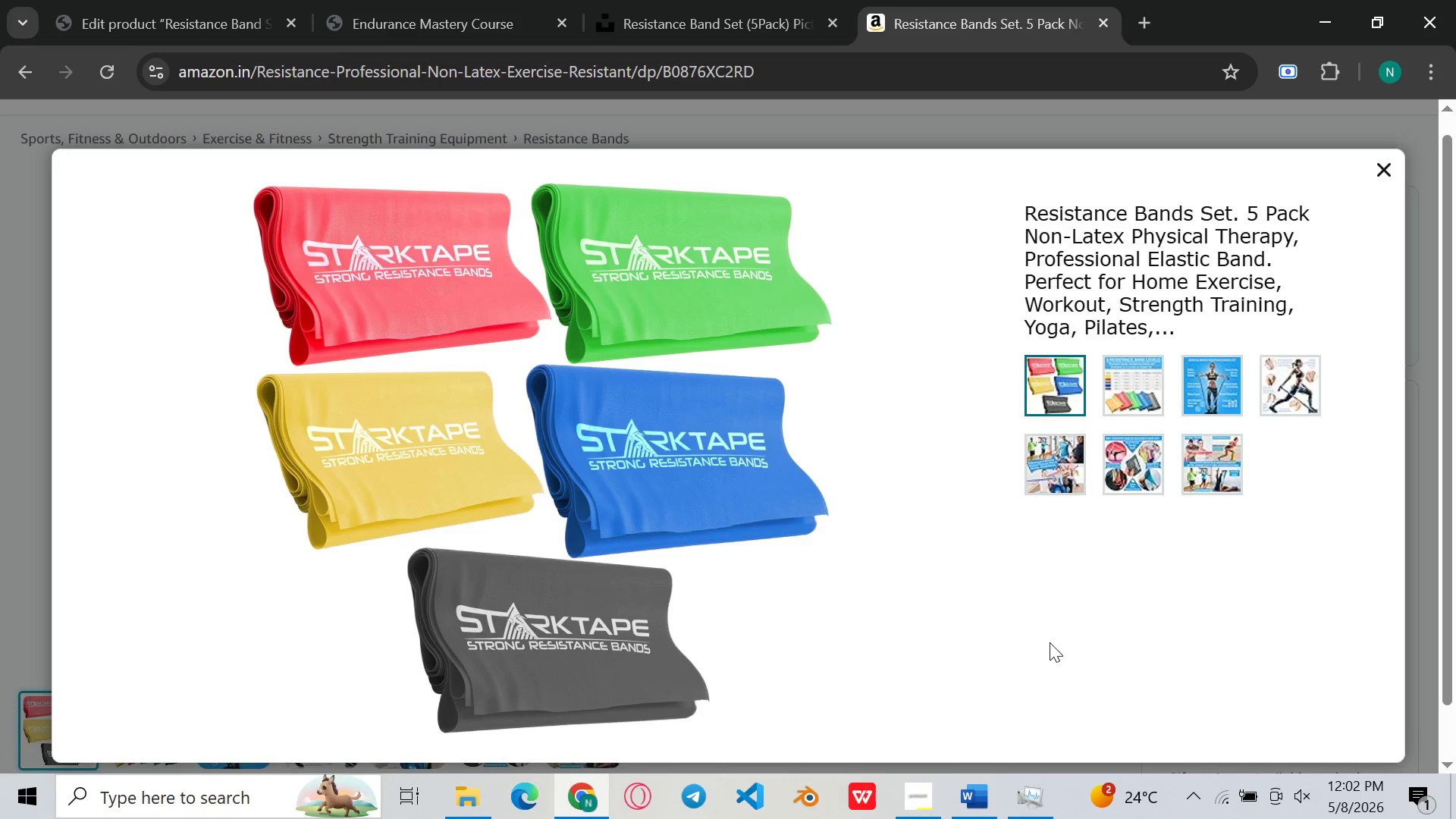 
hold_key(key=MetaLeft, duration=0.42)
 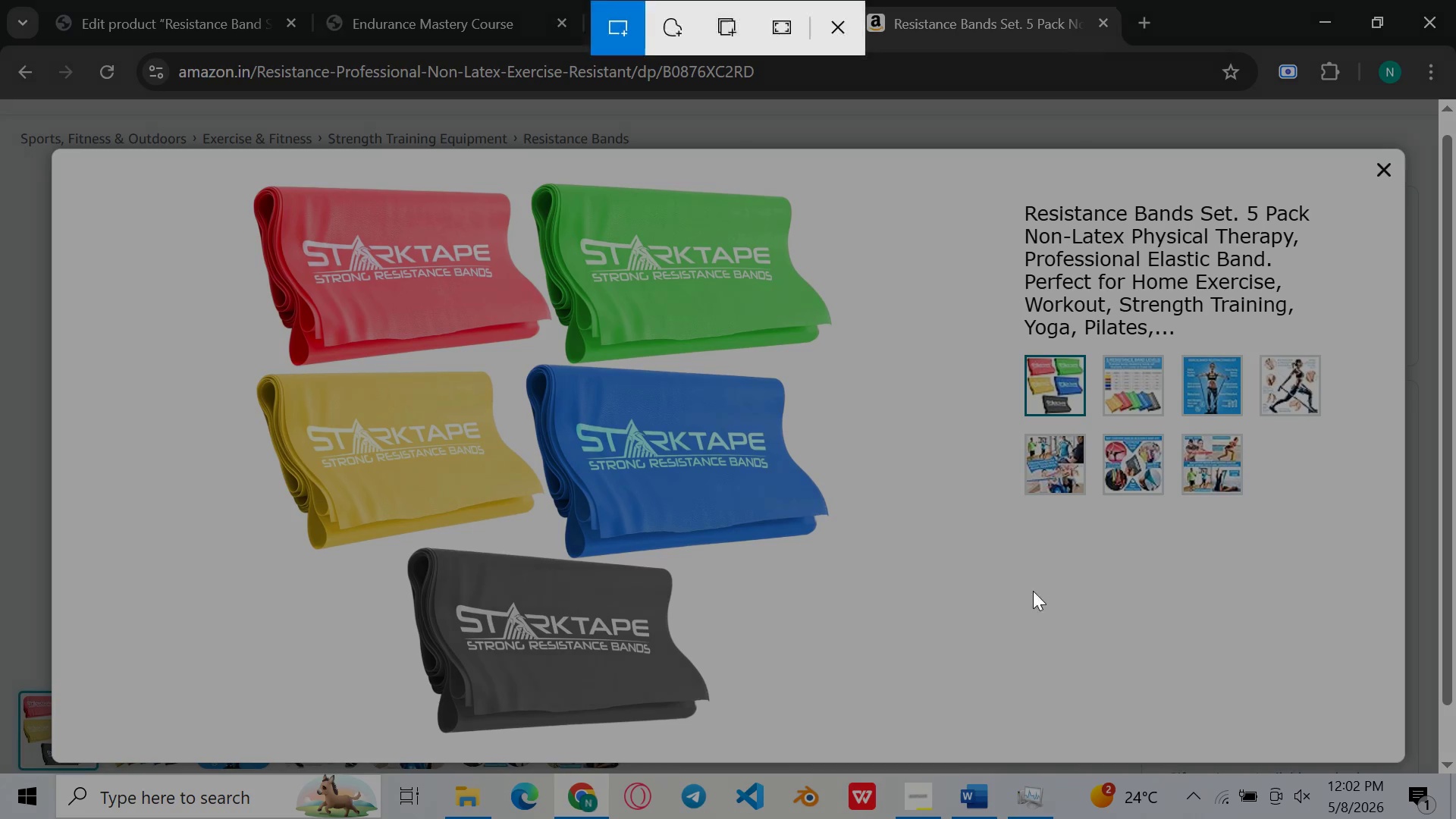 
key(Shift+S)
 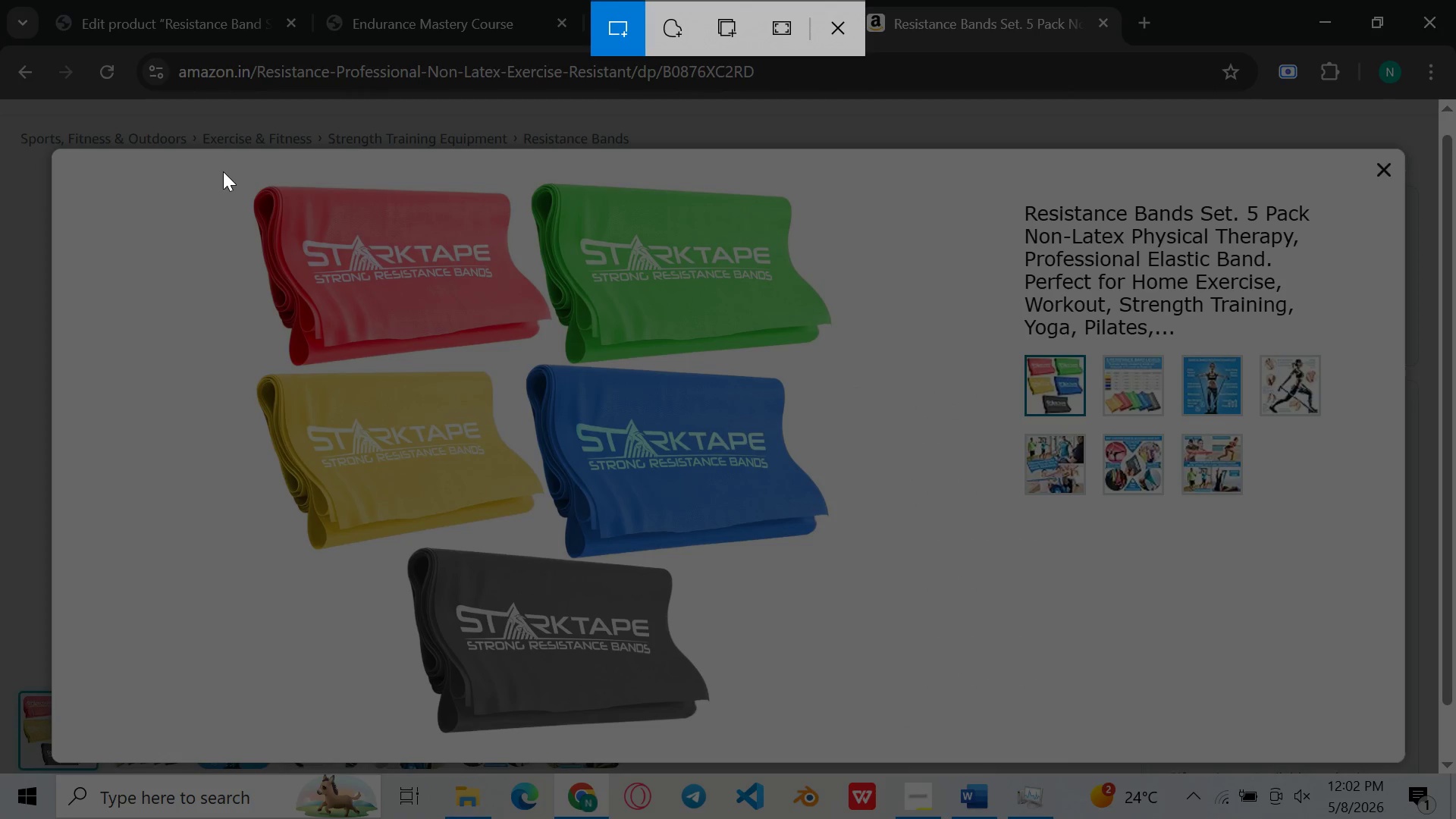 
left_click_drag(start_coordinate=[223, 170], to_coordinate=[862, 742])
 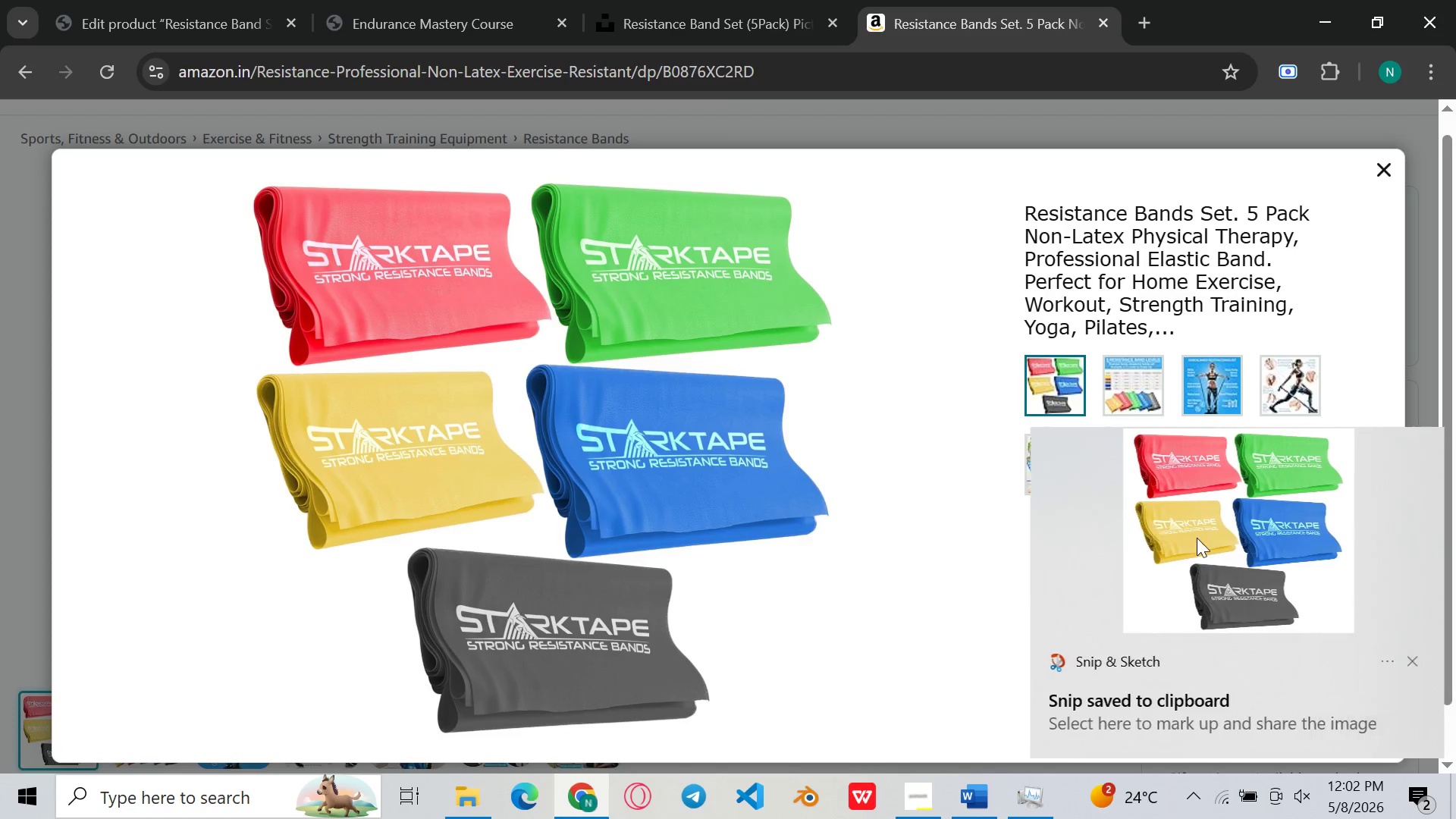 
double_click([1216, 562])
 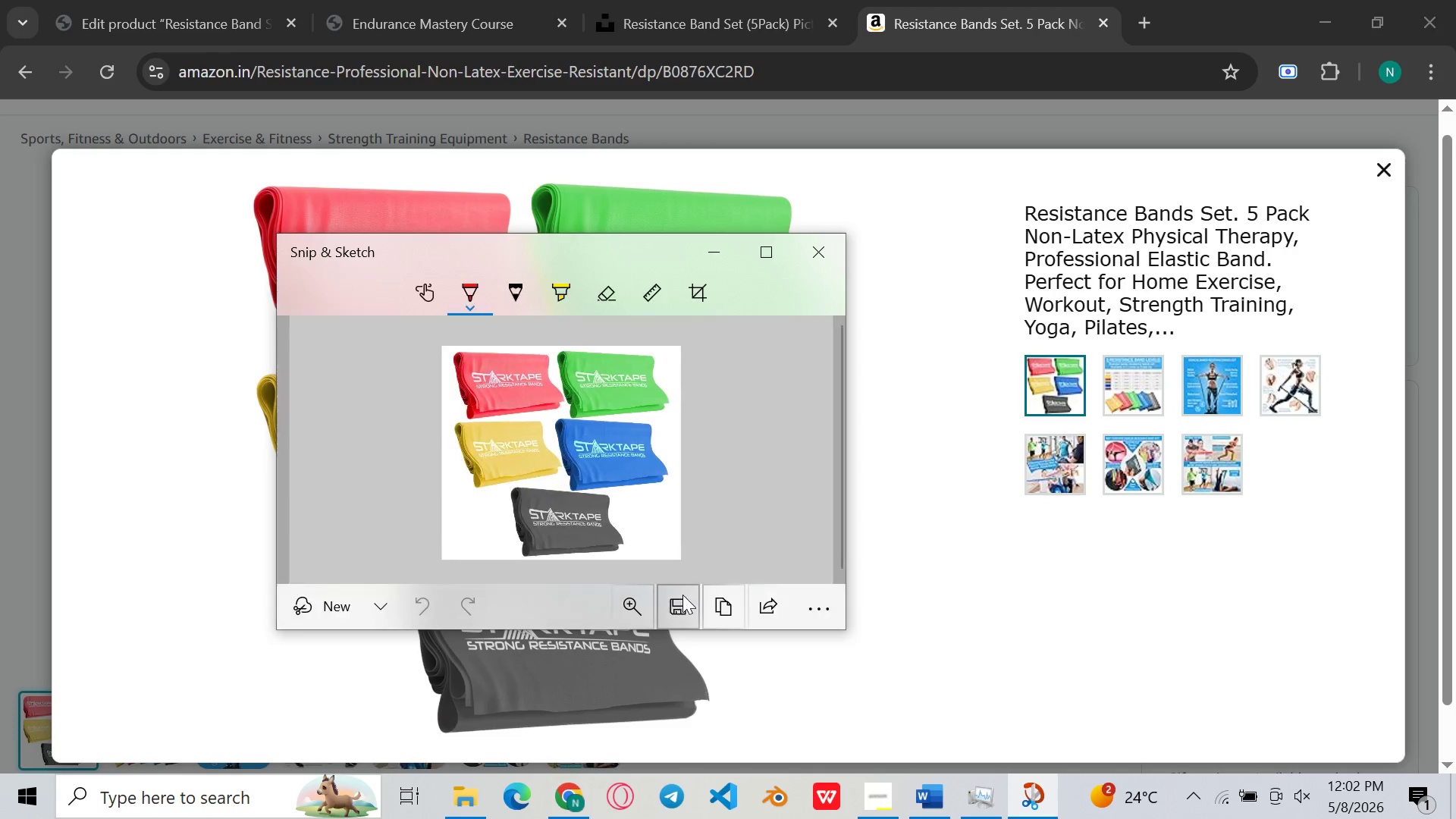 
left_click([673, 598])
 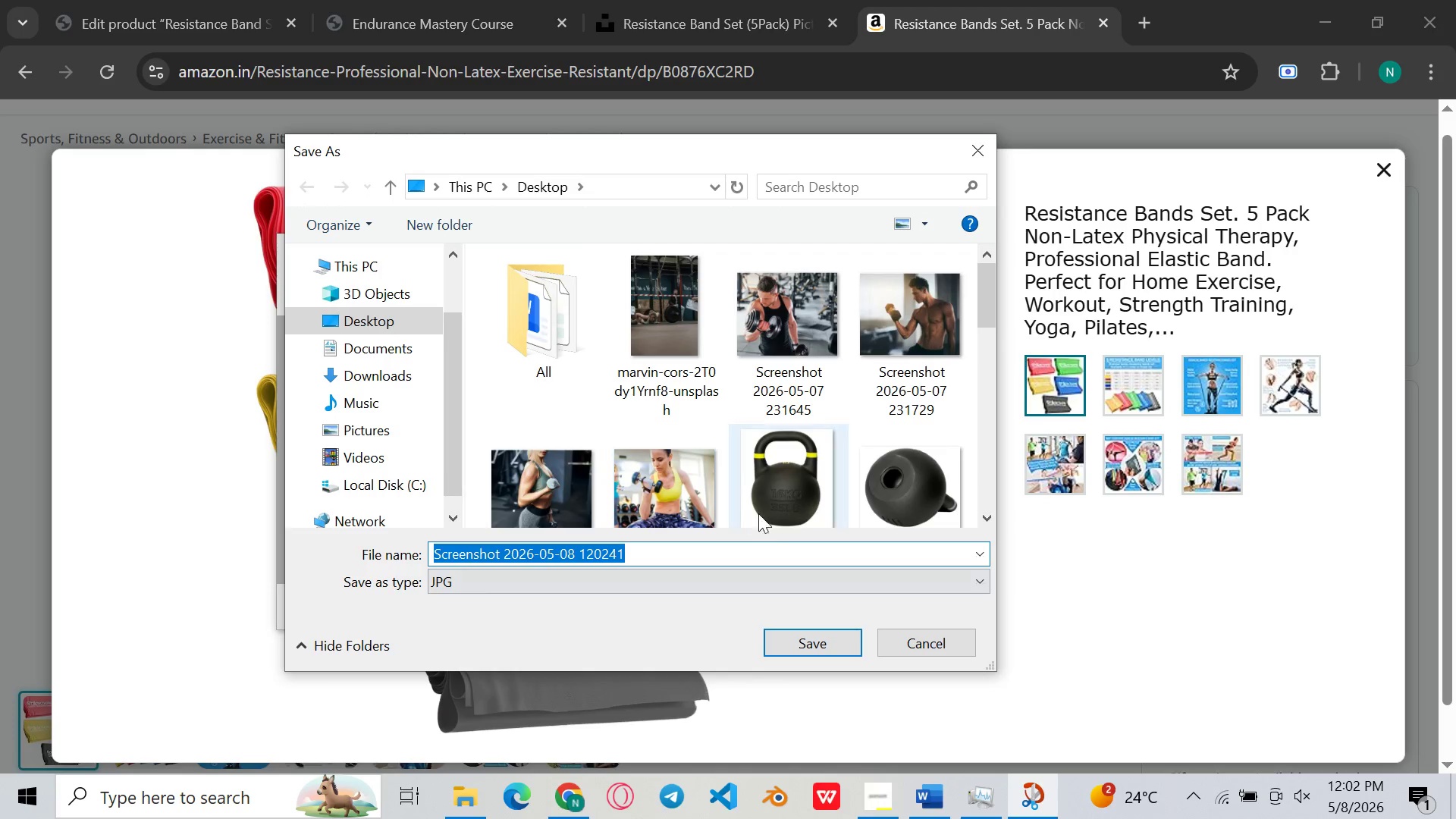 
left_click([811, 641])
 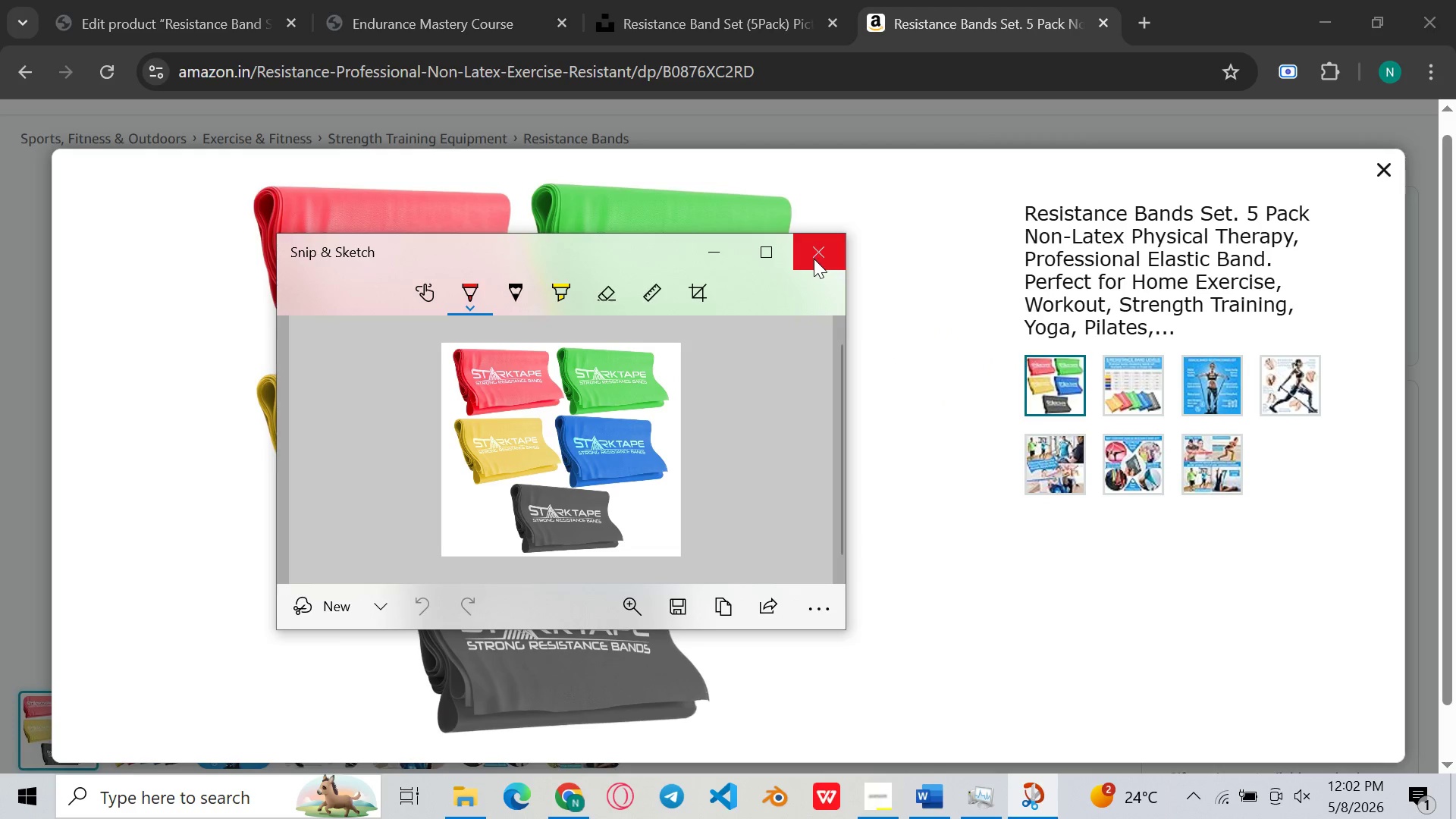 
left_click([814, 259])
 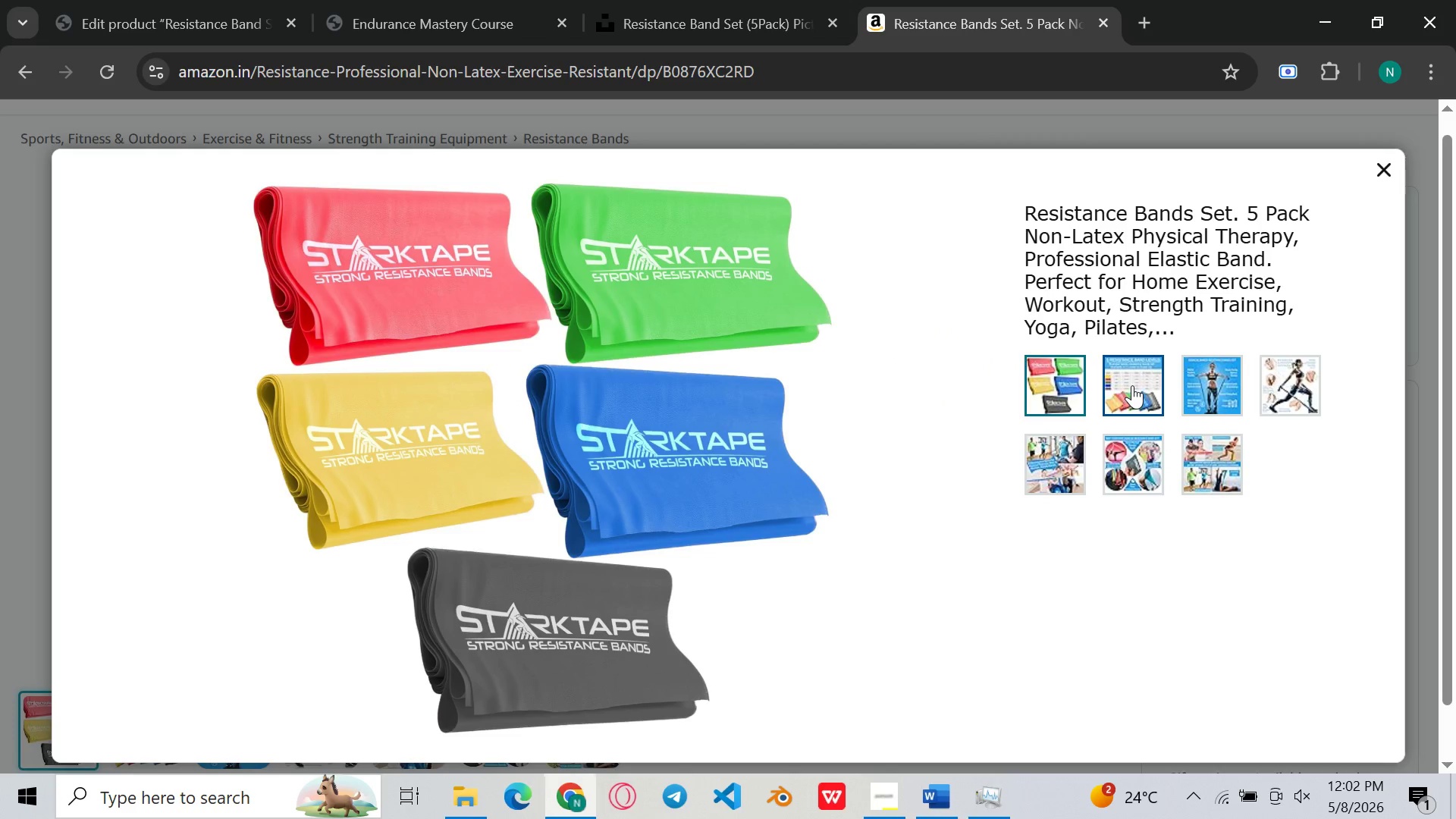 
left_click([1132, 385])
 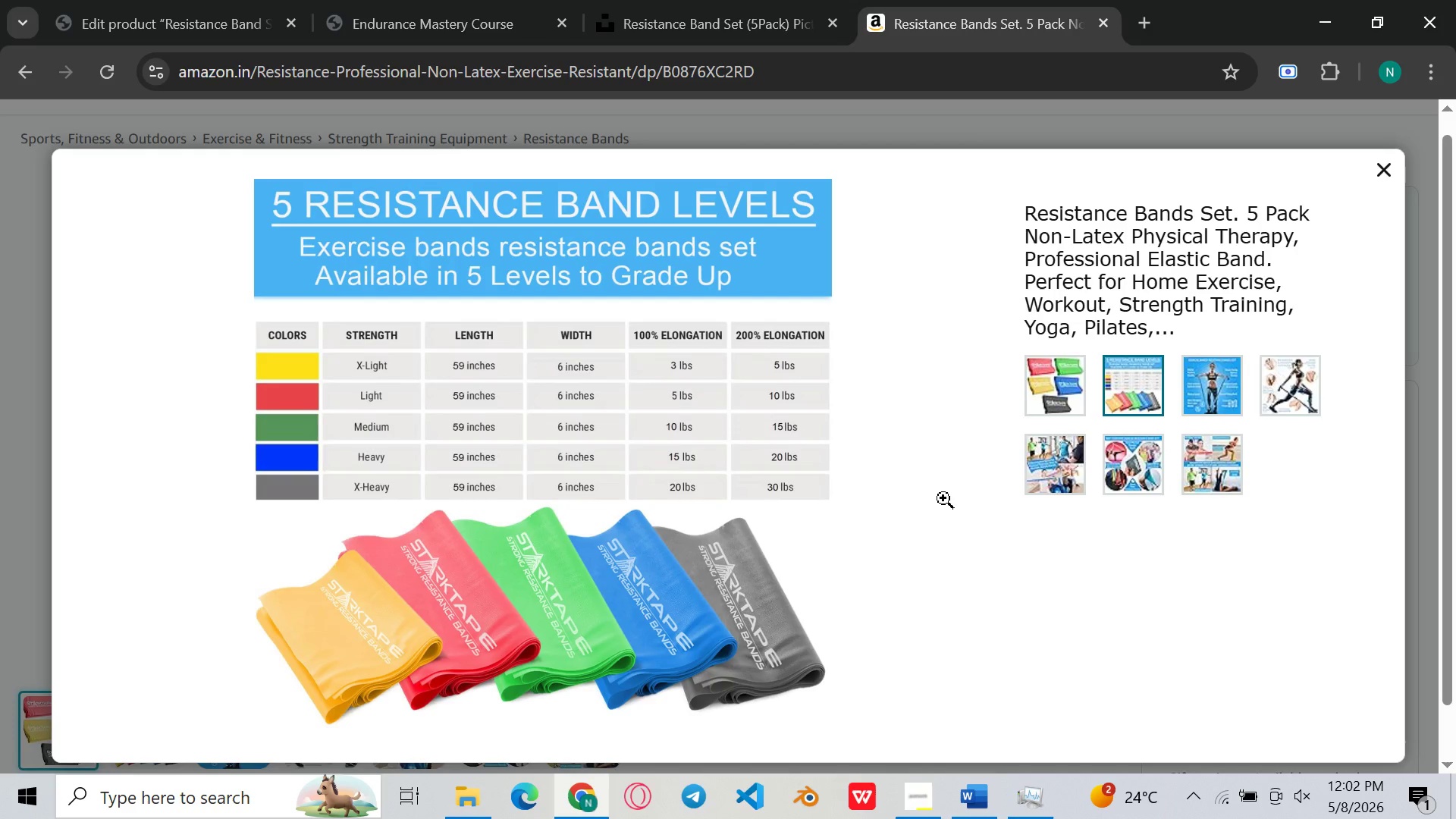 
key(Meta+Shift+ShiftLeft)
 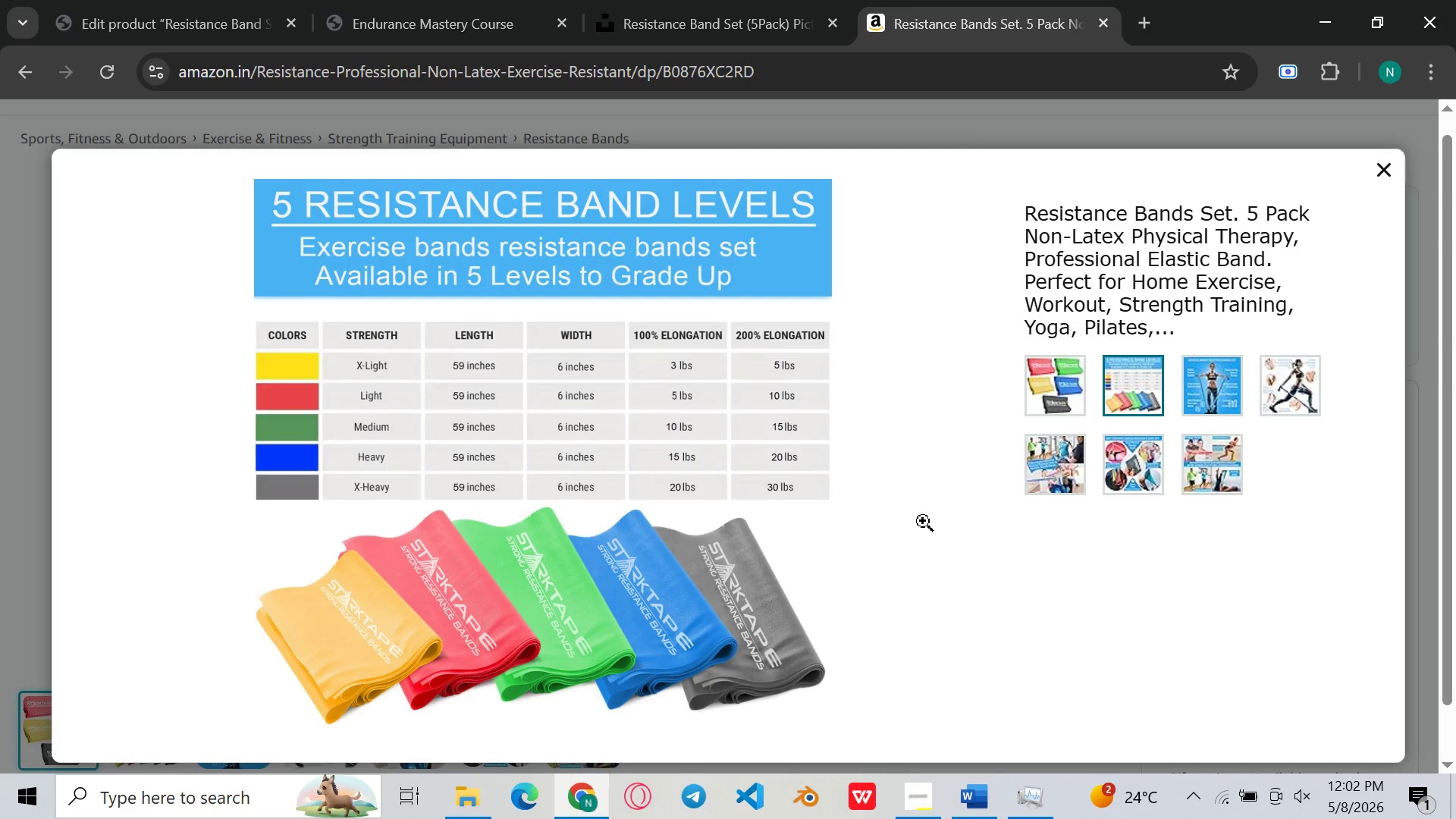 
key(Meta+Shift+S)
 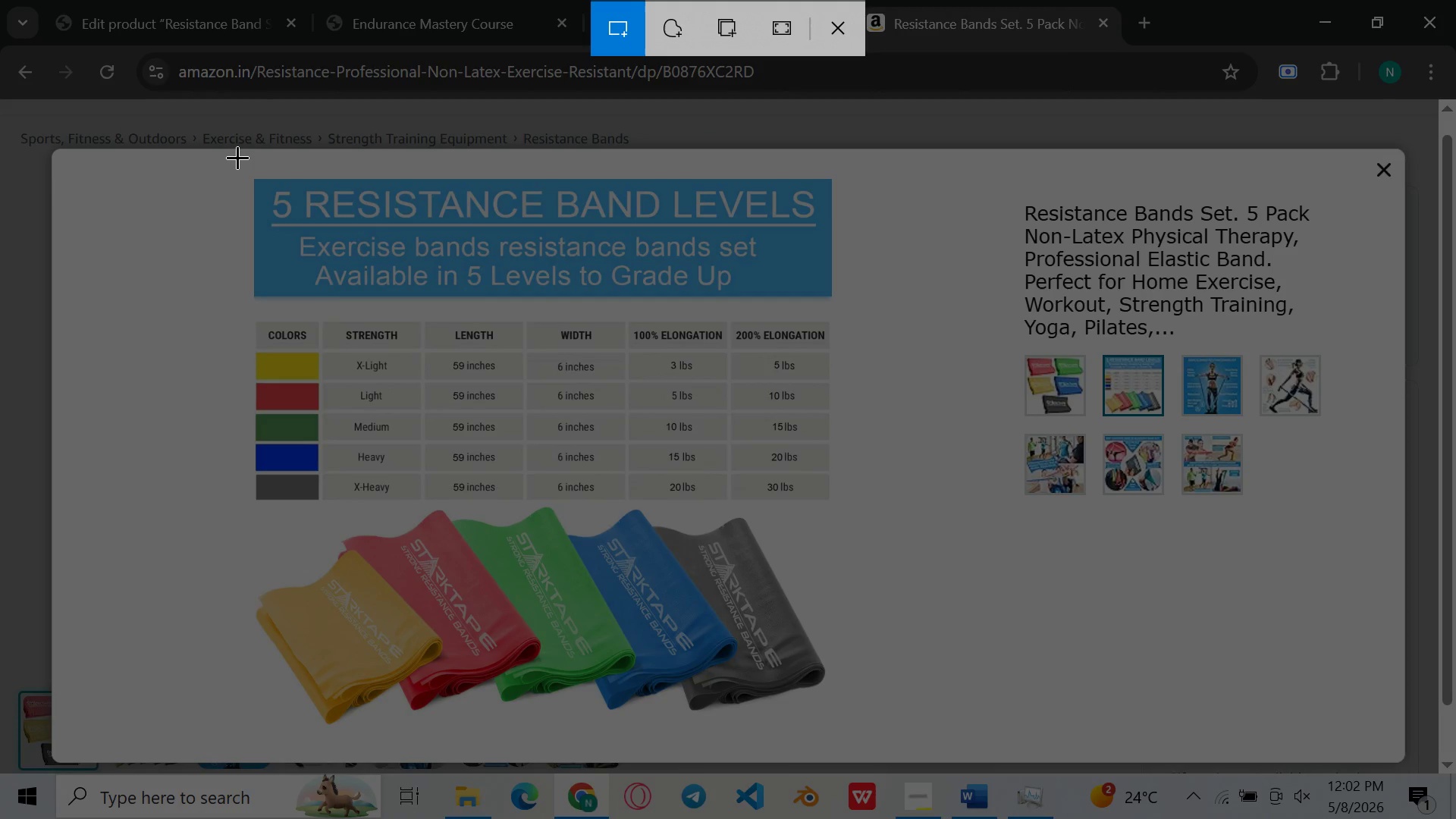 
left_click_drag(start_coordinate=[237, 158], to_coordinate=[861, 734])
 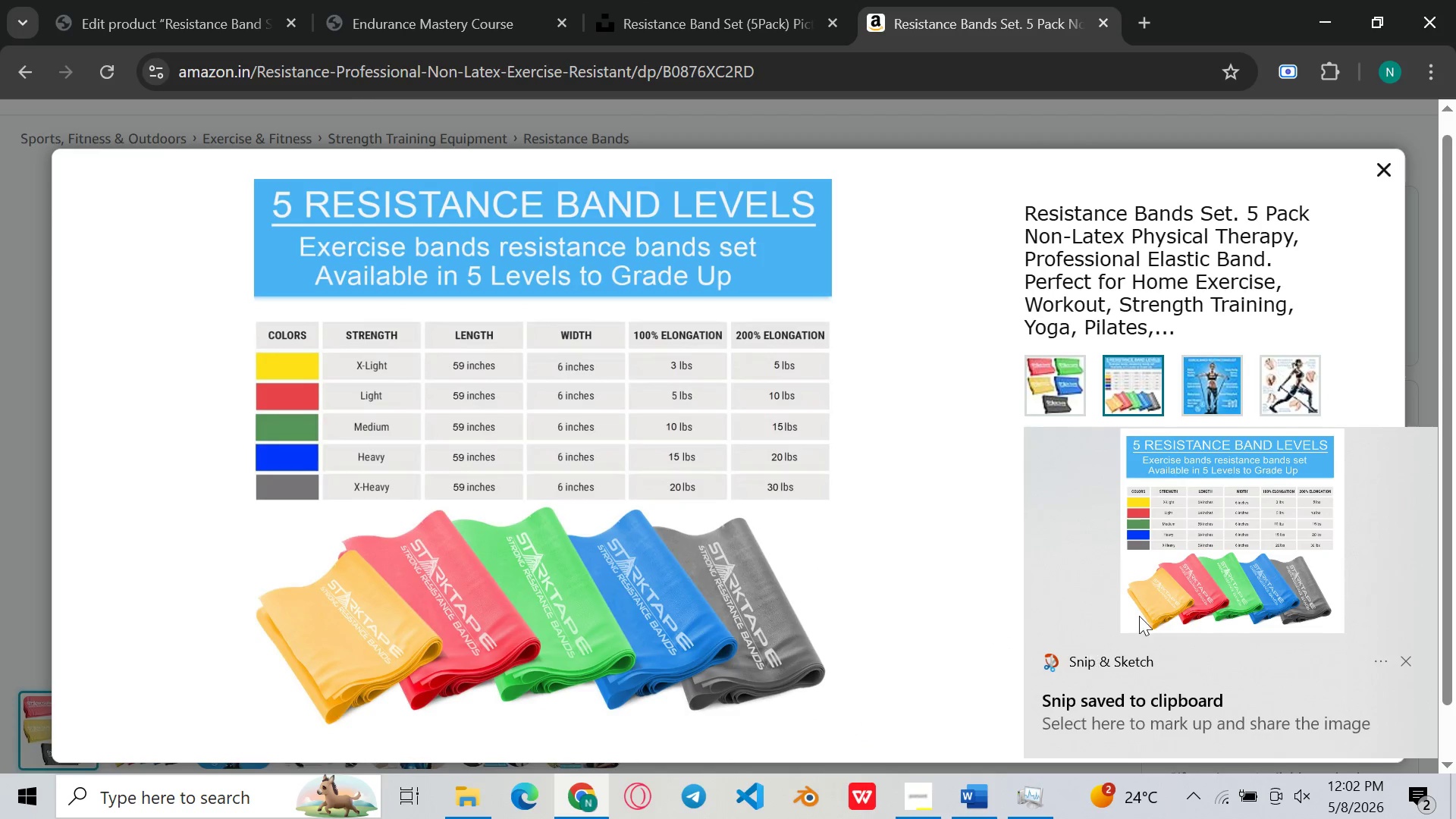 
double_click([1157, 601])
 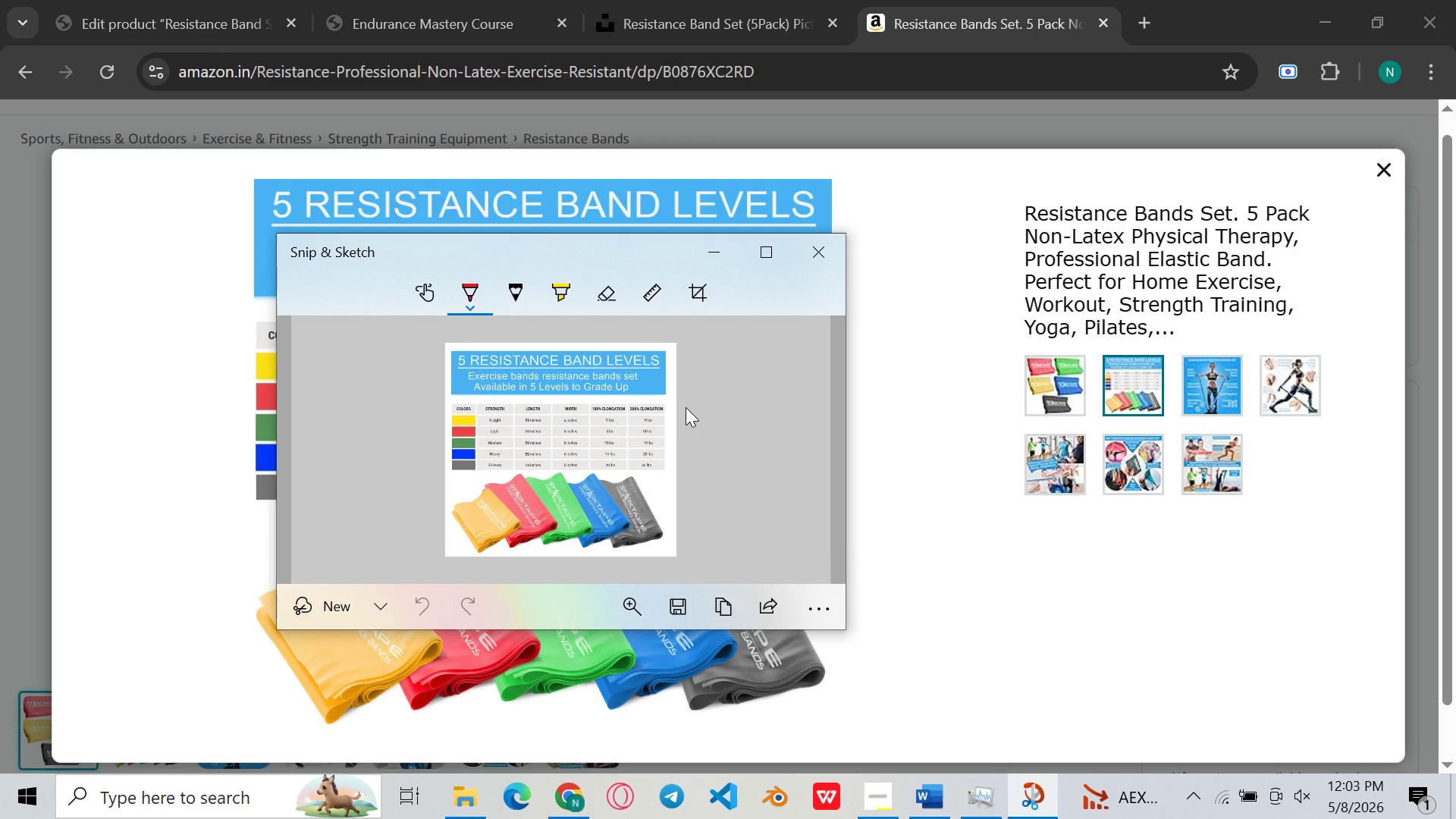 
left_click([692, 603])
 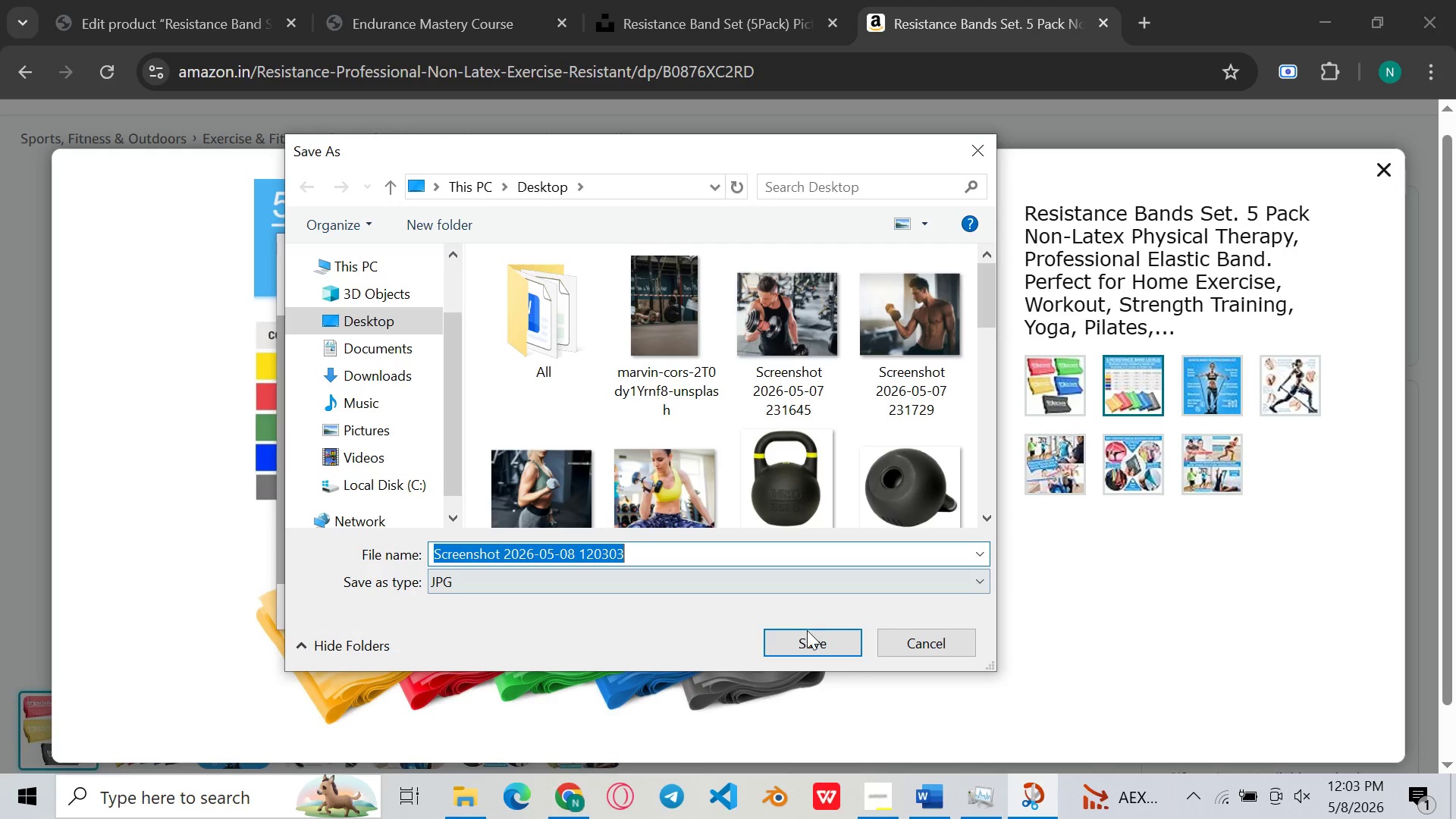 
left_click([811, 635])
 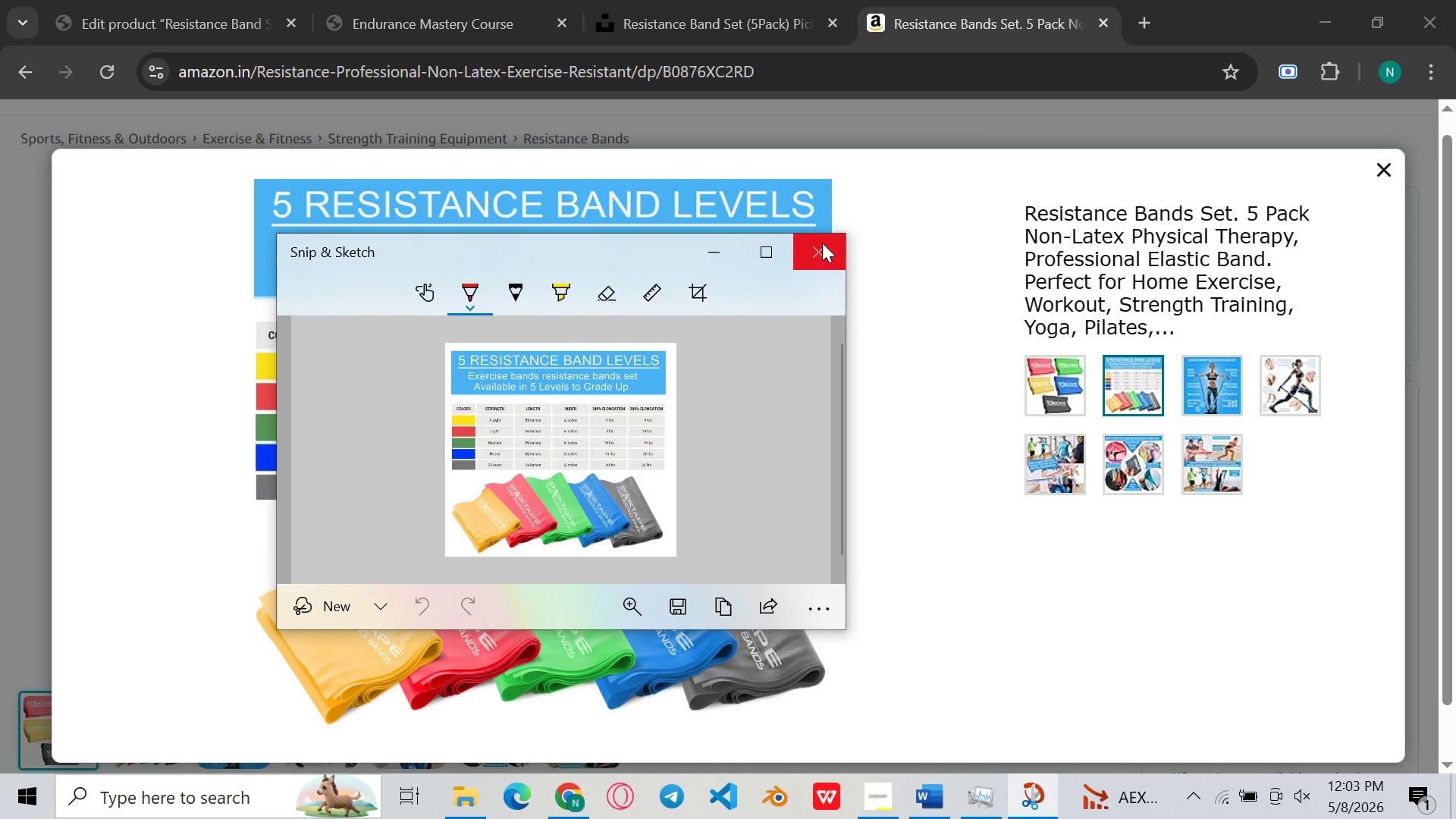 
left_click([822, 243])
 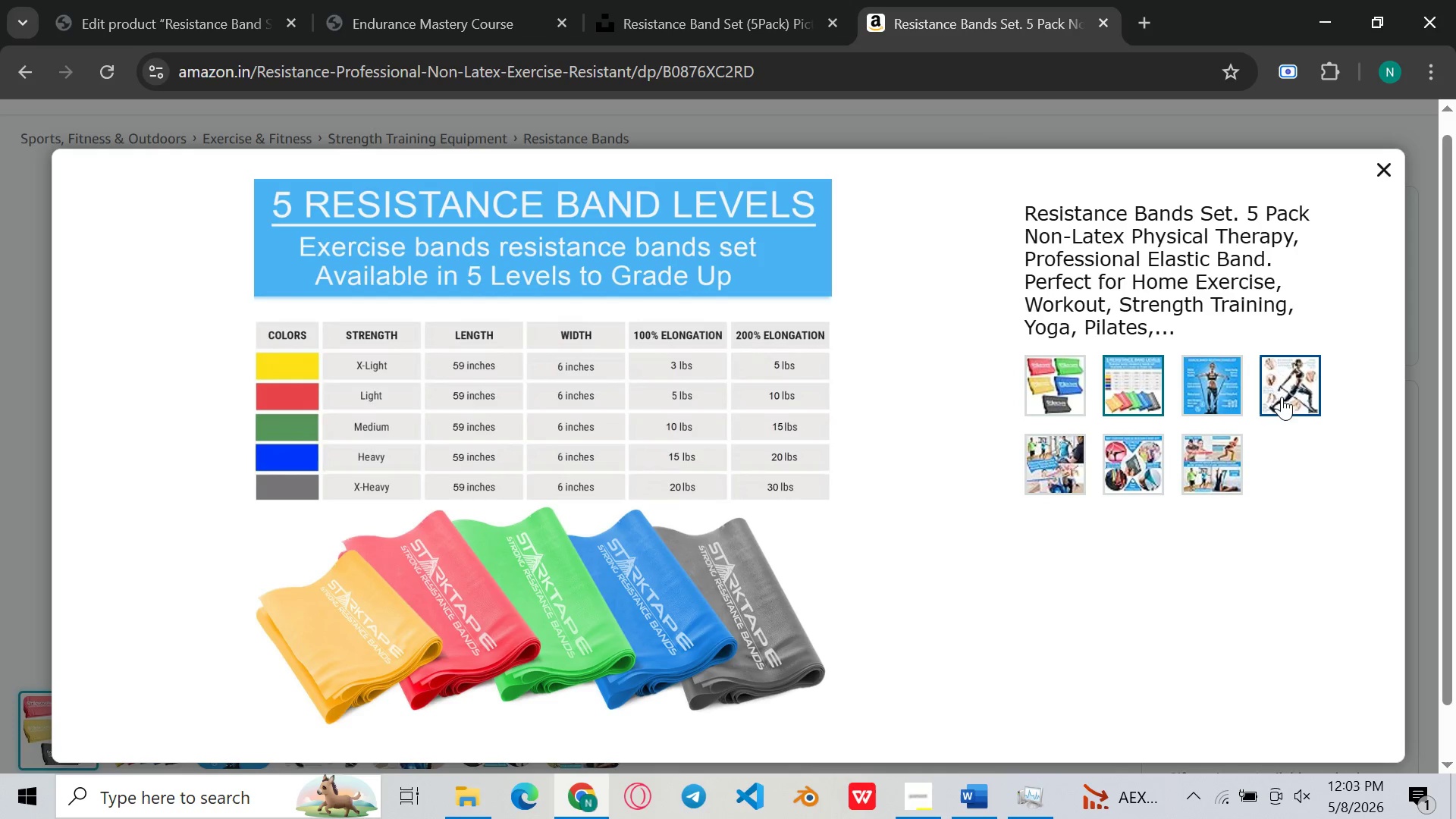 
left_click([1293, 392])
 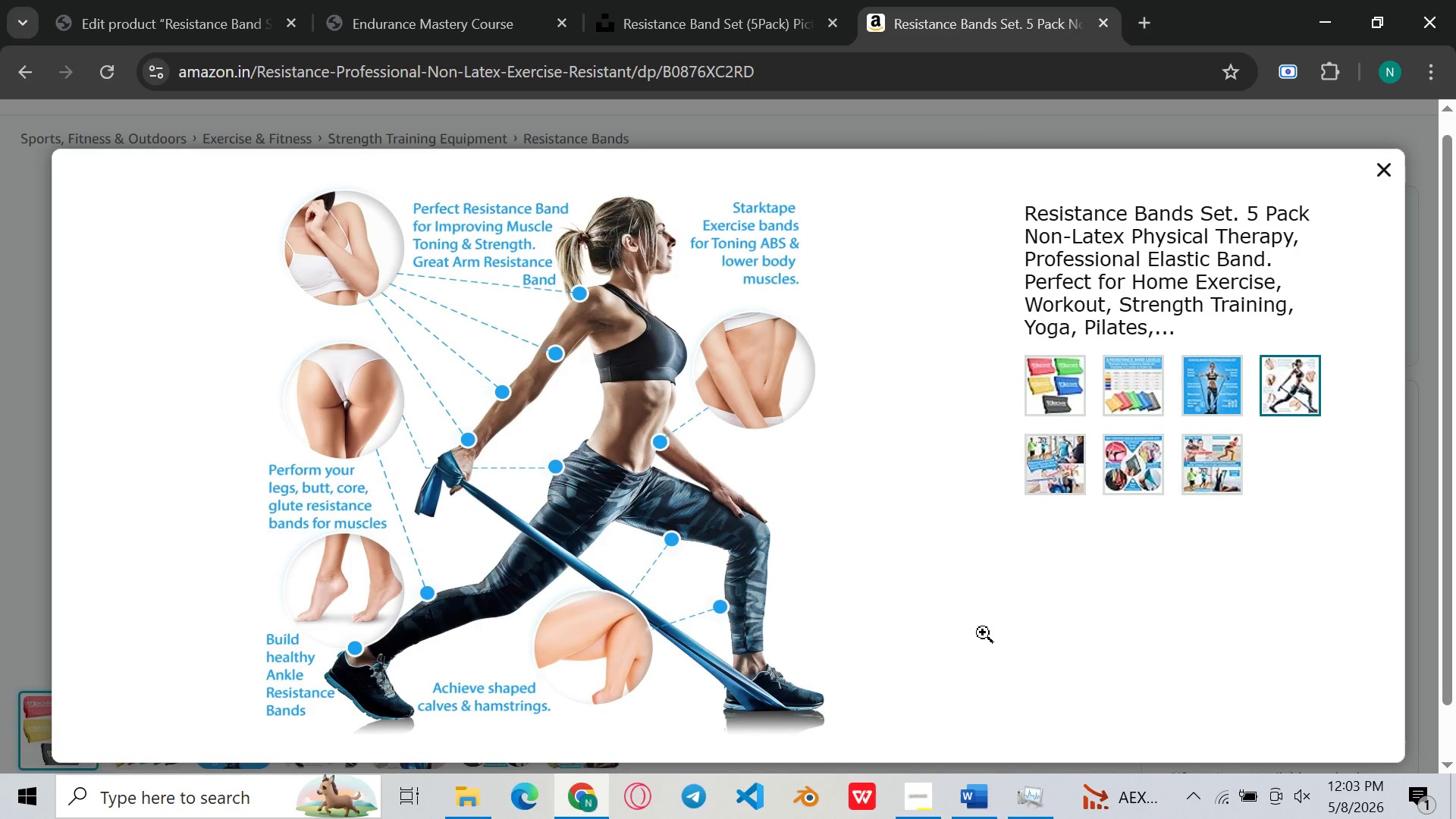 
wait(6.38)
 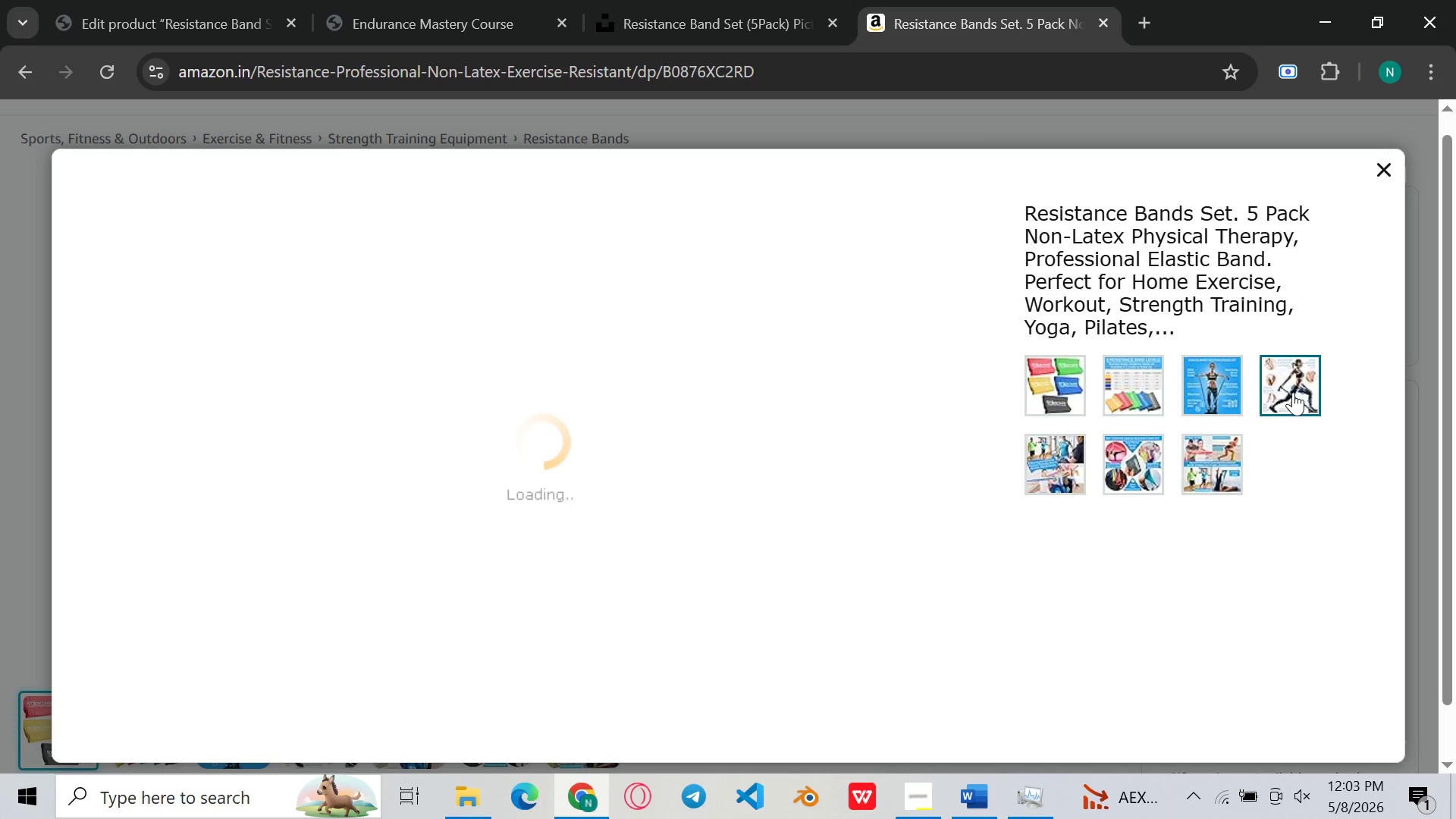 
hold_key(key=MetaLeft, duration=0.47)
 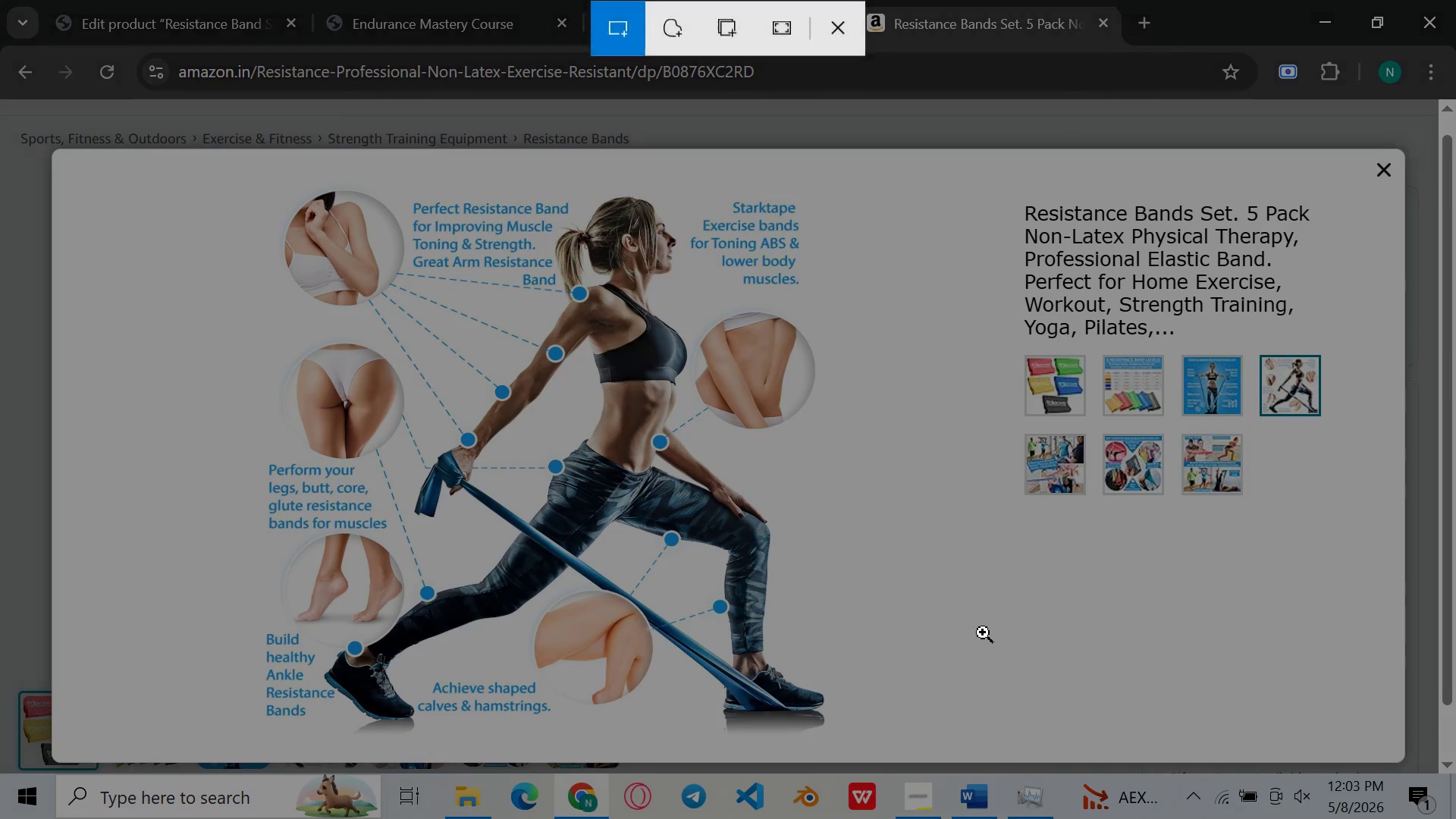 
key(Shift+S)
 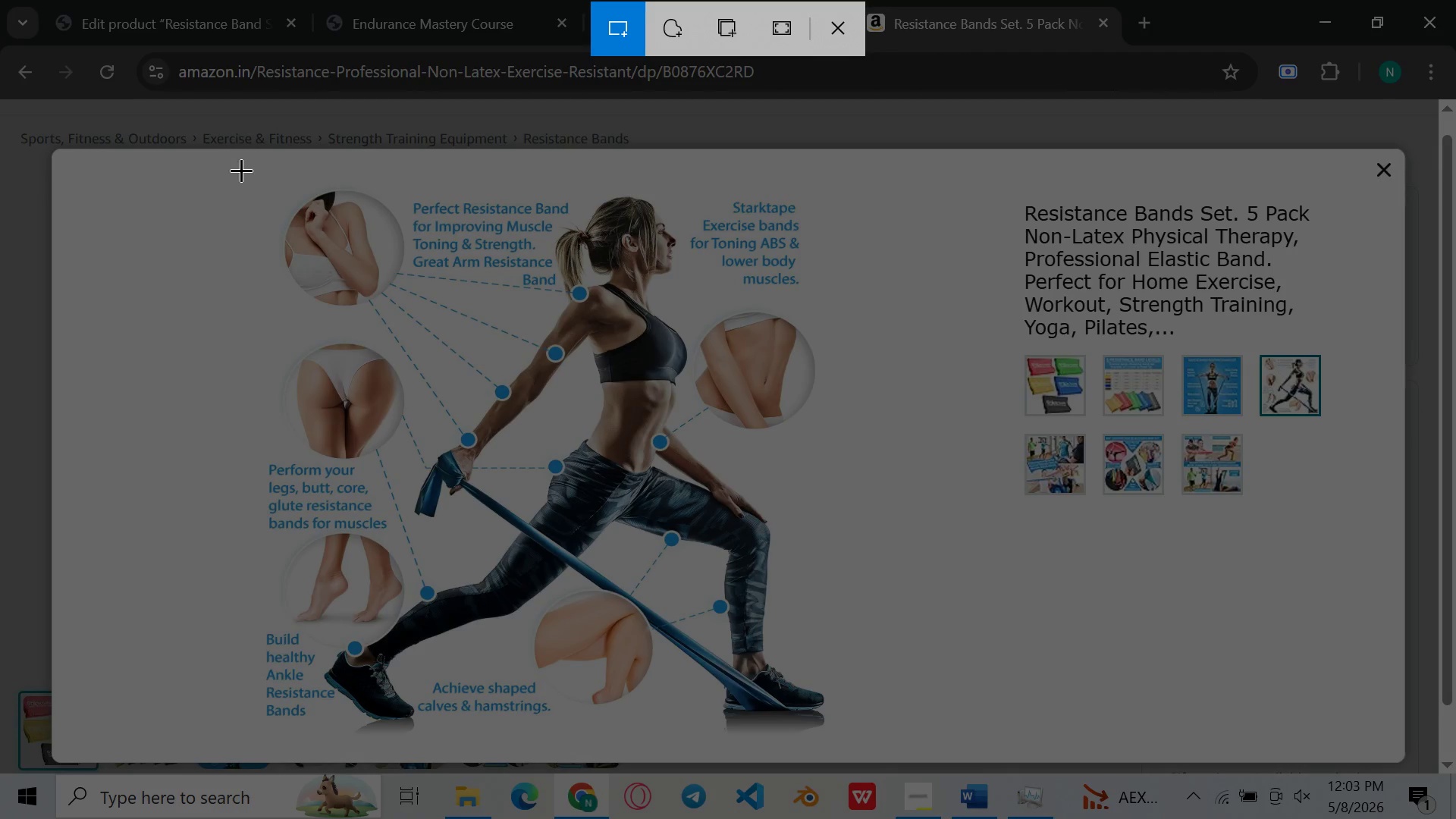 
left_click_drag(start_coordinate=[241, 172], to_coordinate=[858, 733])
 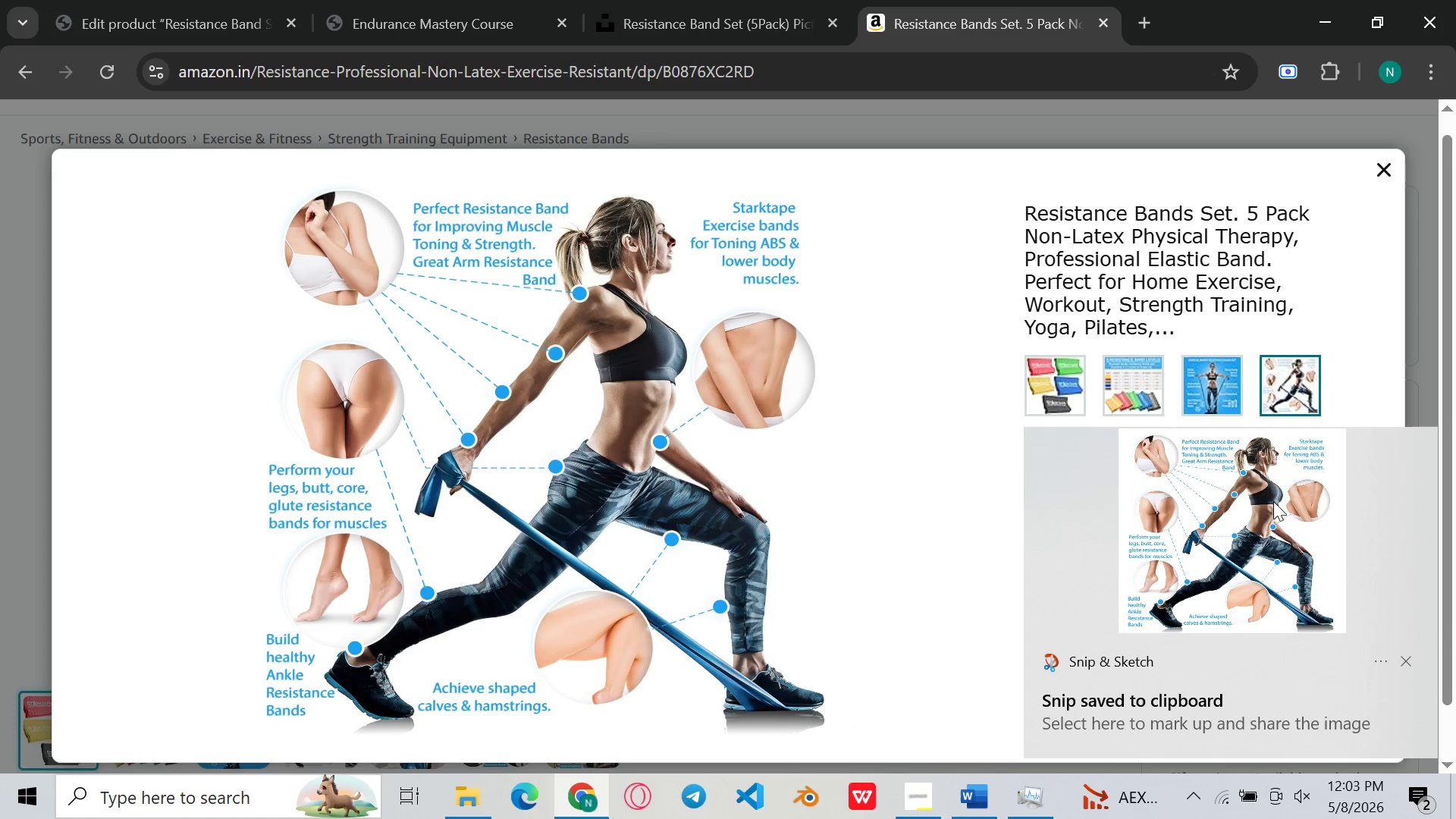 
double_click([1270, 512])
 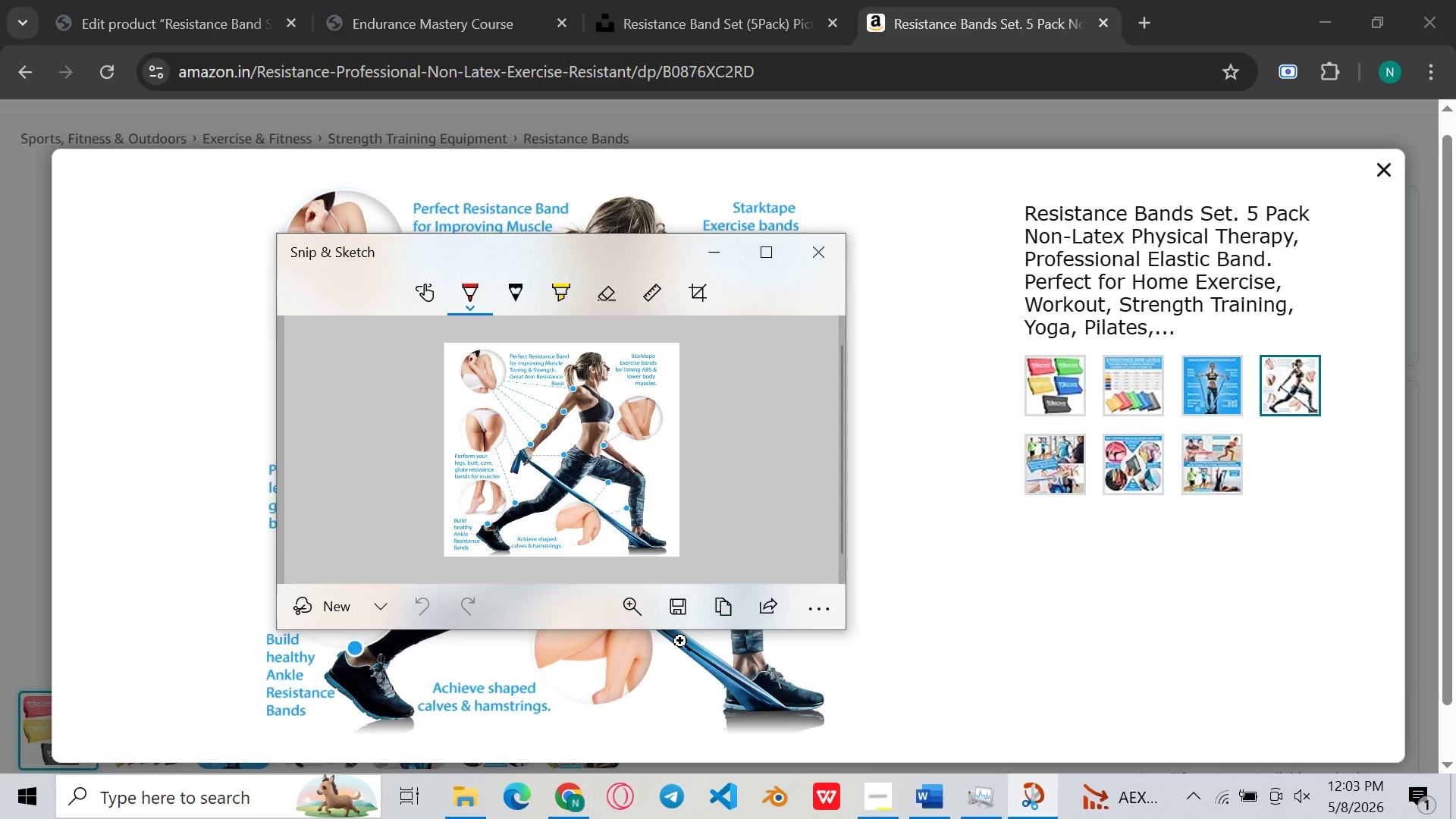 
double_click([683, 623])
 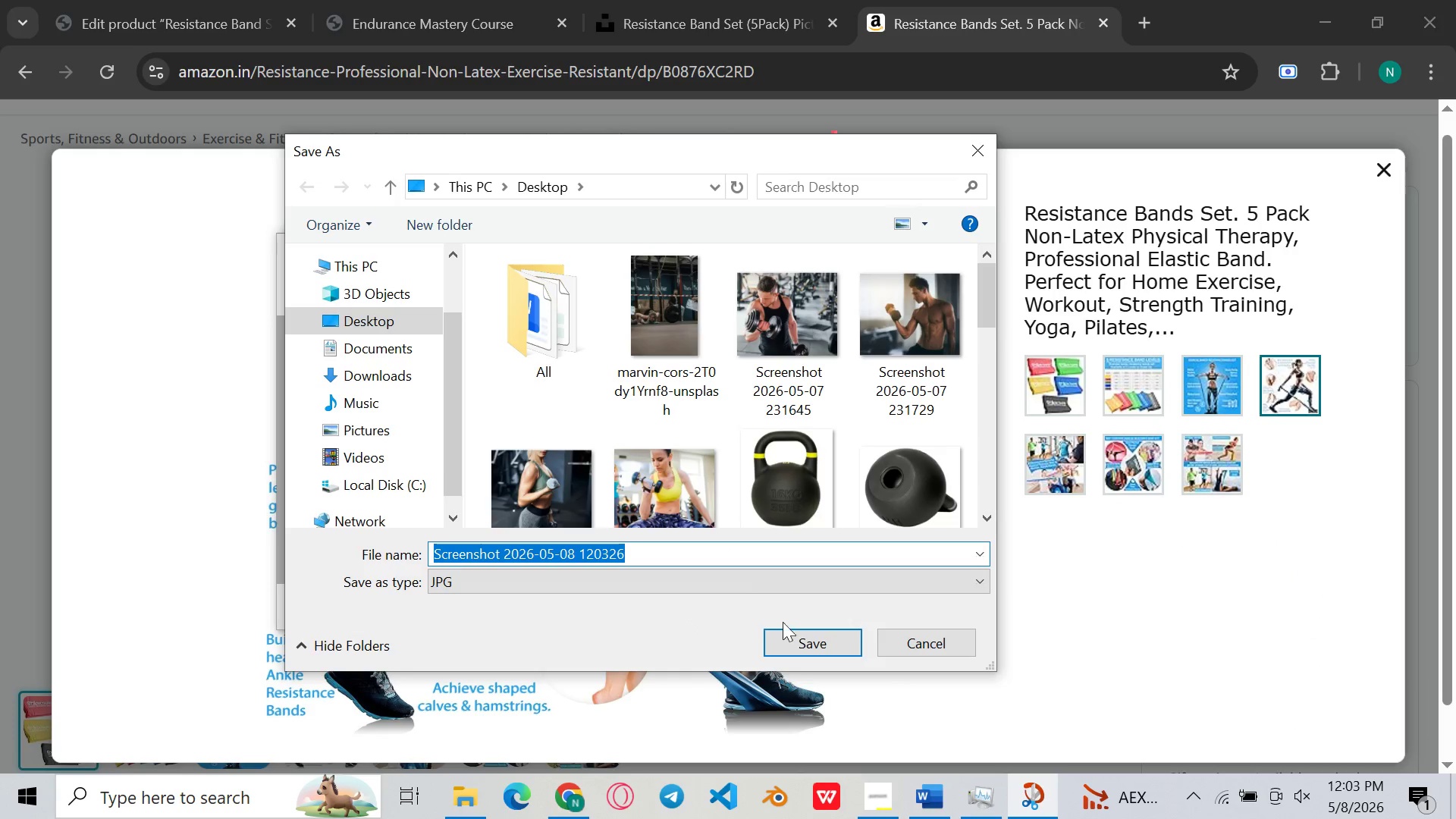 
left_click([810, 636])
 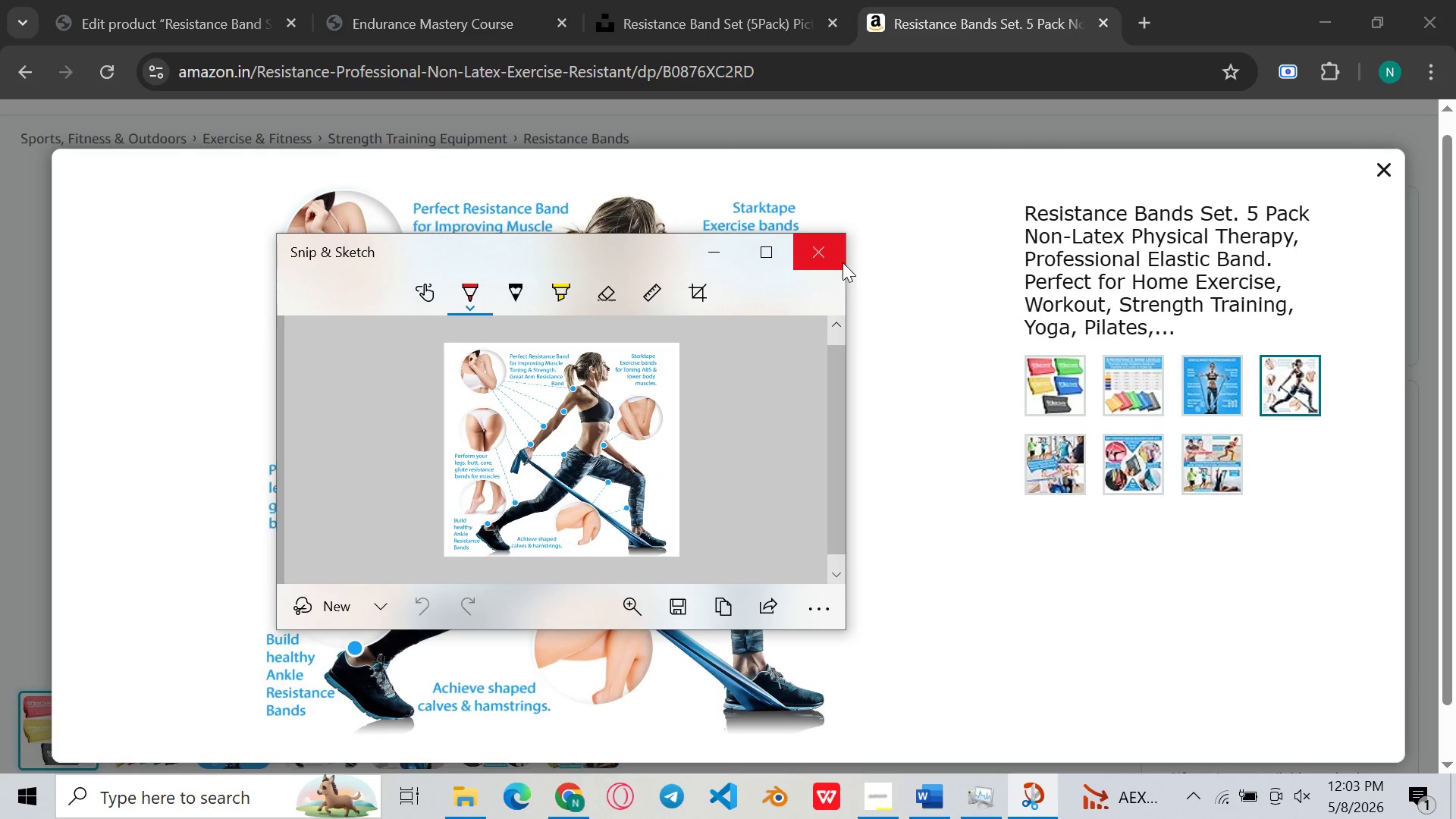 
left_click([839, 252])
 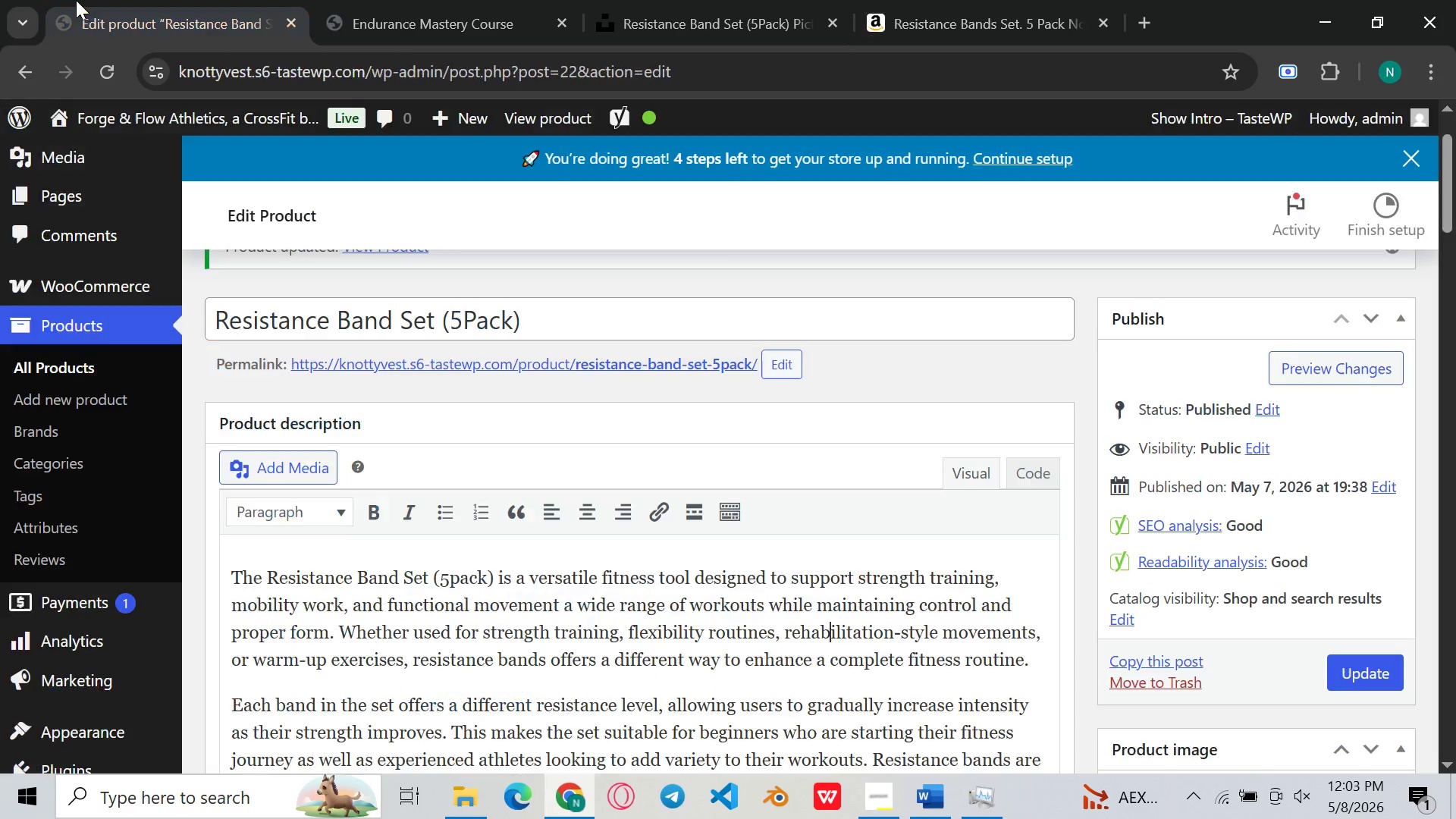 
left_click([76, 0])
 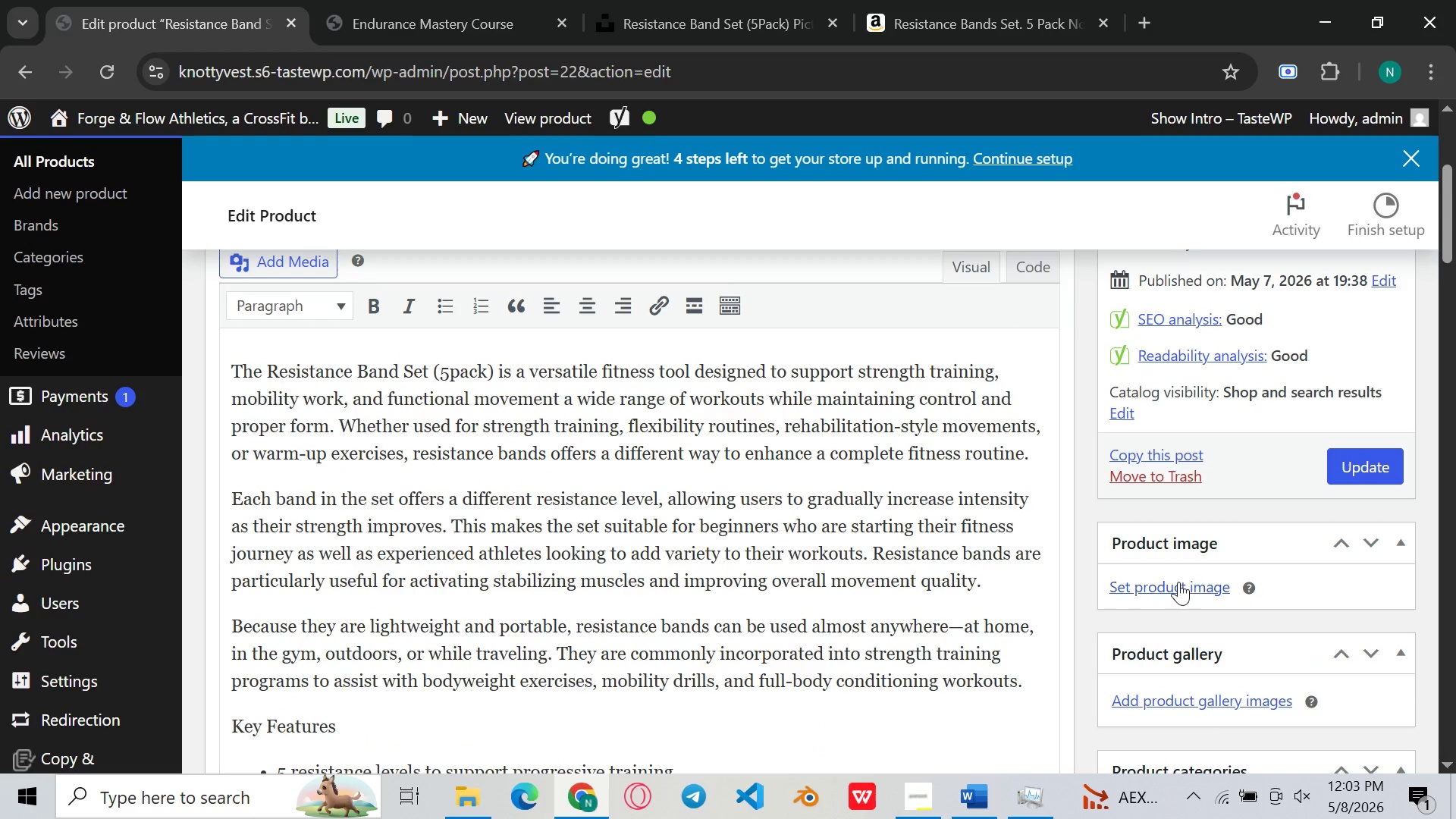 
left_click([1178, 582])
 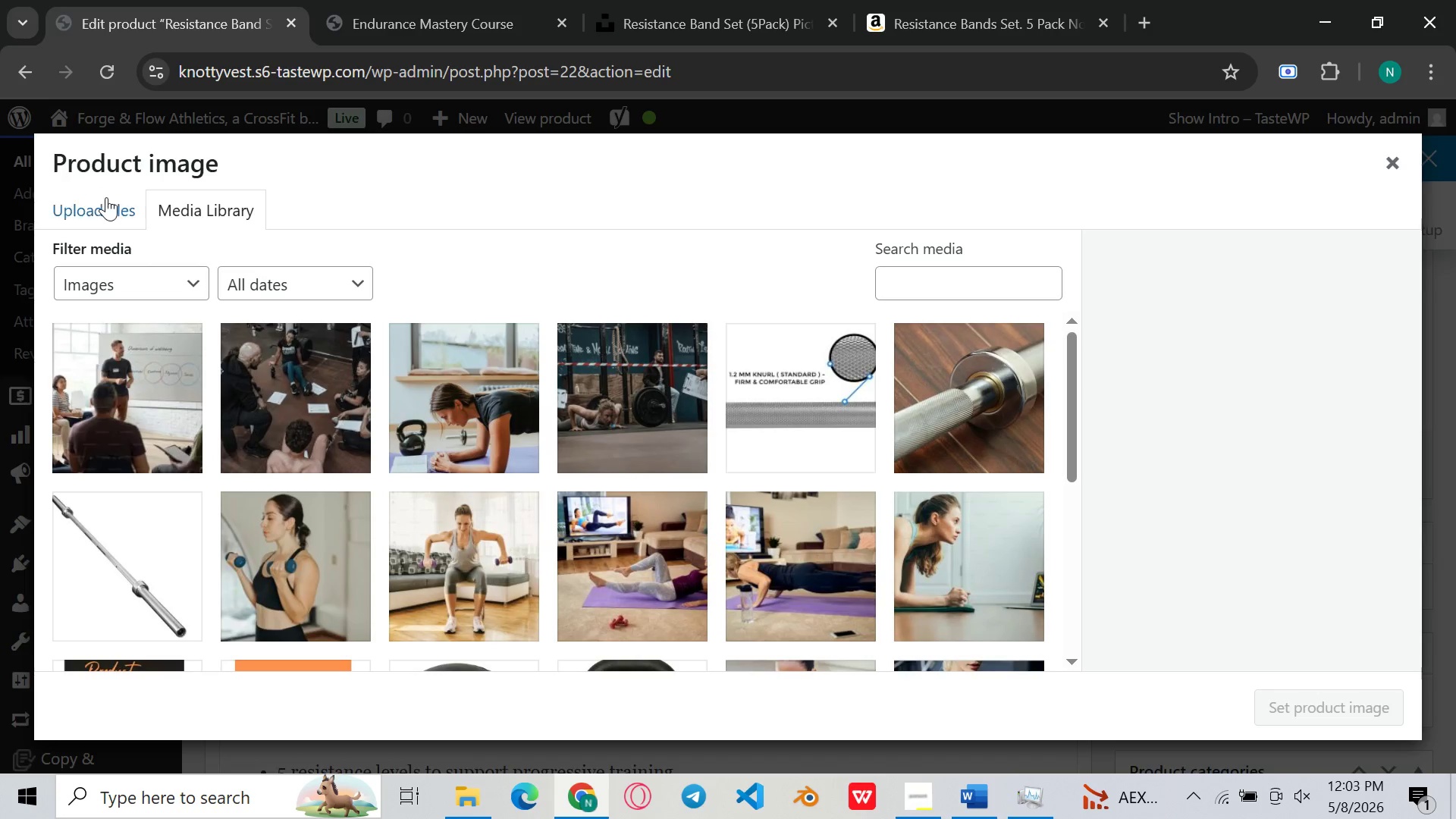 
left_click([115, 202])
 